 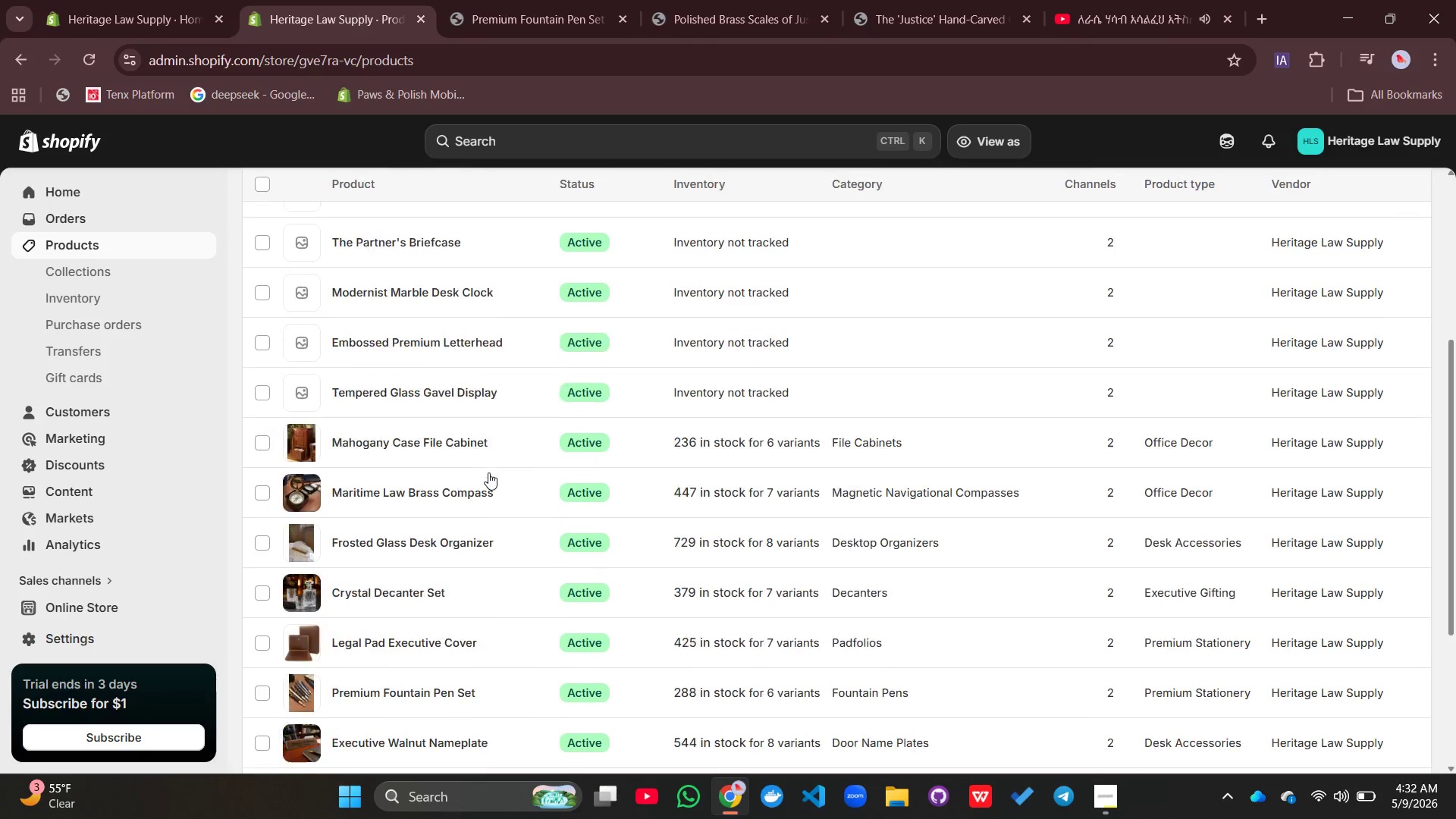 
left_click([429, 394])
 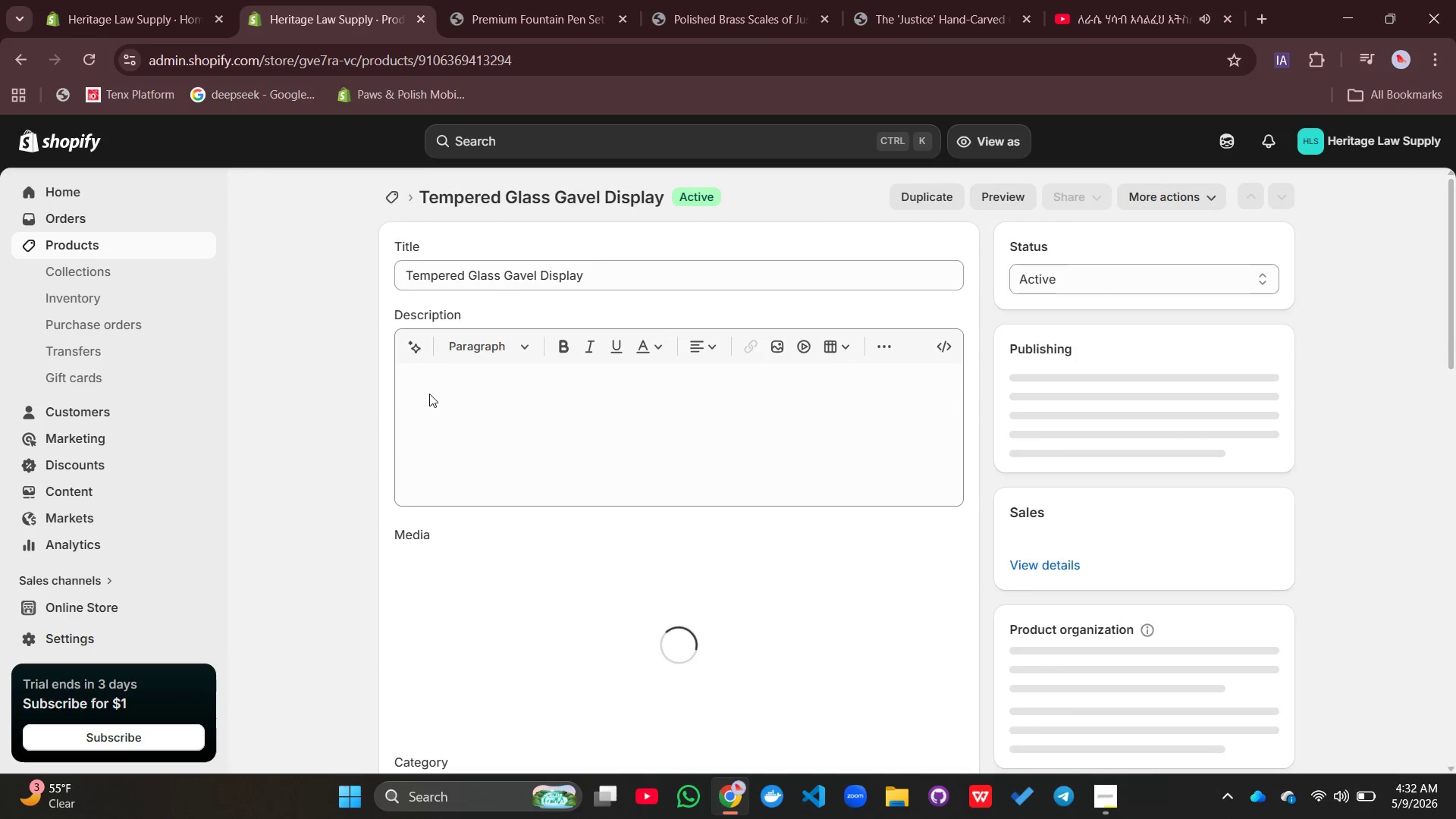 
left_click([535, 428])
 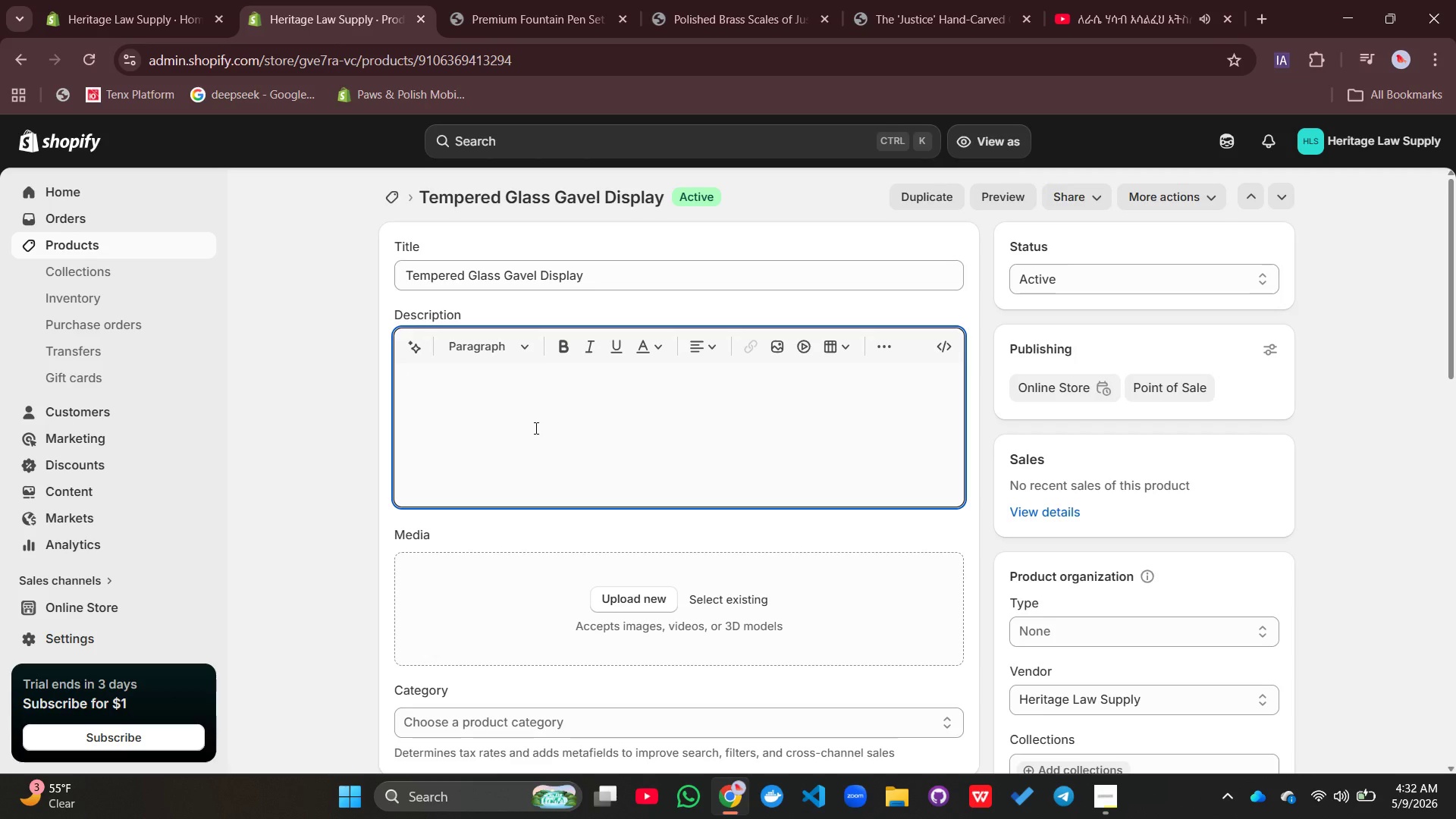 
wait(17.17)
 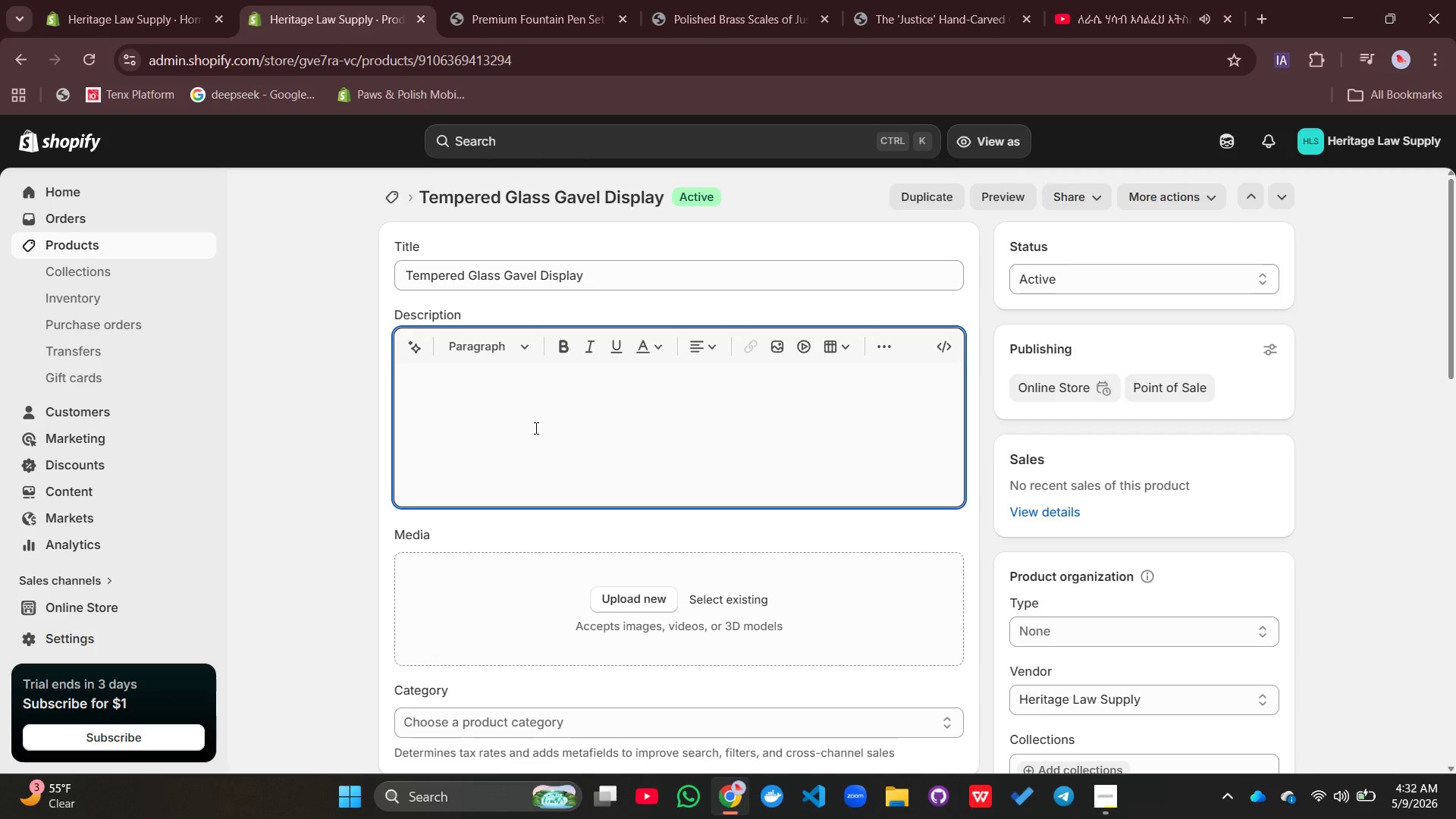 
type(Protect and showcase your gavel with this museum )
key(Backspace)
type(-quality tempered glass display case.)
 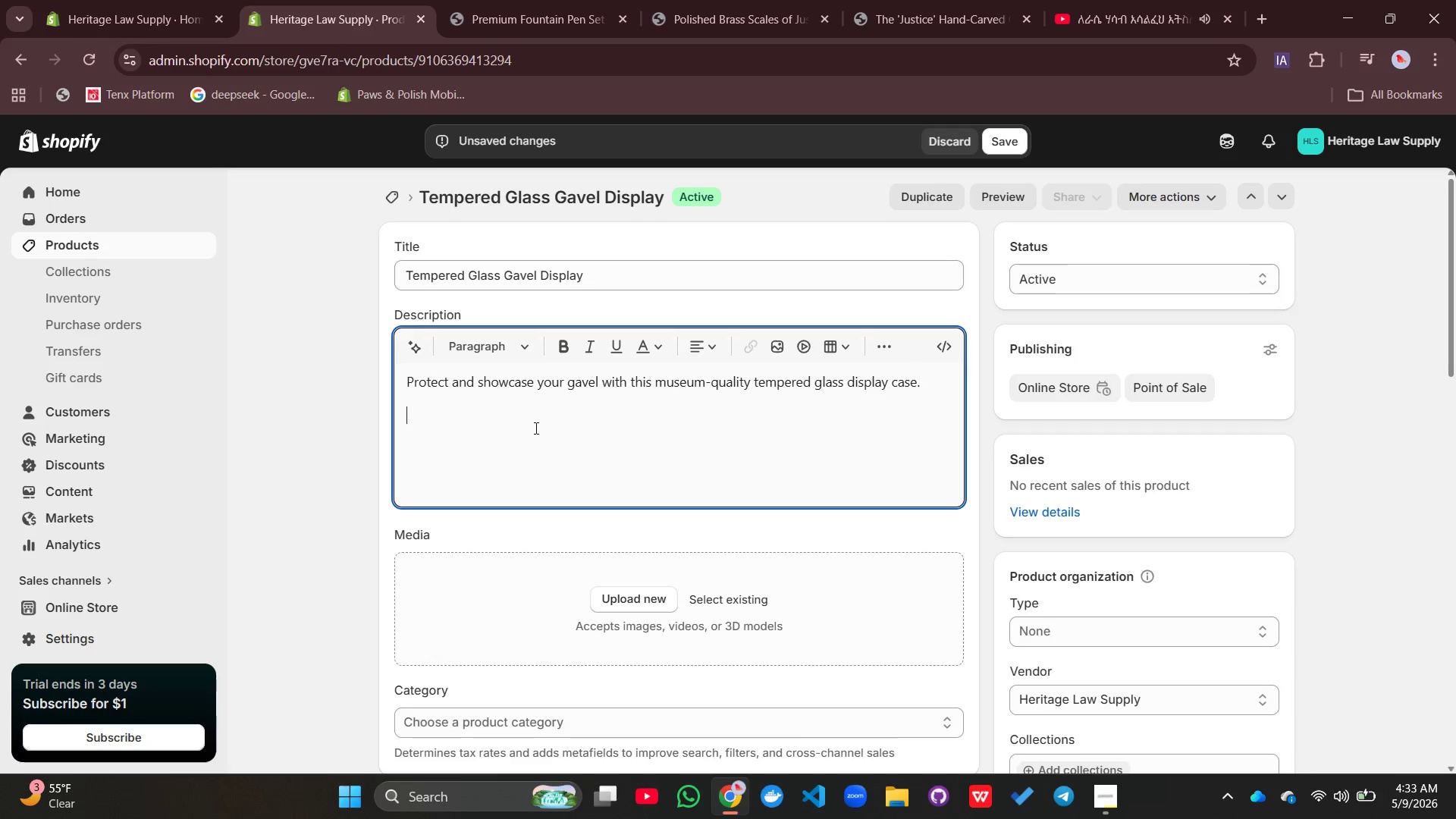 
key(Enter)
 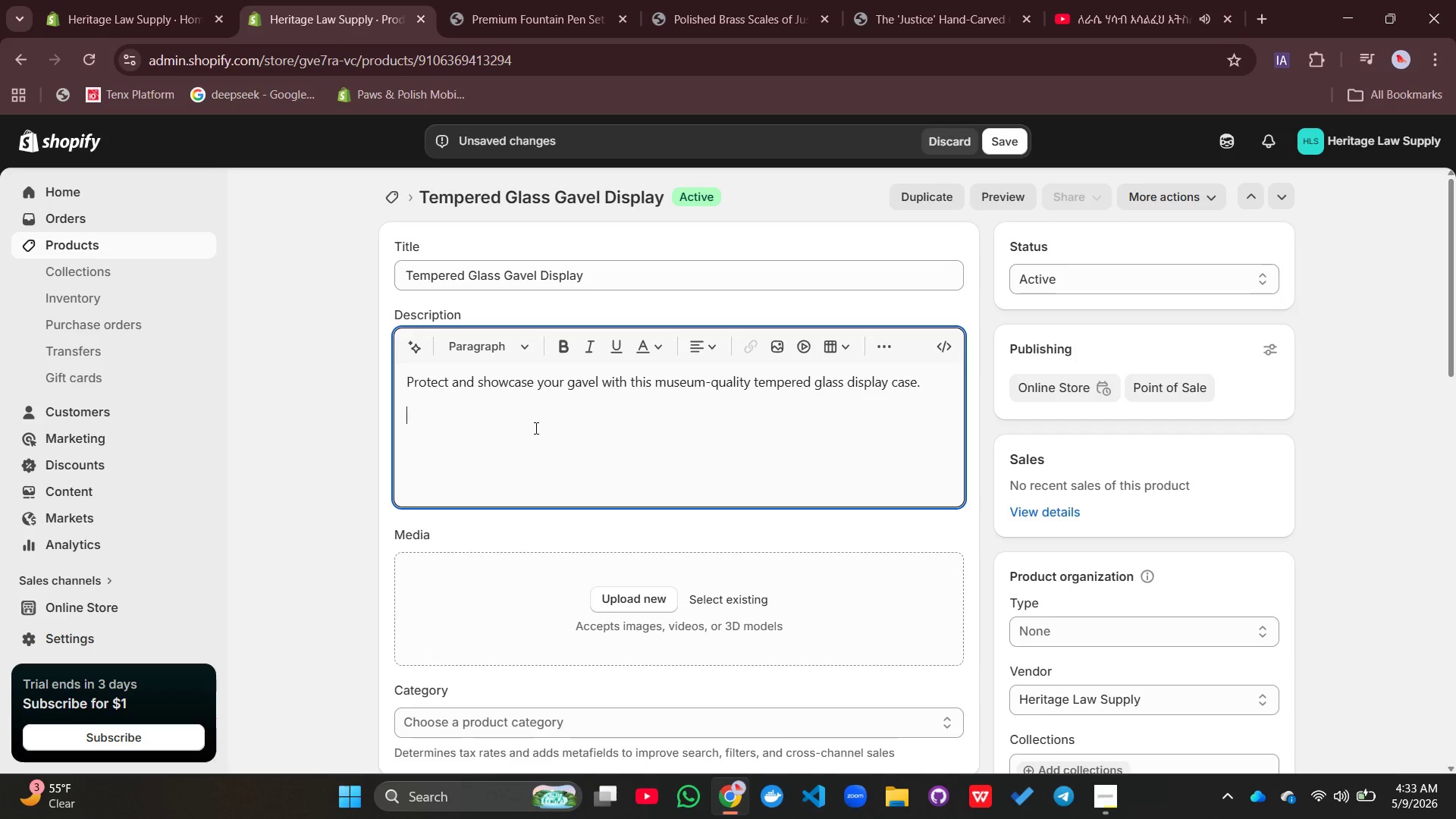 
type(Key e)
key(Backspace)
type(features:)
 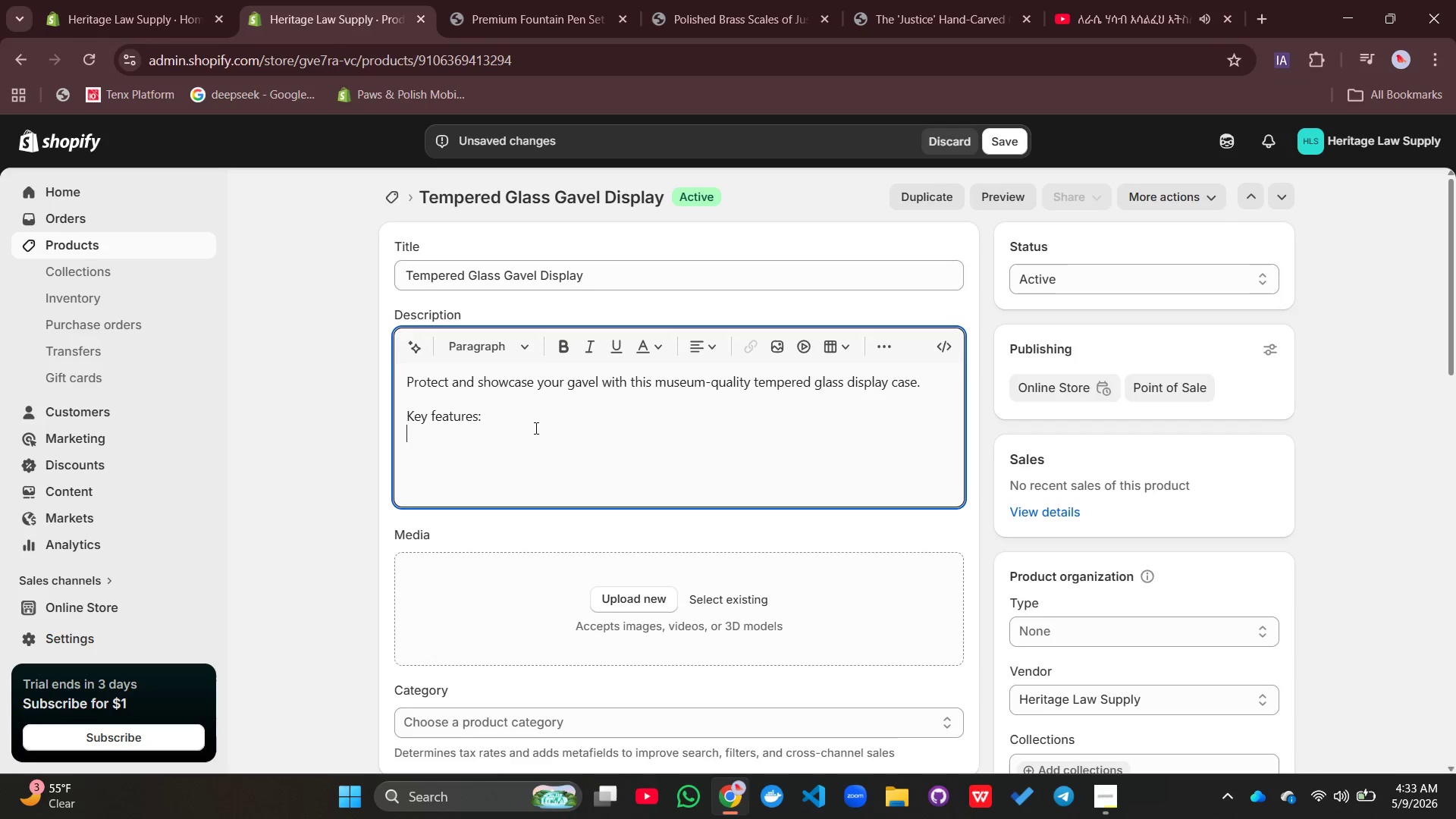 
key(Shift+Enter)
 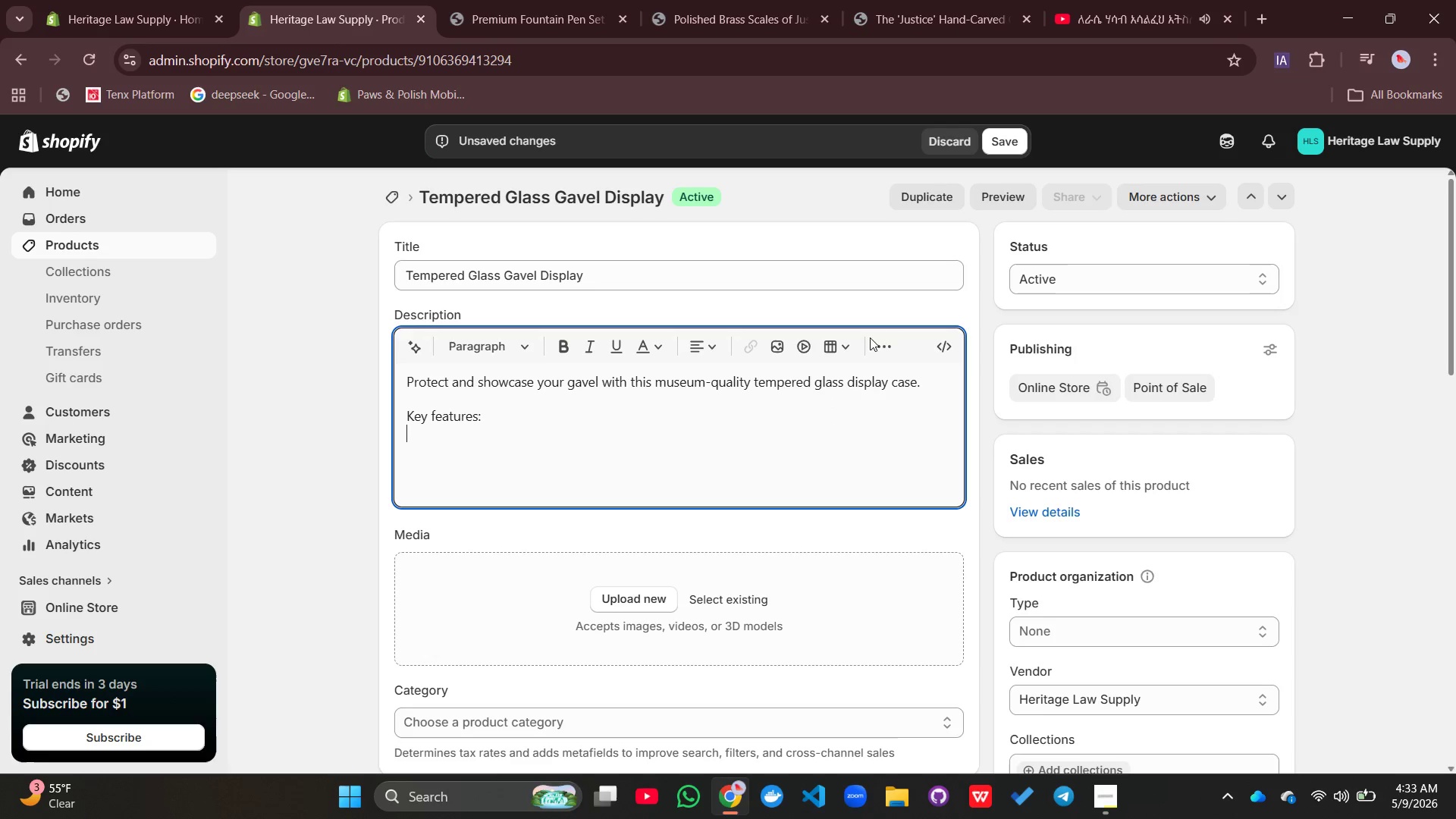 
left_click([888, 340])
 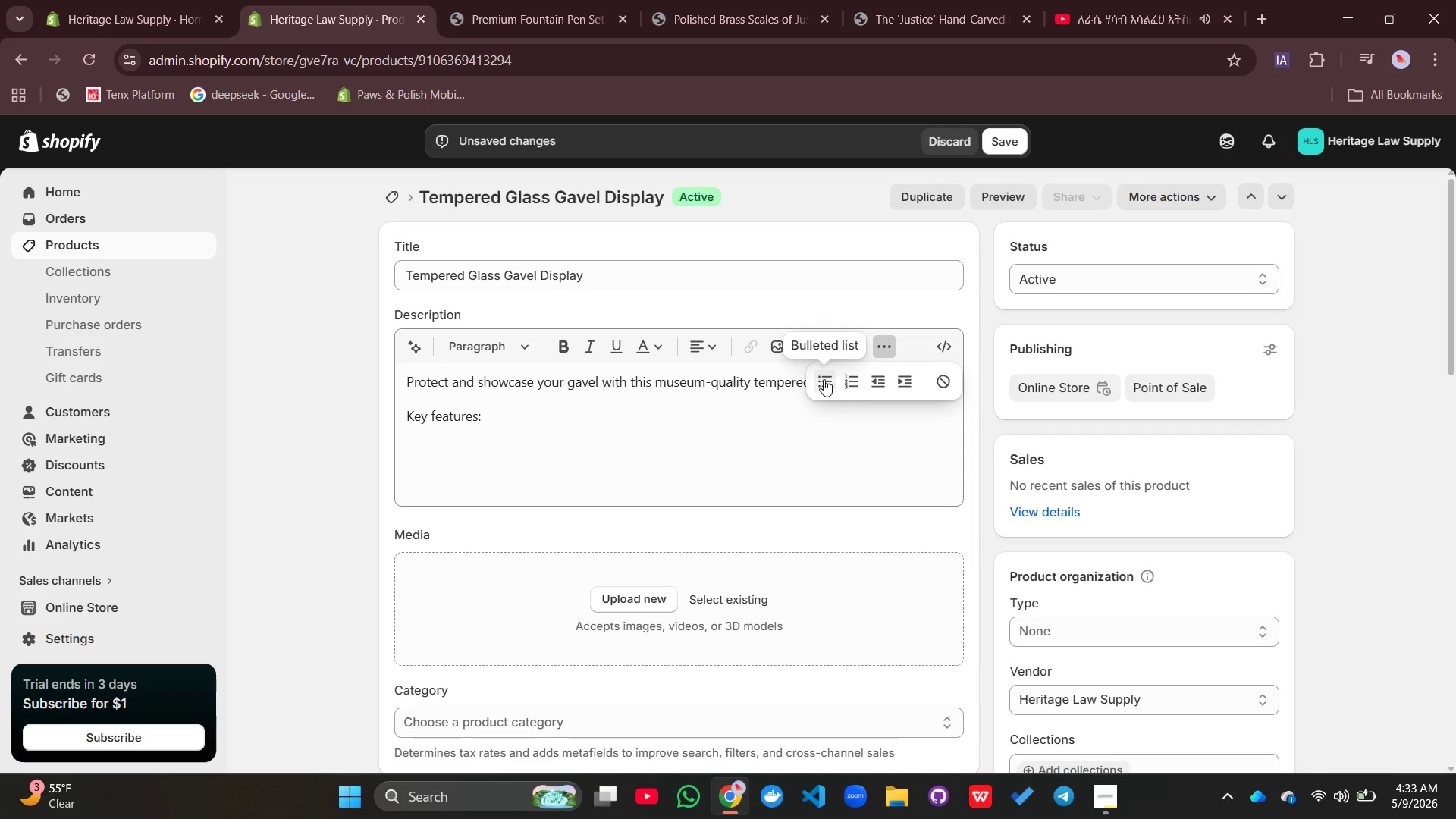 
left_click([824, 379])
 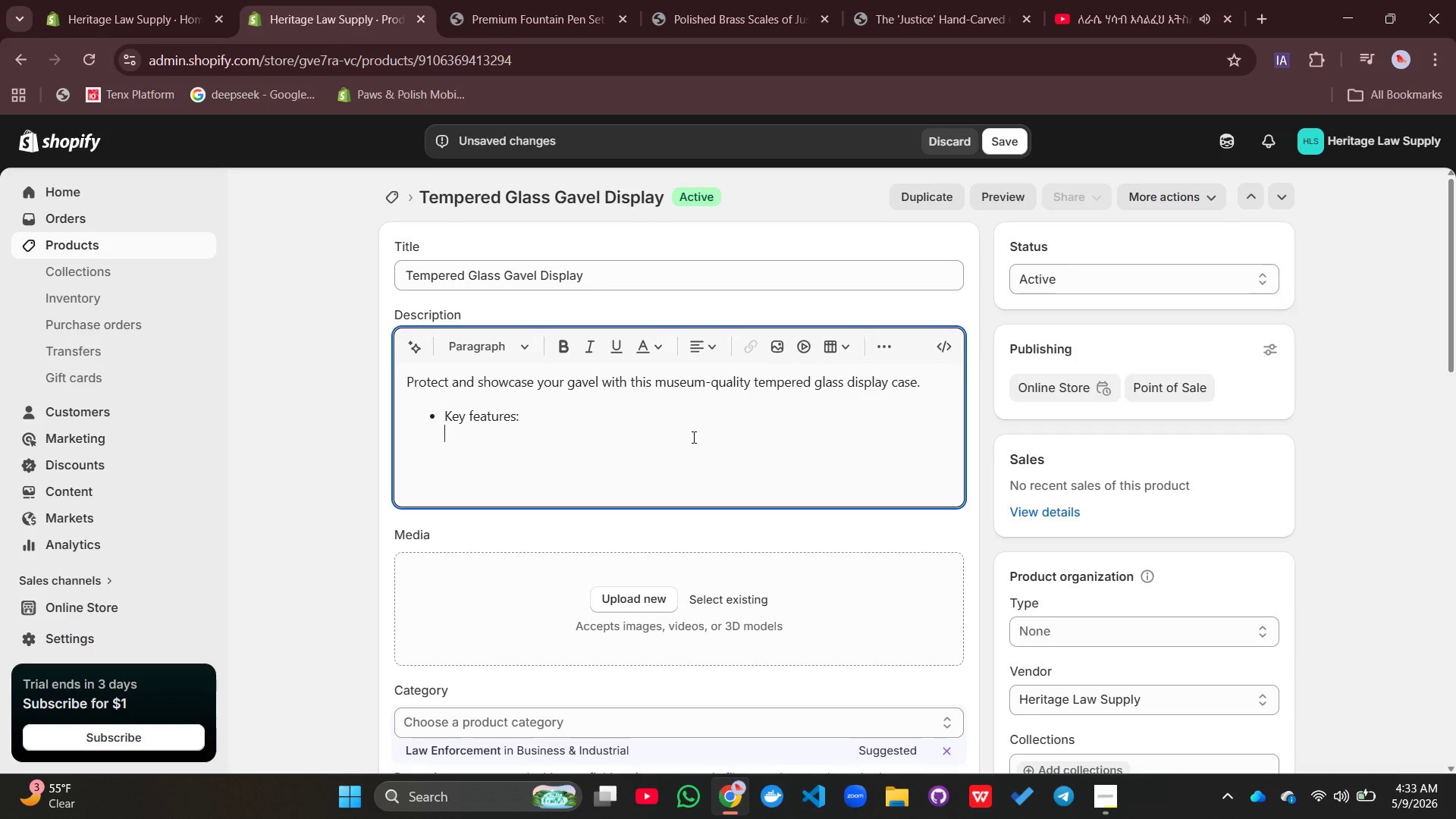 
key(Control+Z)
 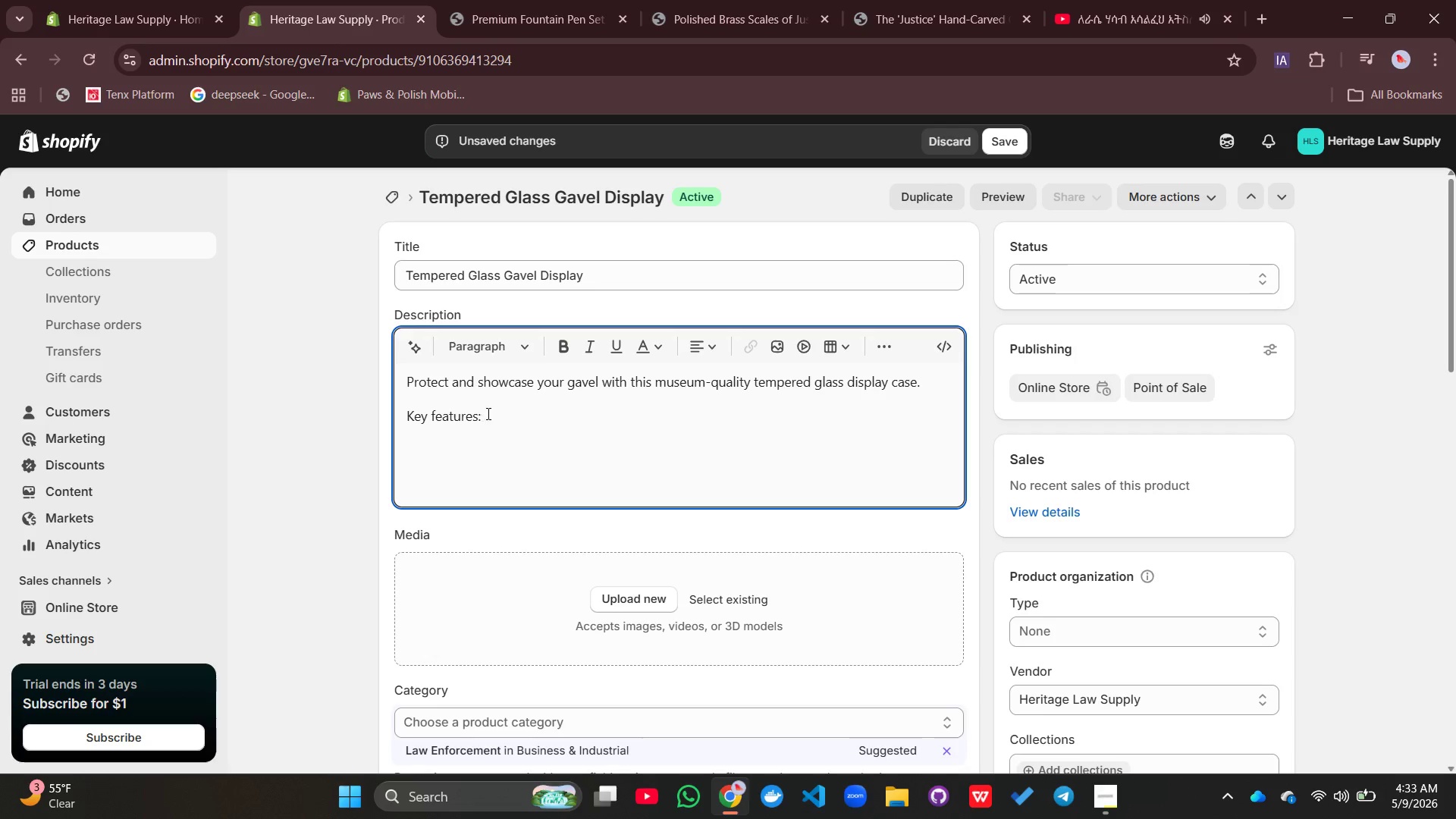 
left_click([487, 413])
 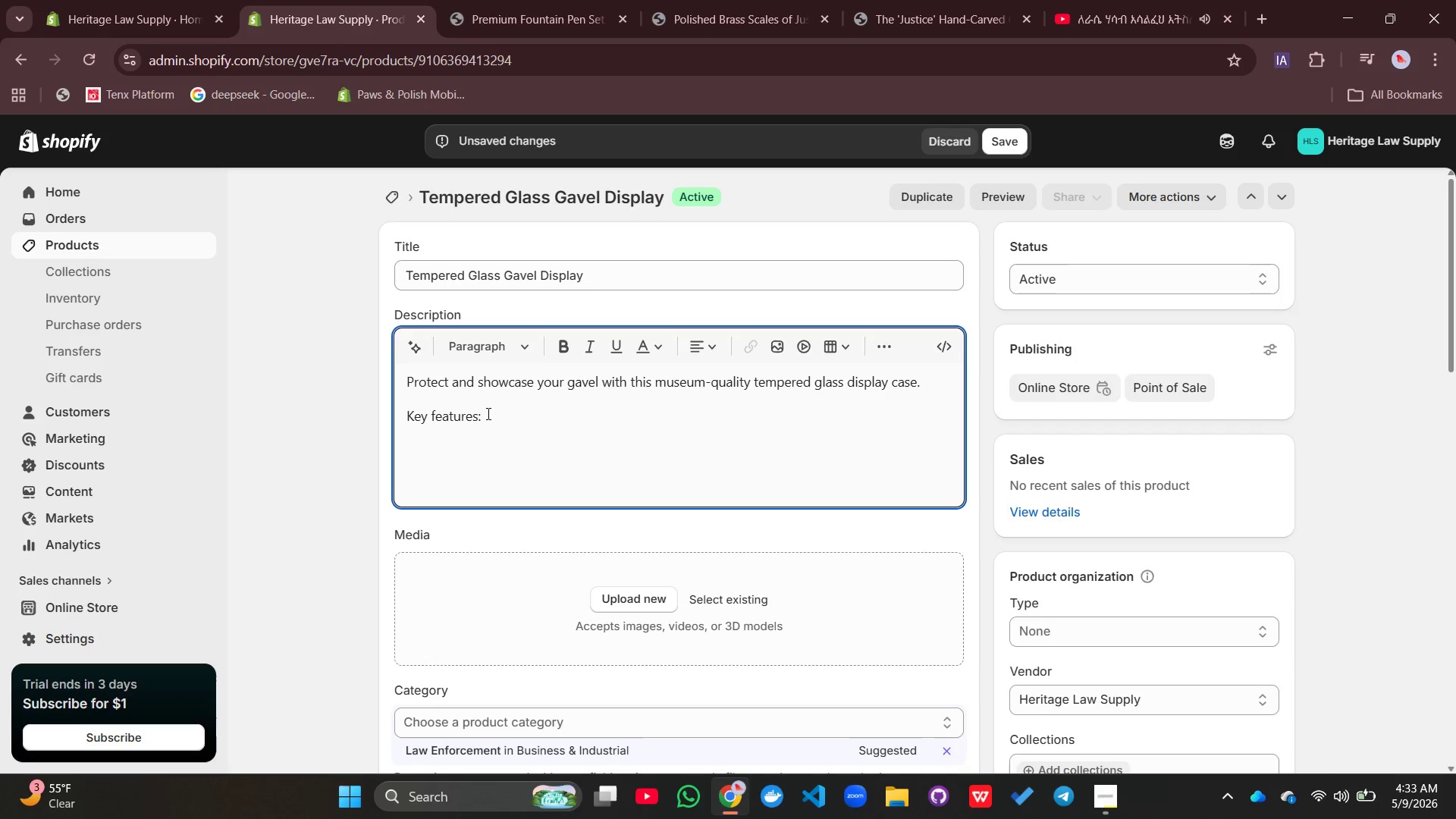 
key(Enter)
 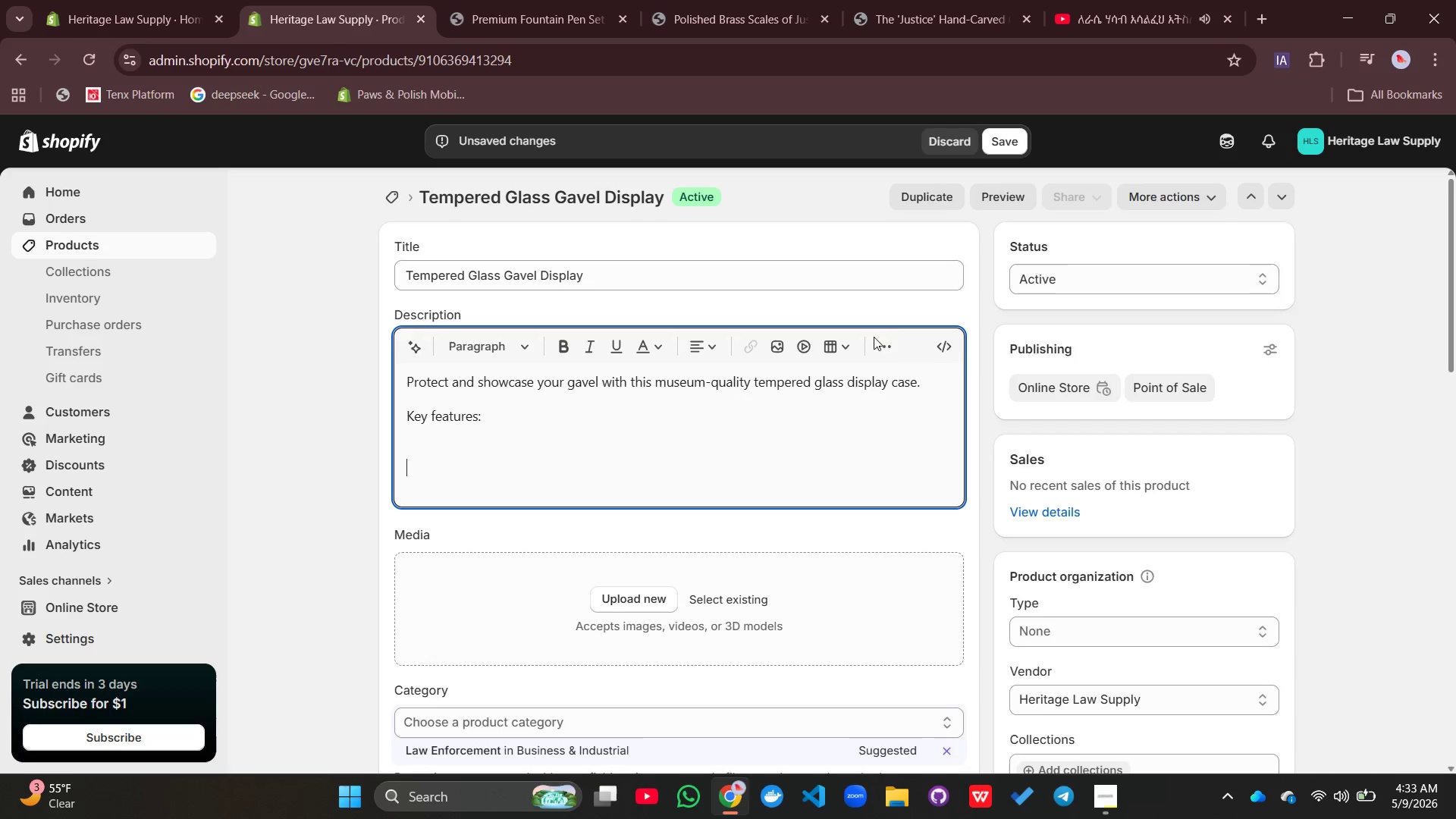 
left_click_drag(start_coordinate=[894, 335], to_coordinate=[883, 353])
 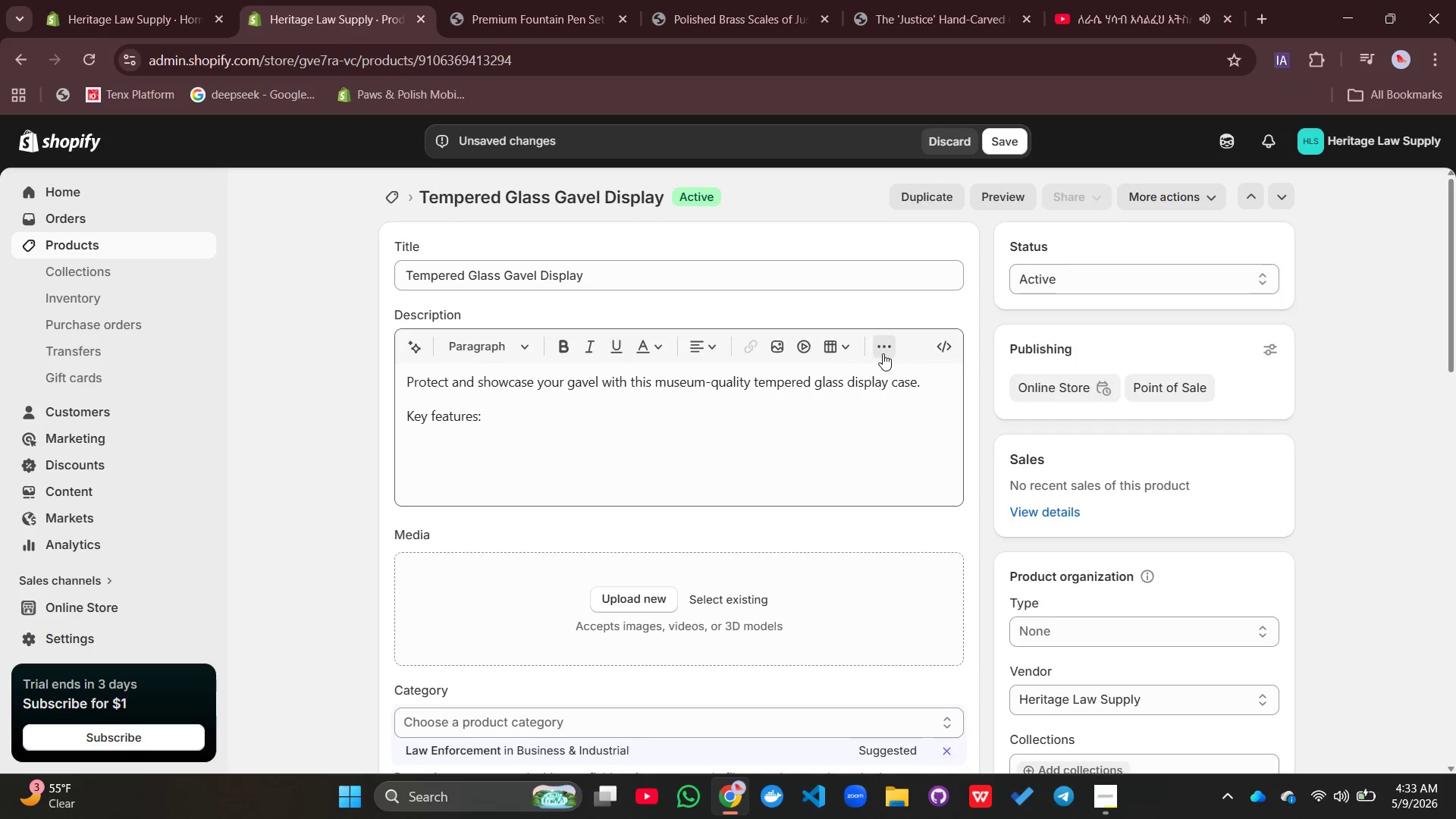 
left_click([883, 353])
 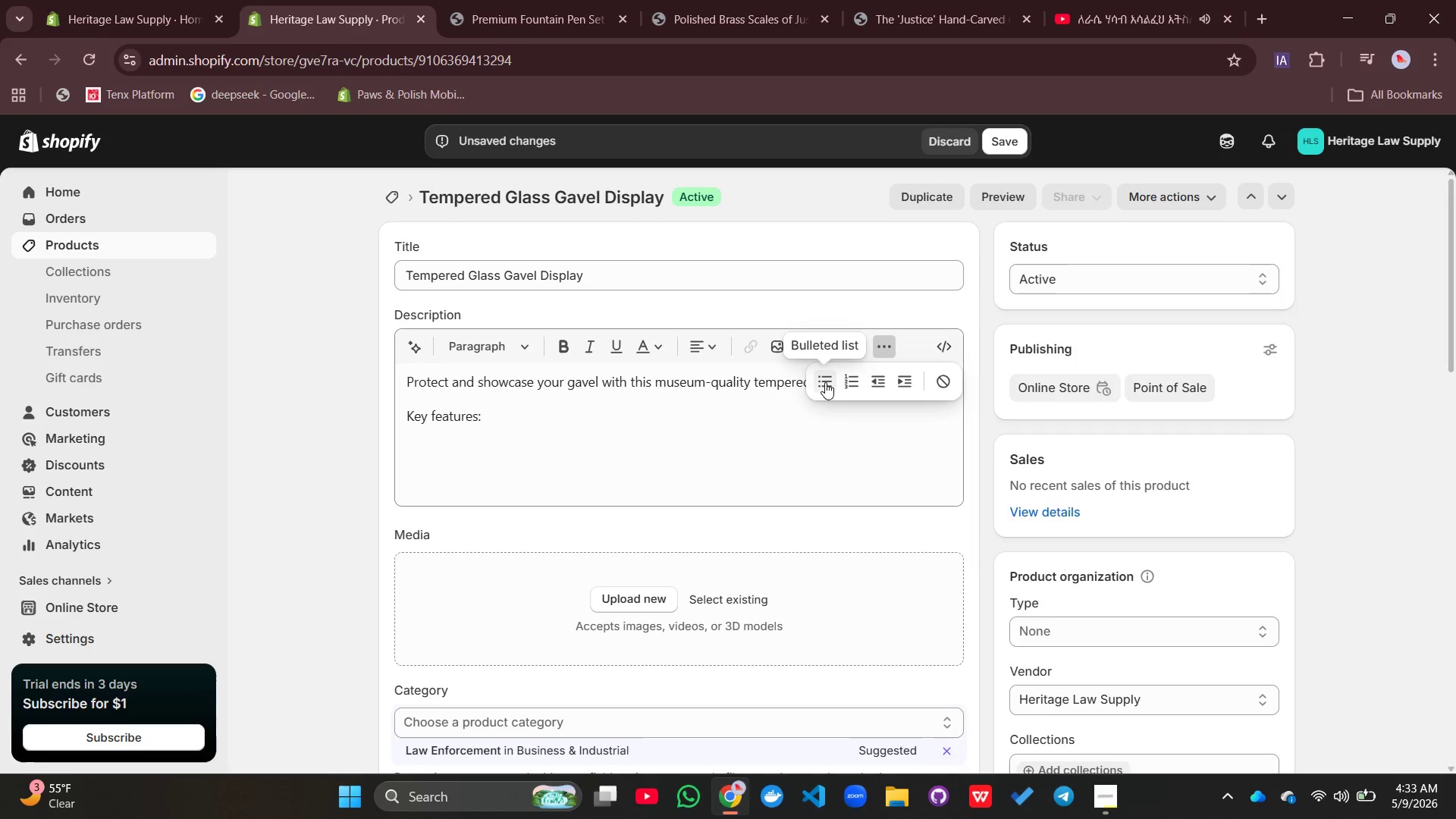 
left_click([825, 382])
 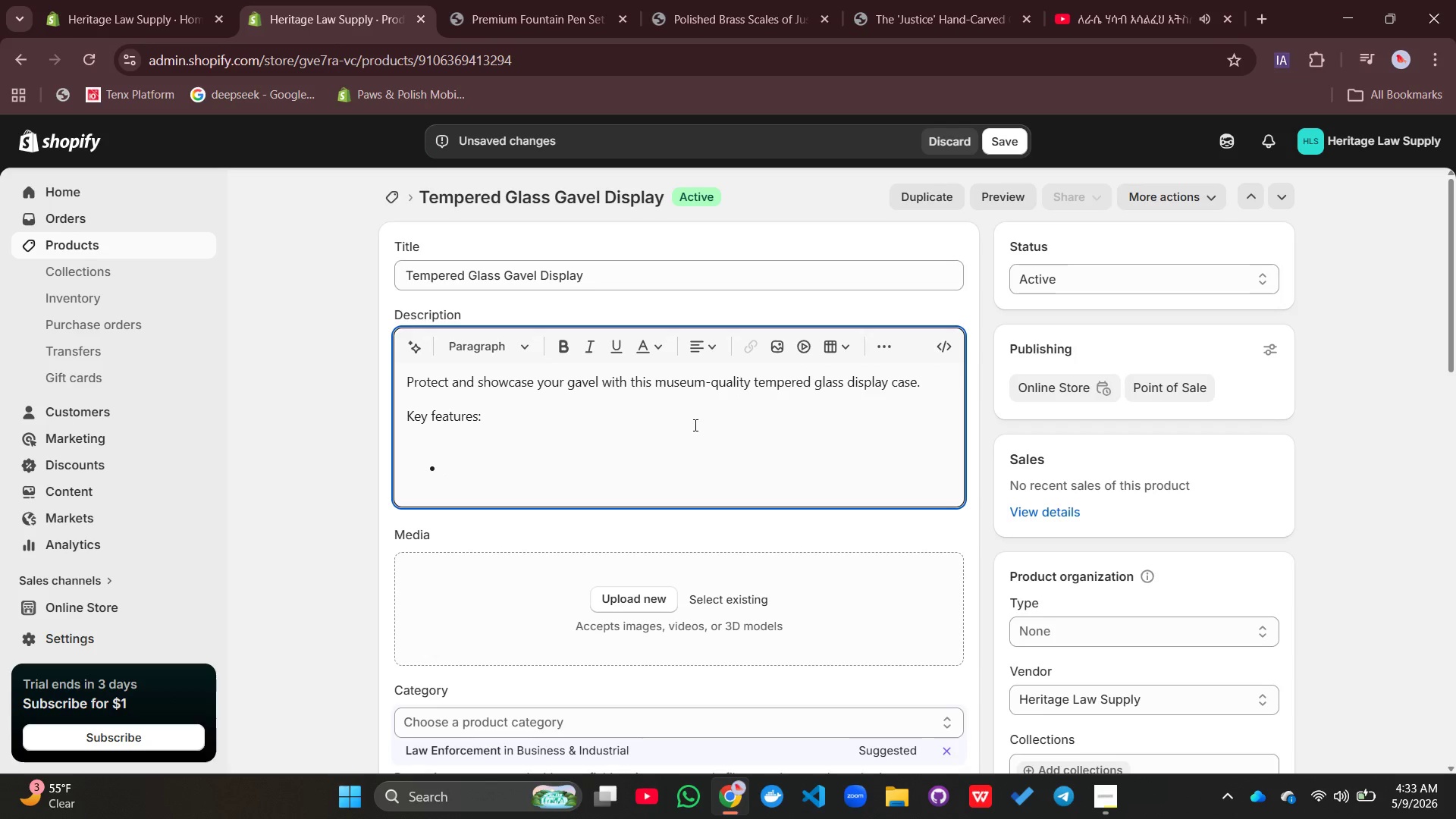 
type(Temered)
key(Backspace)
key(Backspace)
key(Backspace)
key(Backspace)
type(pered glas for superior strength and calrity)
key(Backspace)
key(Backspace)
key(Backspace)
key(Backspace)
key(Backspace)
key(Backspace)
type(k)
key(Backspace)
type(larity)
 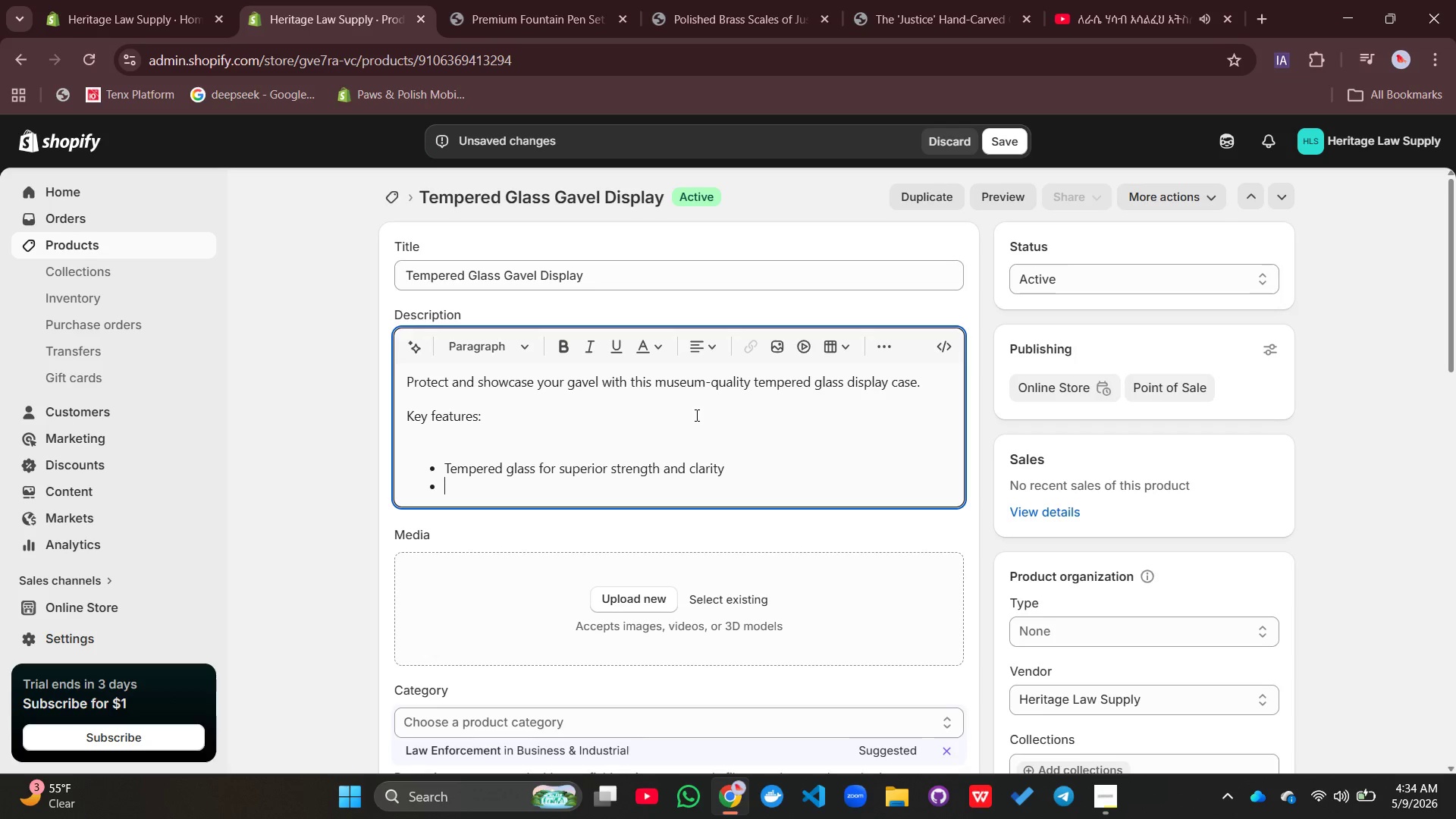 
key(Enter)
 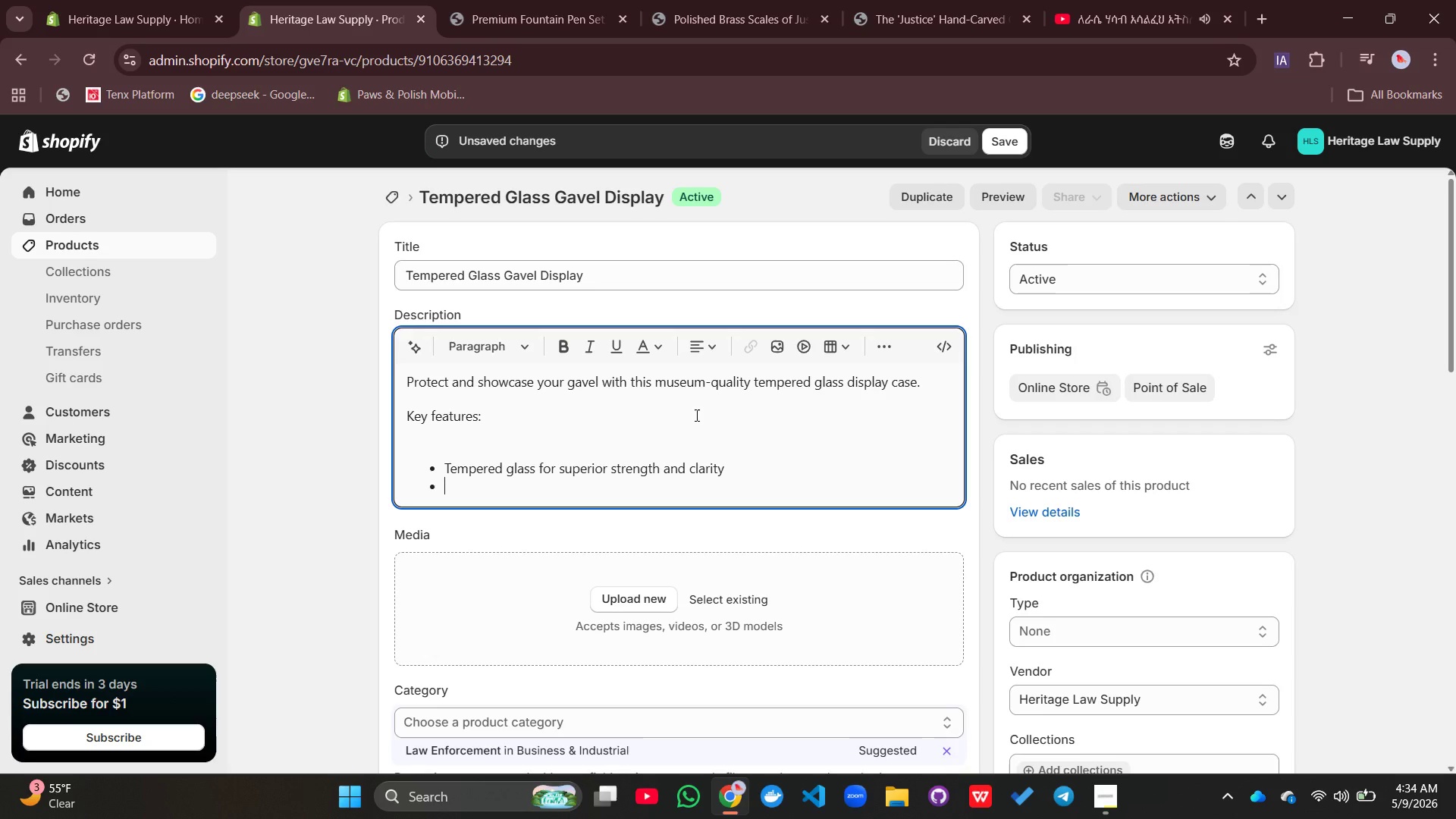 
type(Dolid==)
key(Backspace)
key(Backspace)
key(Backspace)
key(Backspace)
key(Backspace)
key(Backspace)
key(Backspace)
type(Solid walnut )
 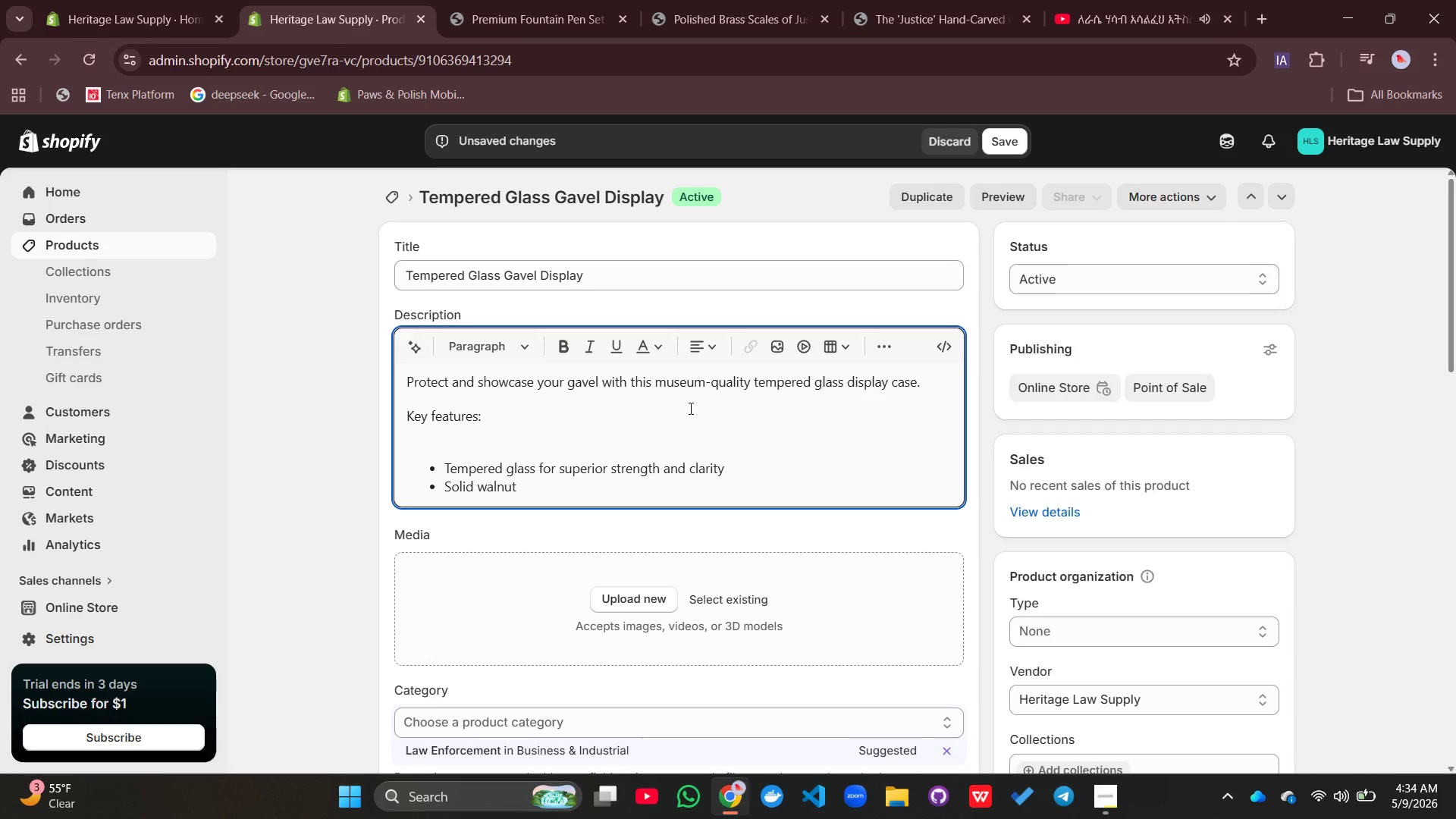 
type(base with felt bottom)
 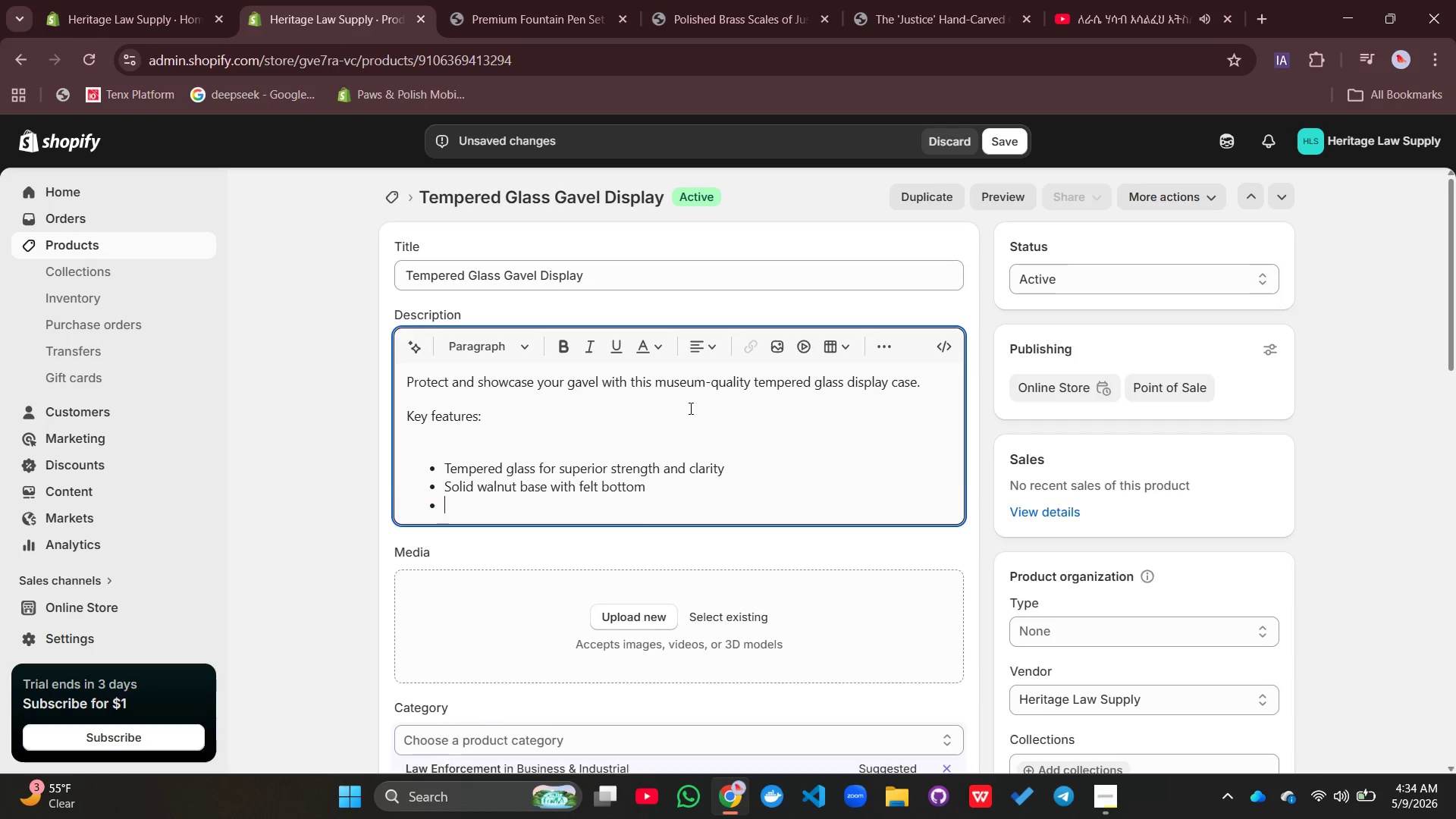 
key(Enter)
 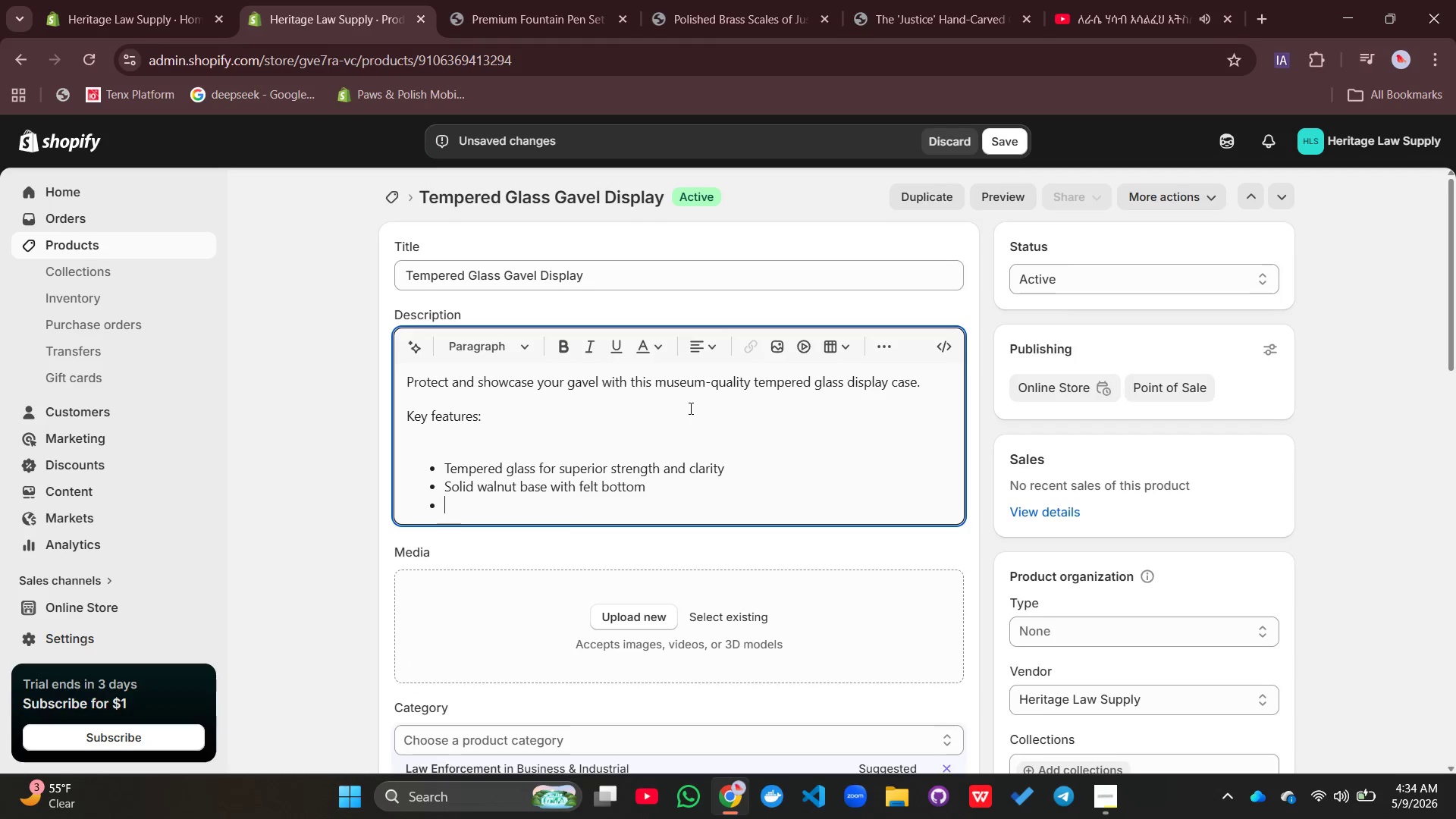 
type(UV-protected glass )
 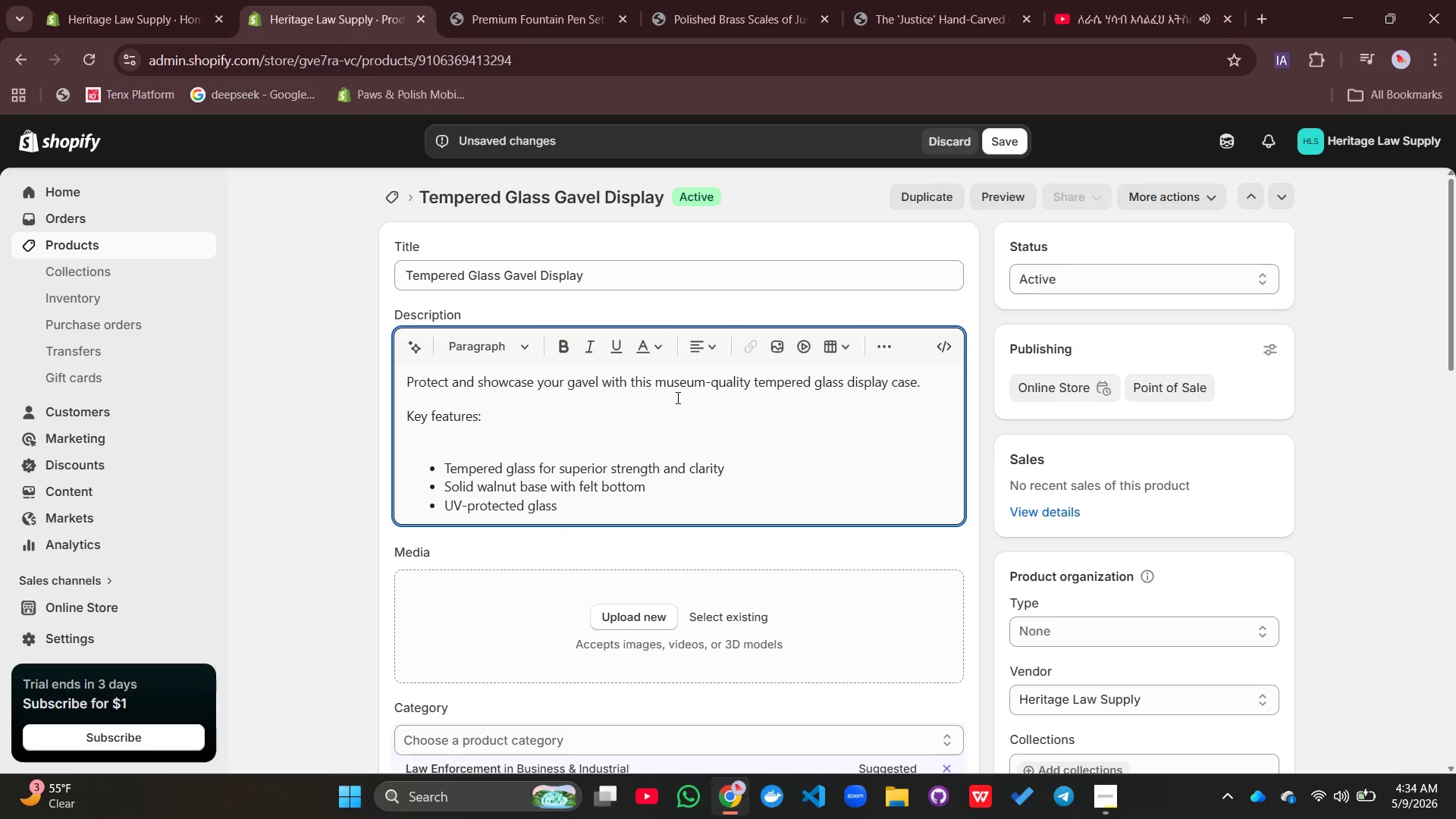 
type(prevents fading)
 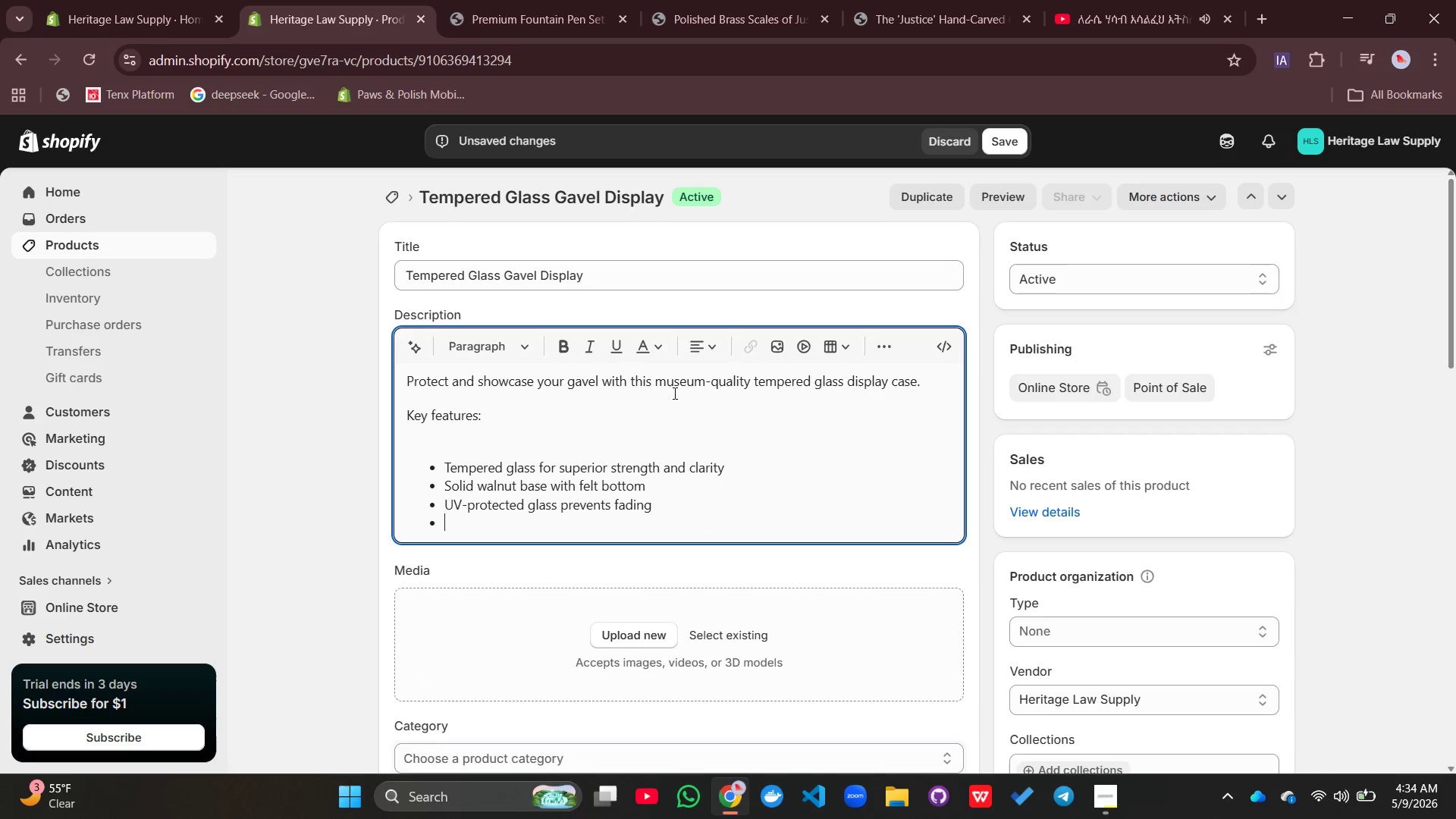 
key(Enter)
 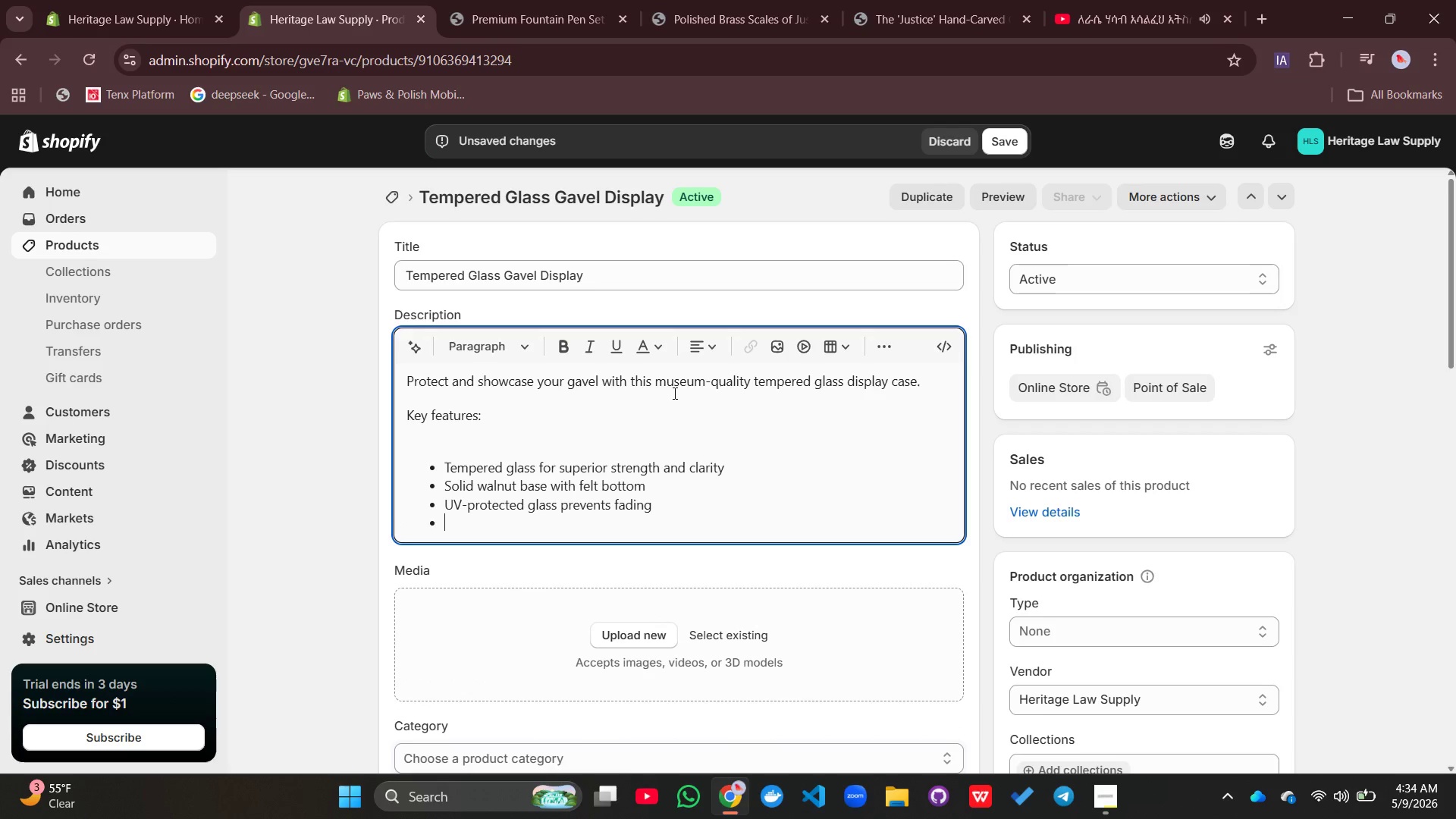 
hold_key(key=ShiftLeft, duration=0.67)
 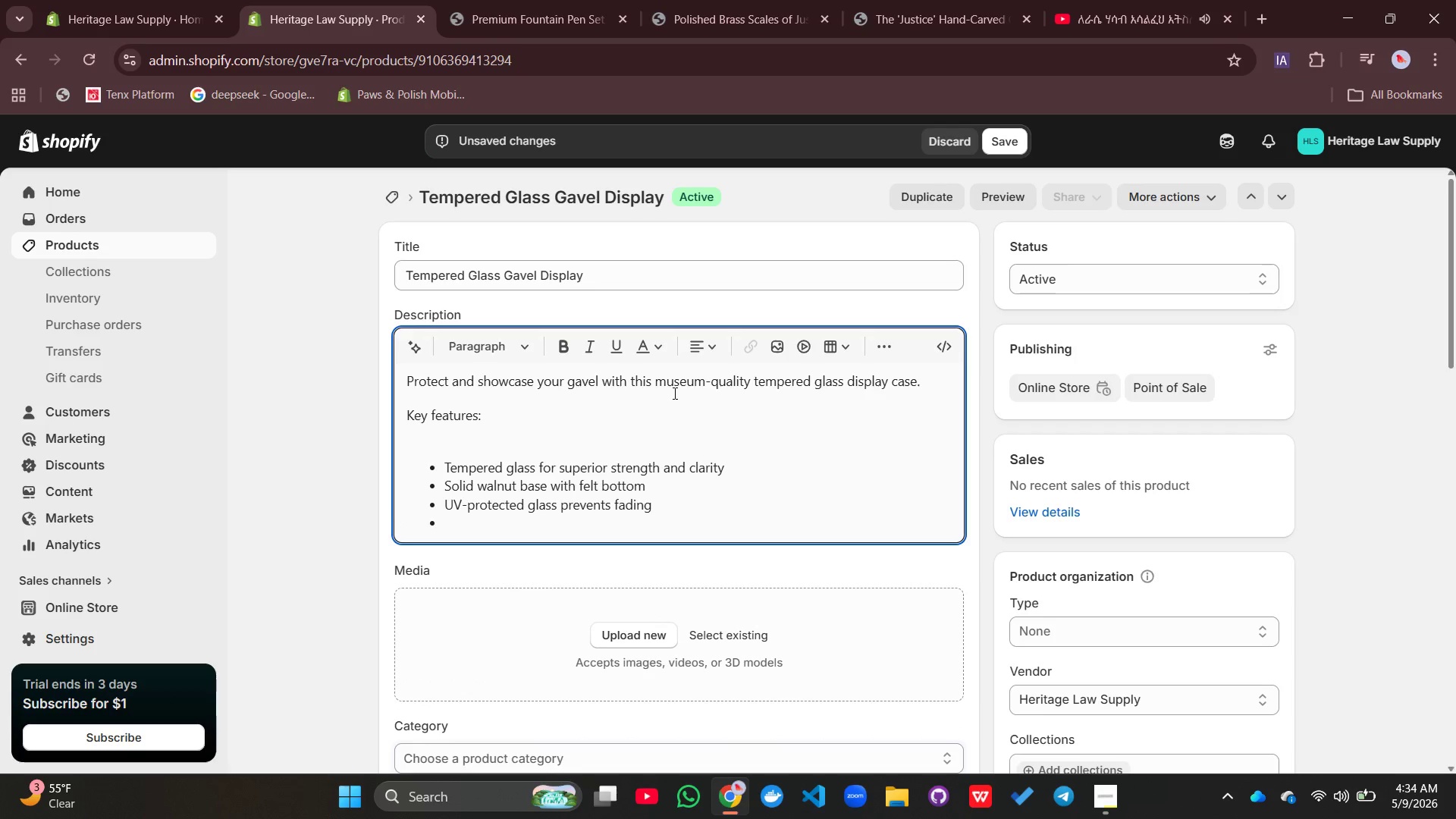 
type(Secure sliding door acccess)
 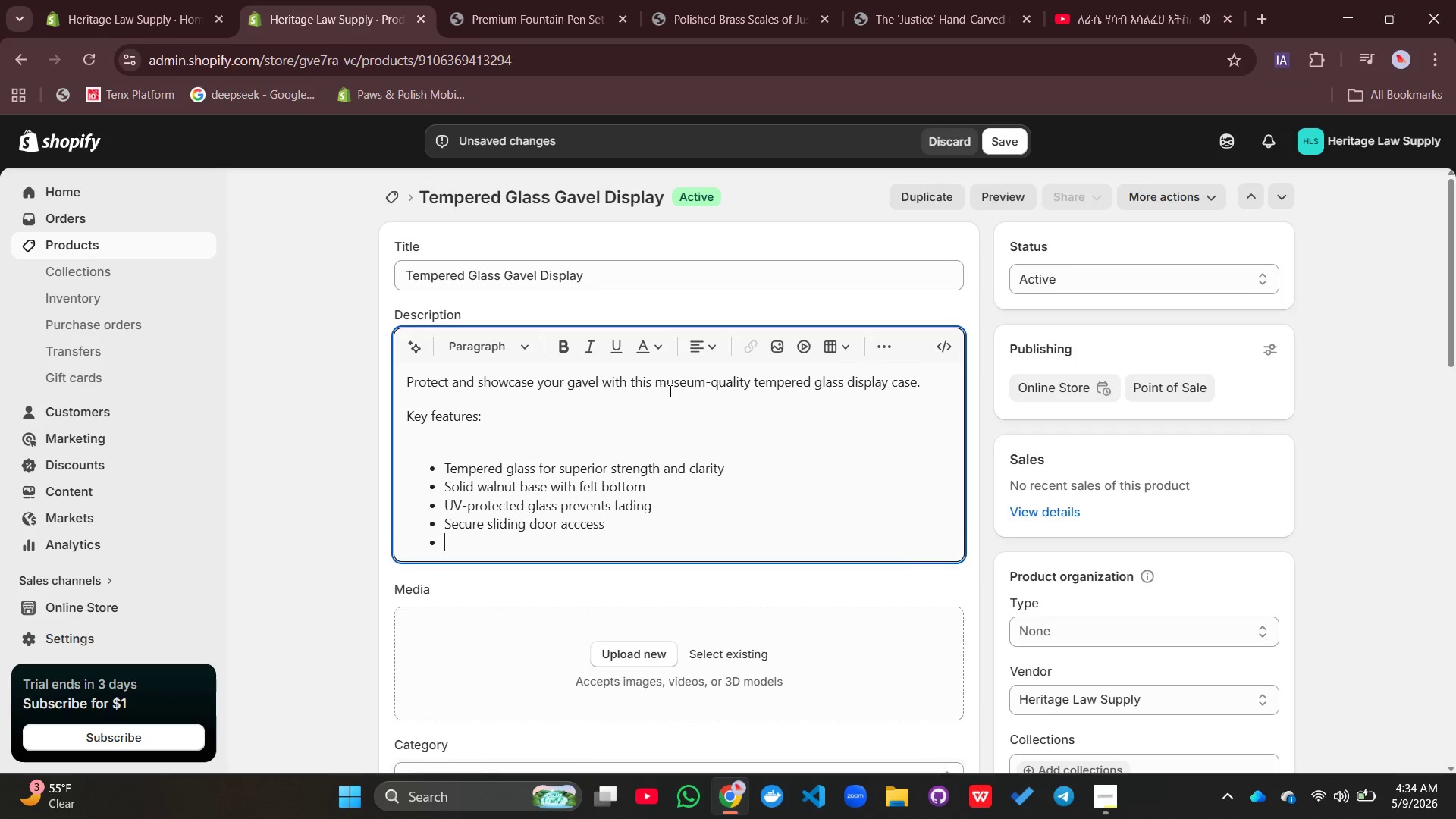 
key(Enter)
 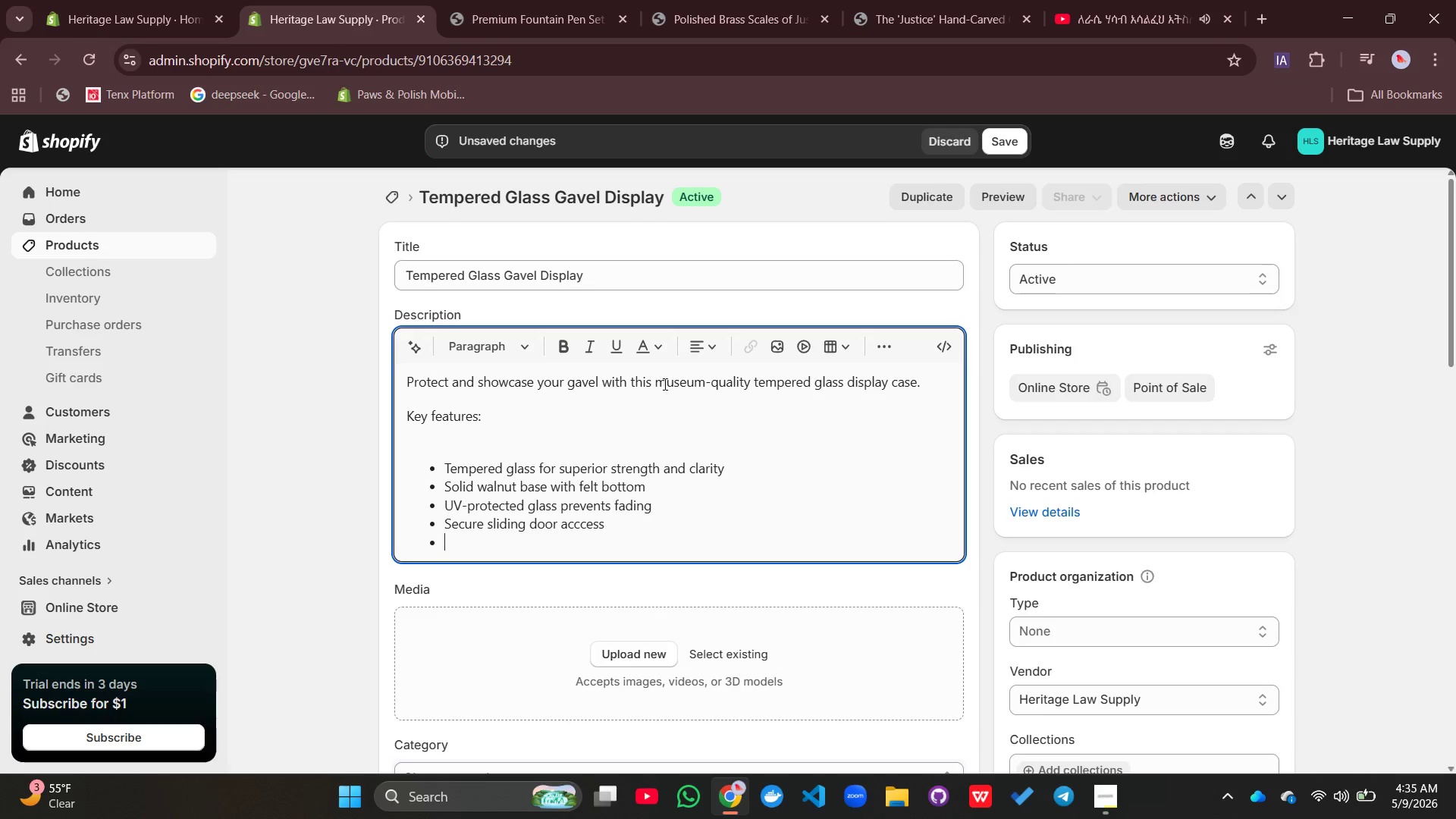 
type(Perfect )
 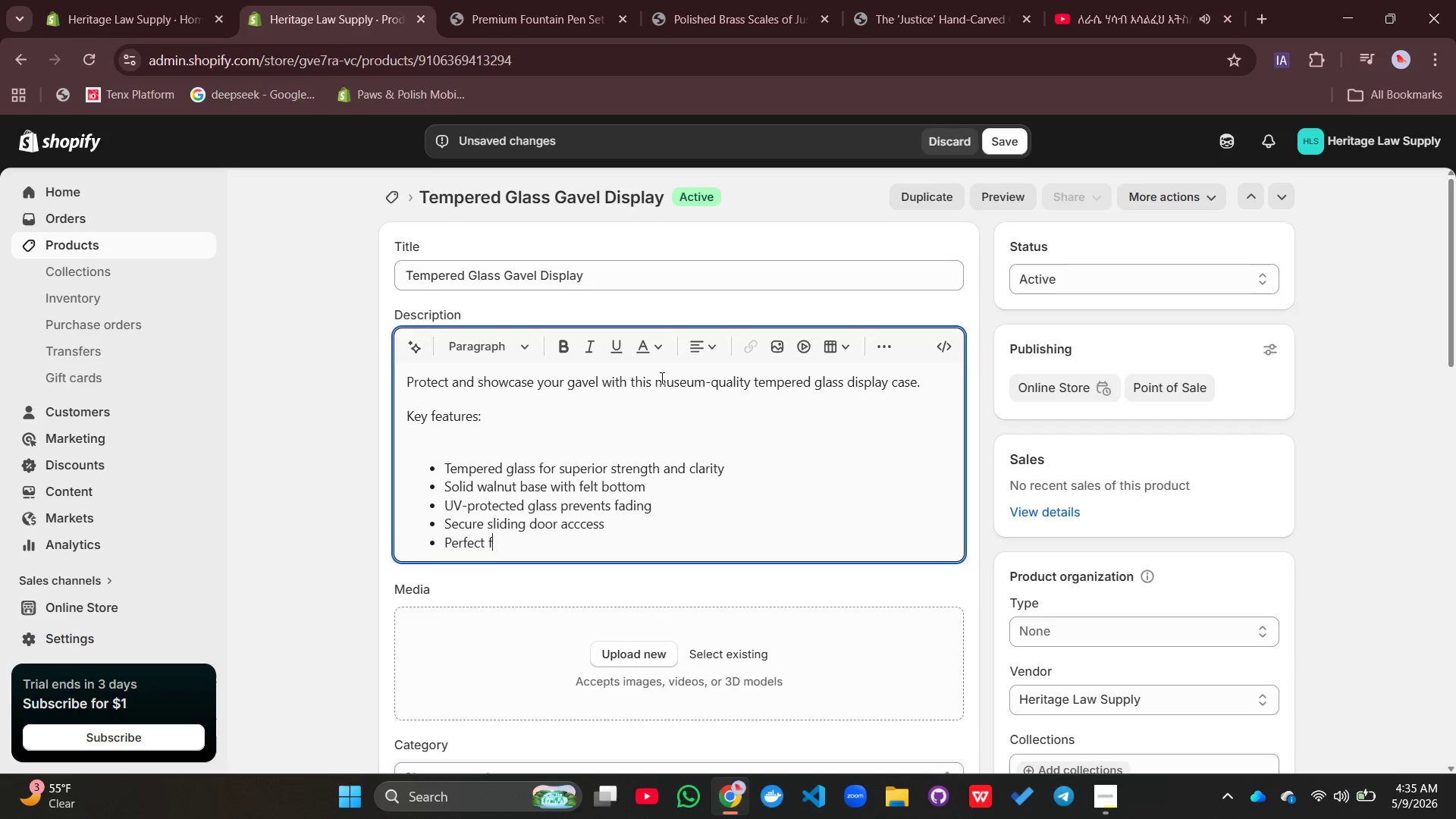 
type(for retirement or achivement)
 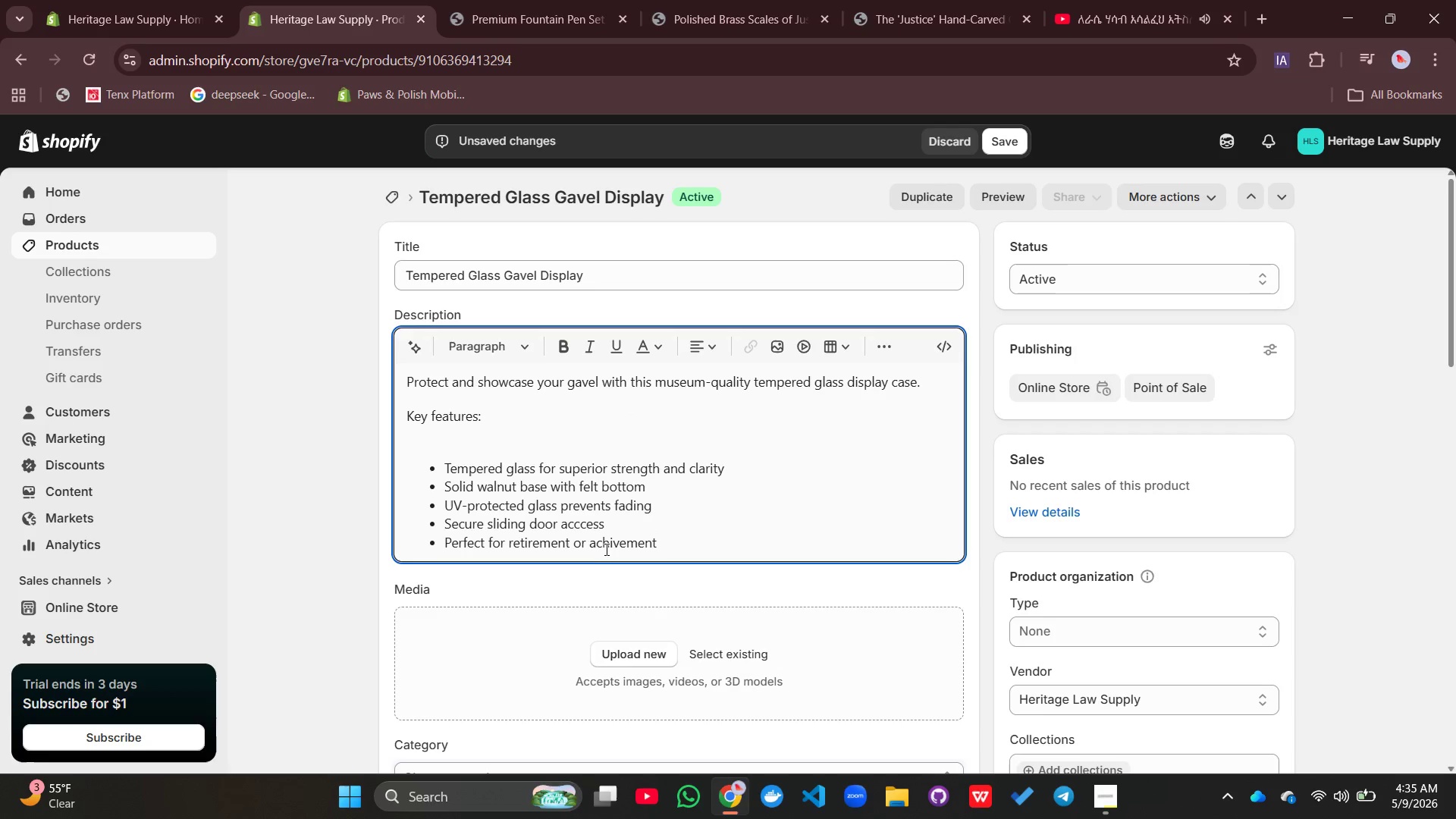 
wait(7.84)
 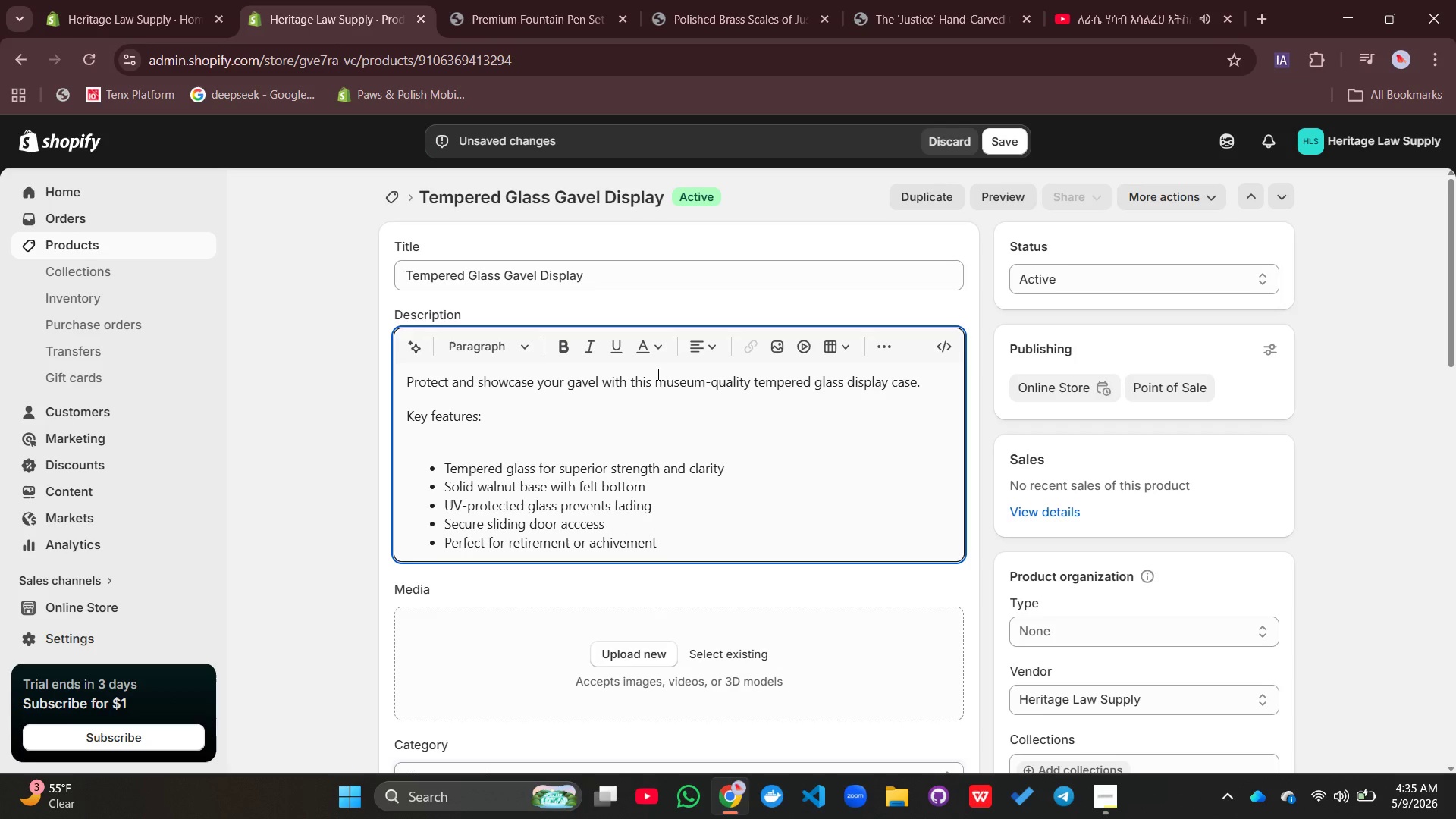 
left_click([617, 539])
 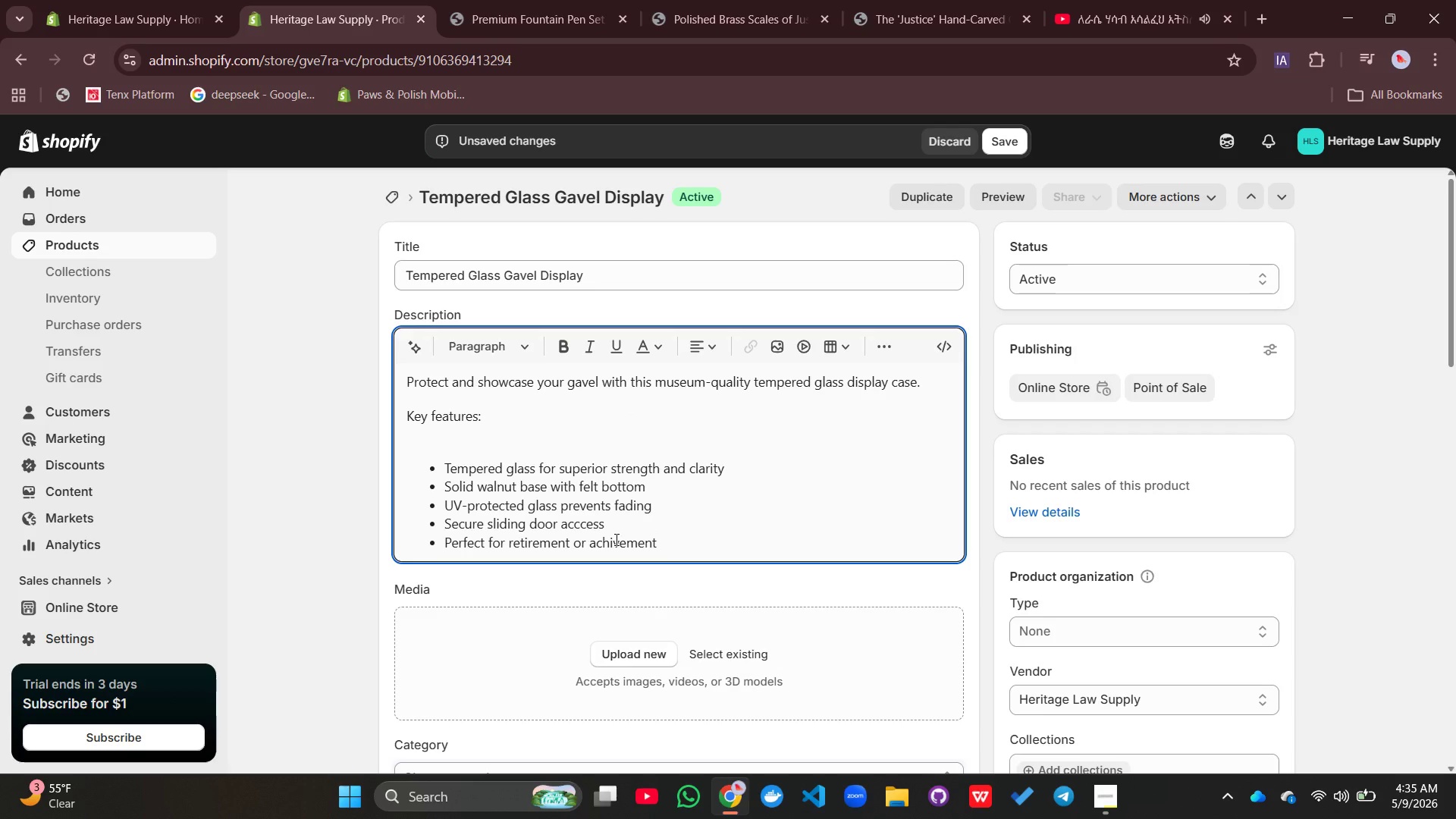 
left_click([615, 539])
 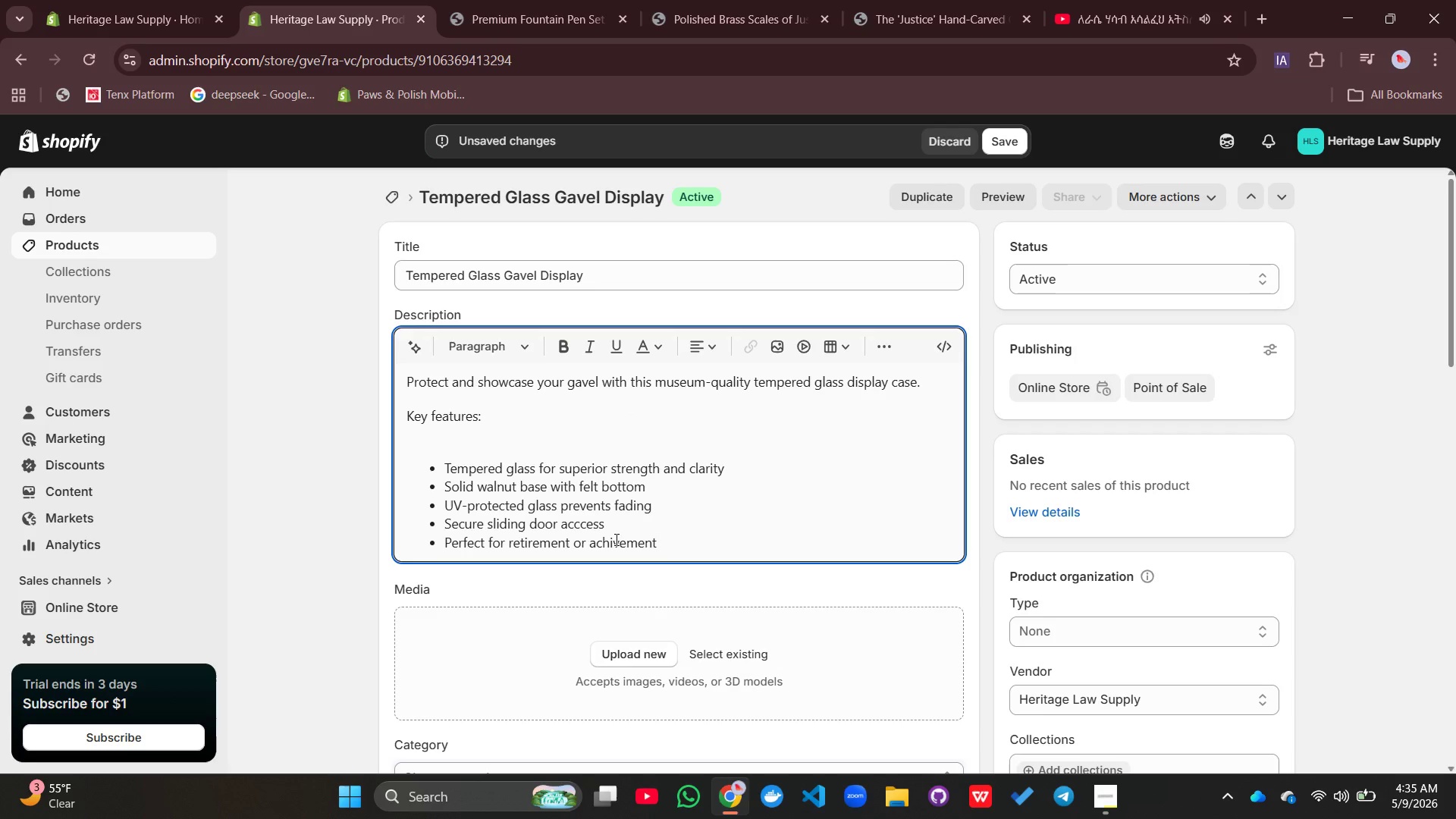 
key(E)
 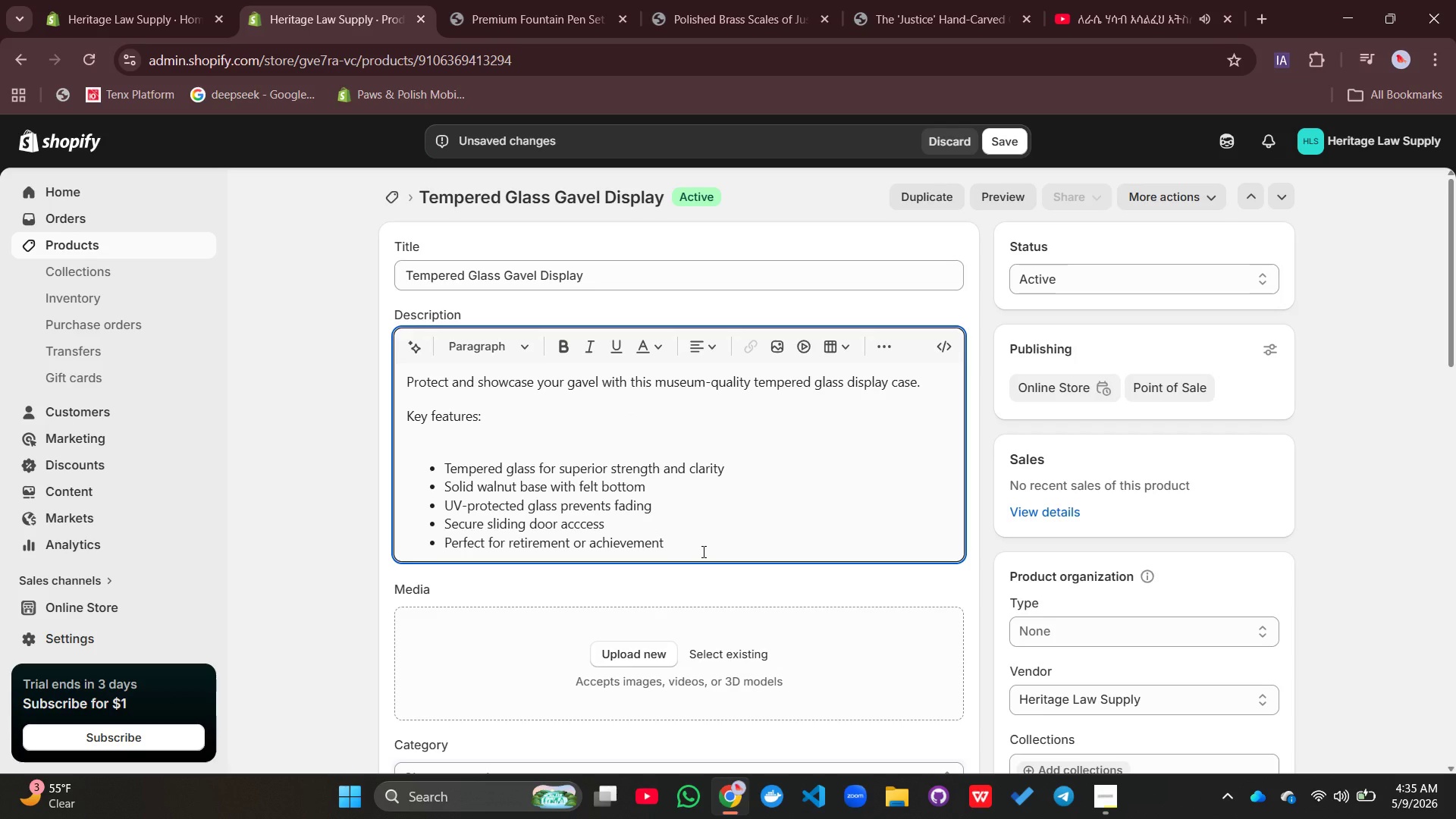 
left_click([702, 551])
 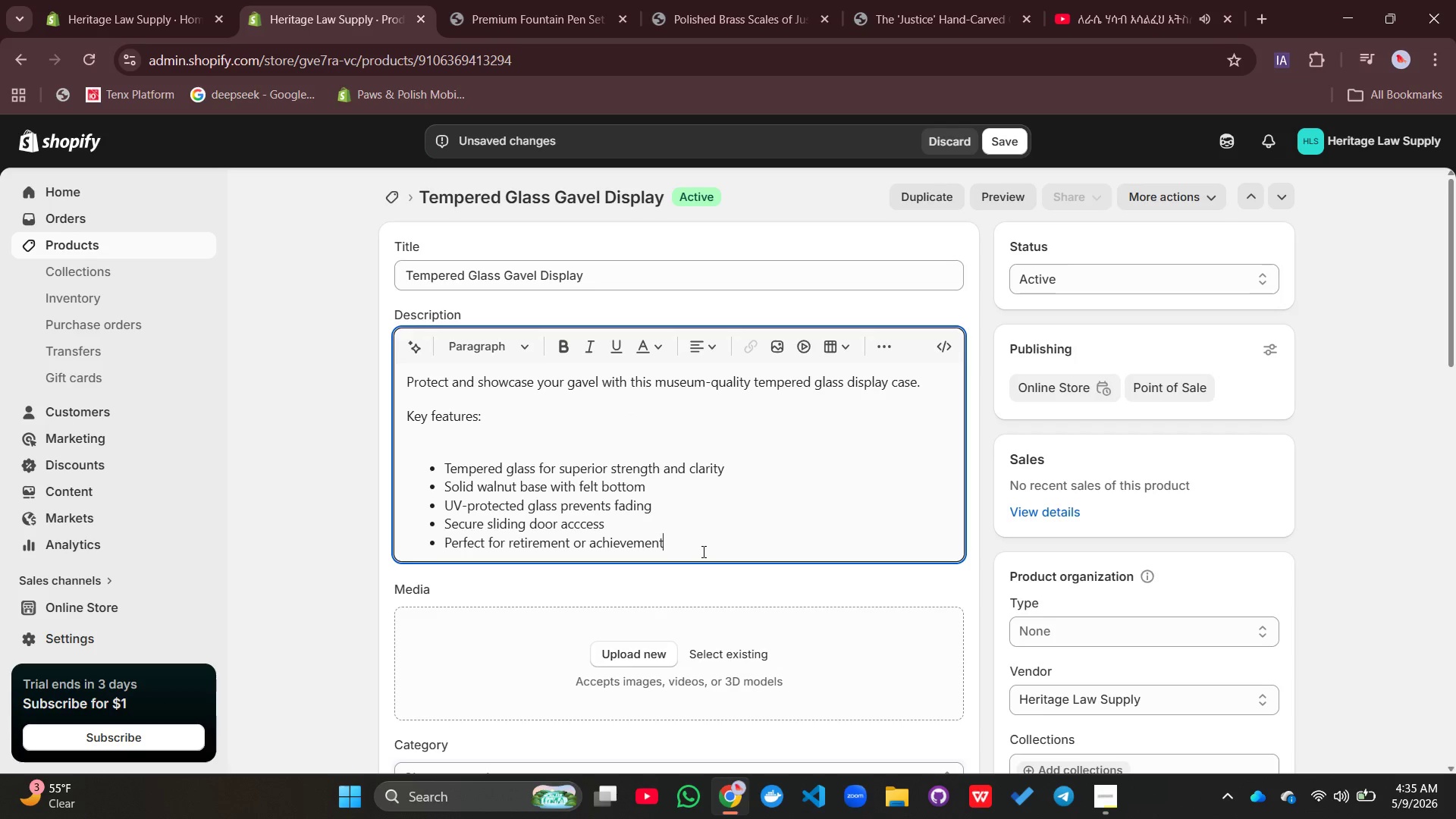 
type( gavels)
 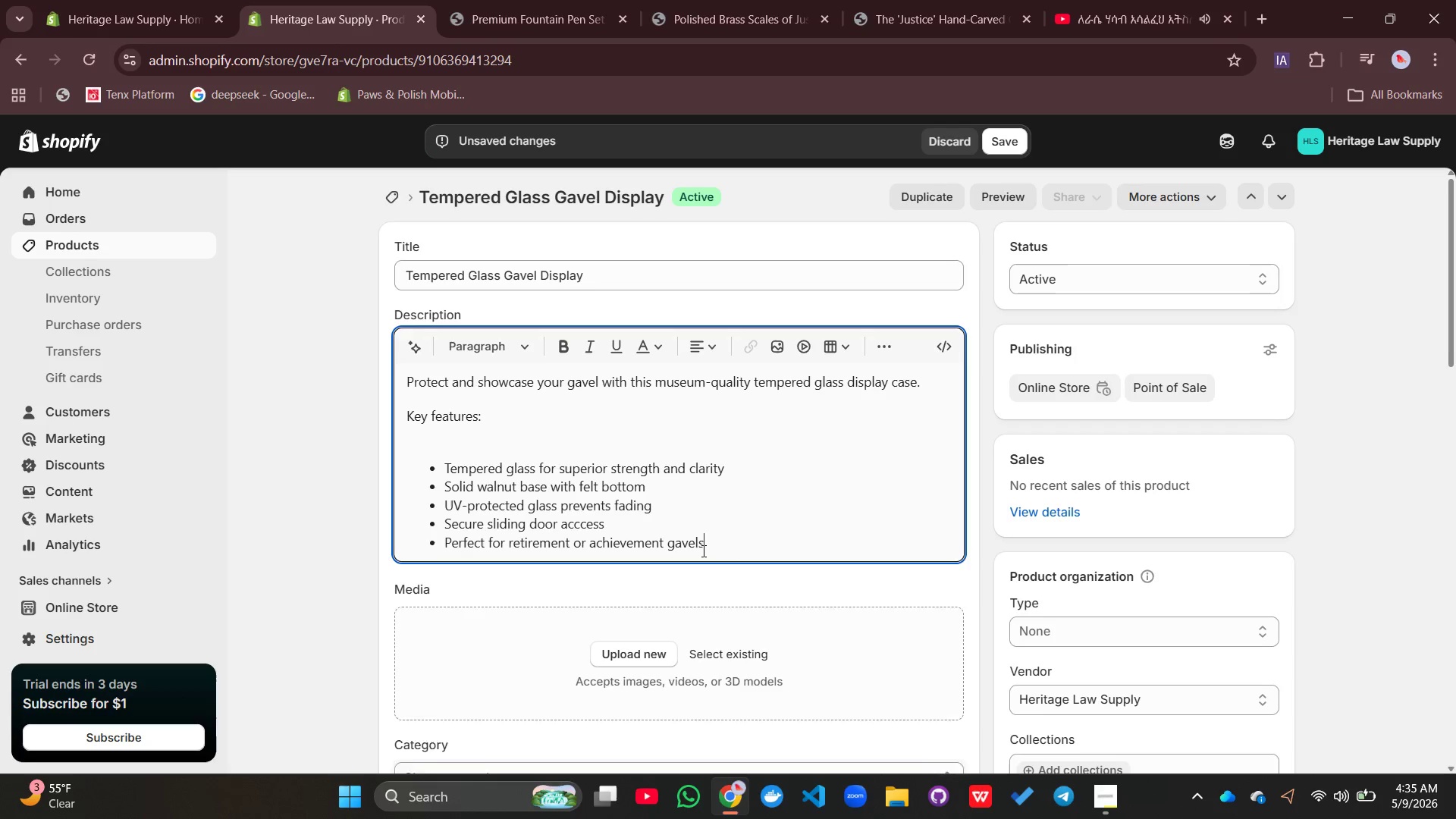 
key(Enter)
 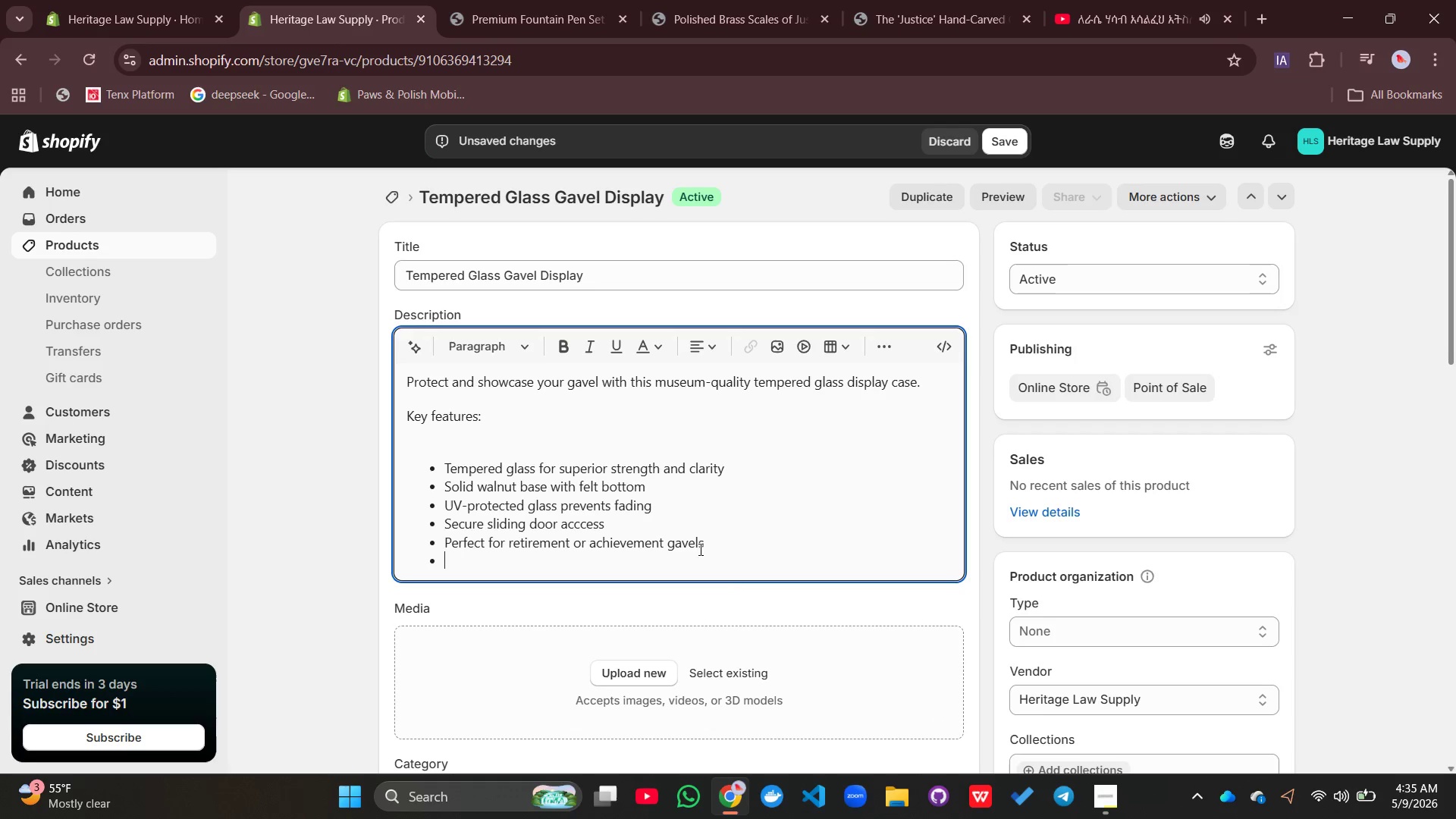 
type(Materials Available:)
 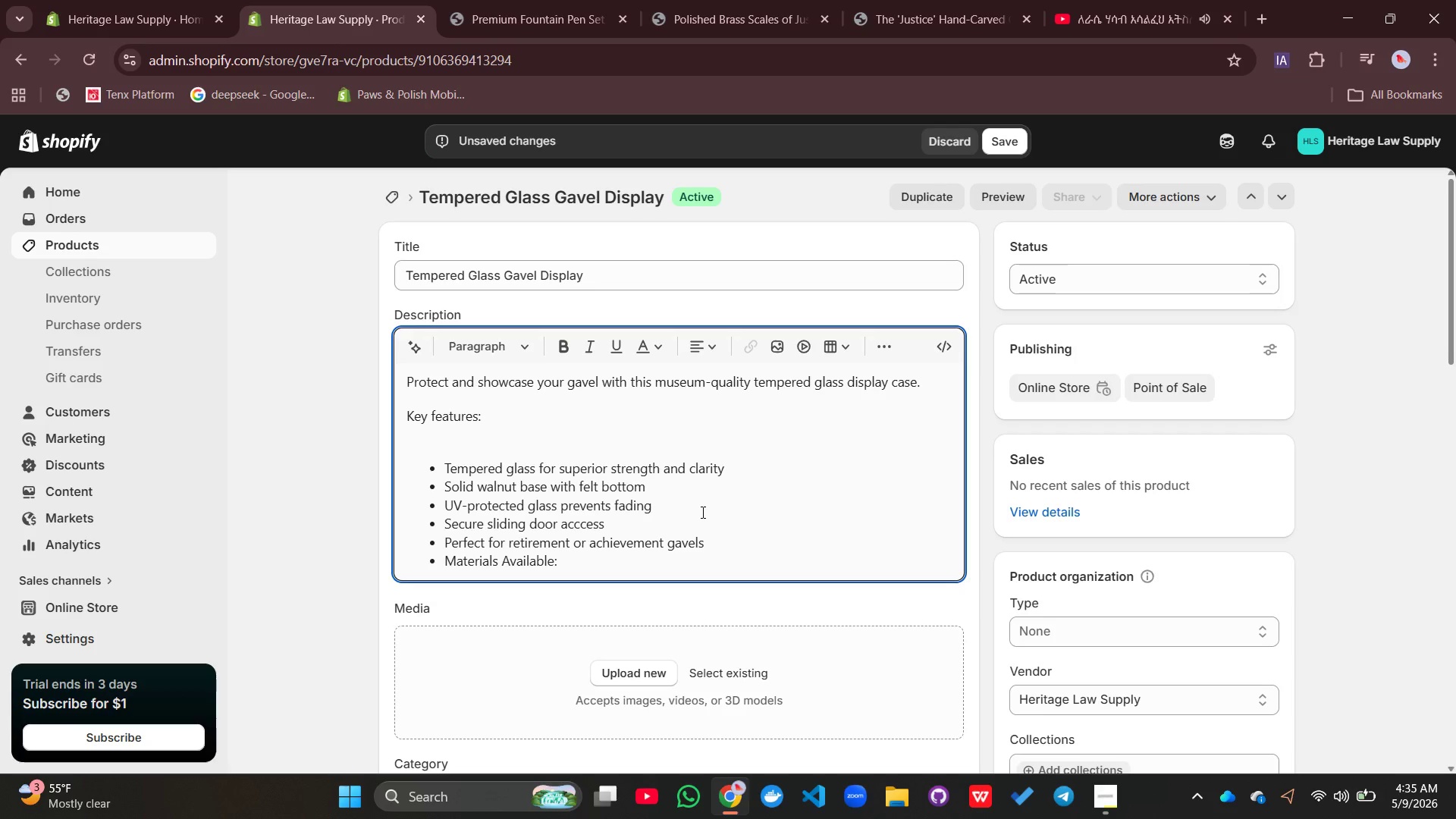 
left_click([884, 340])
 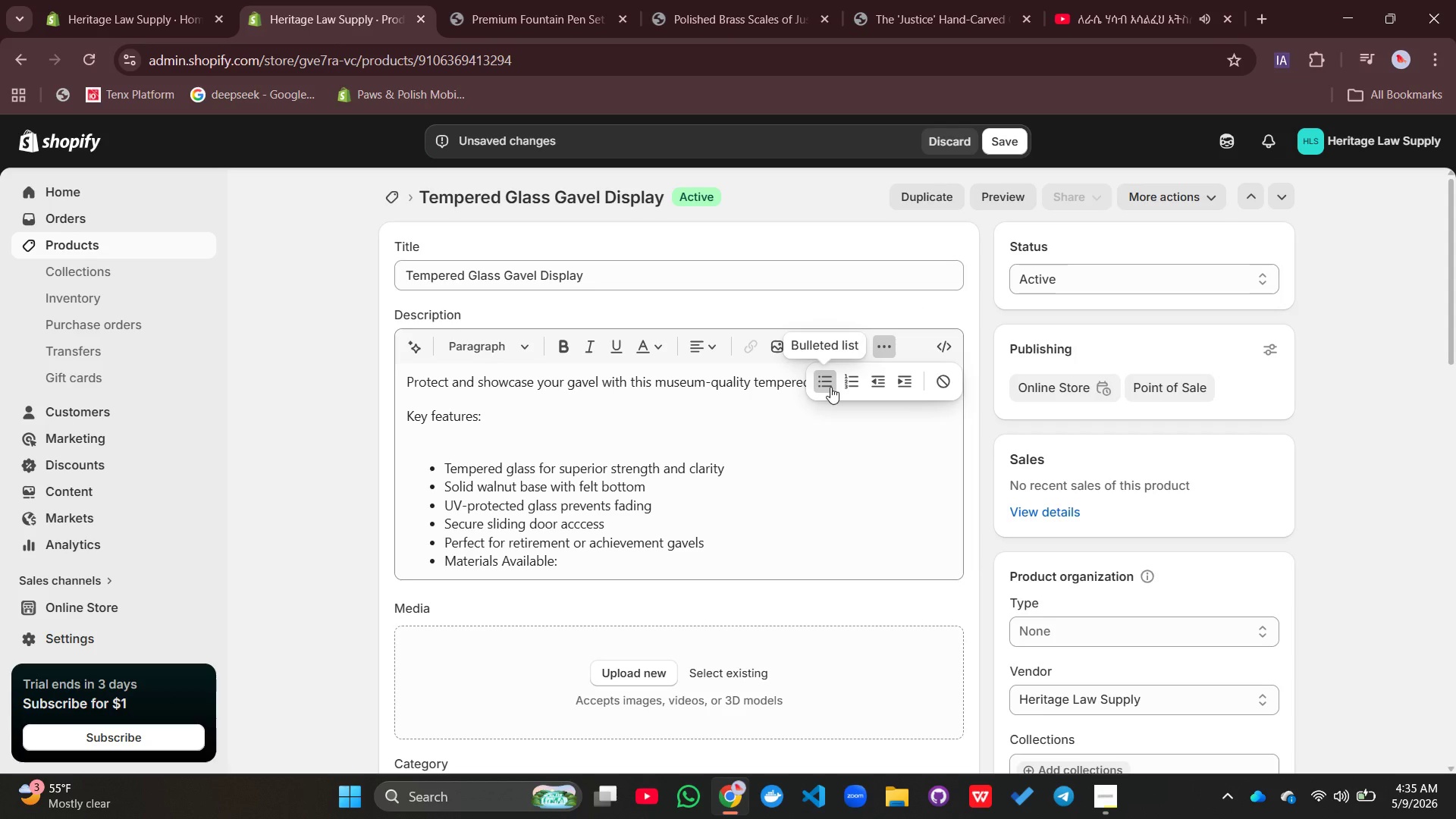 
wait(5.11)
 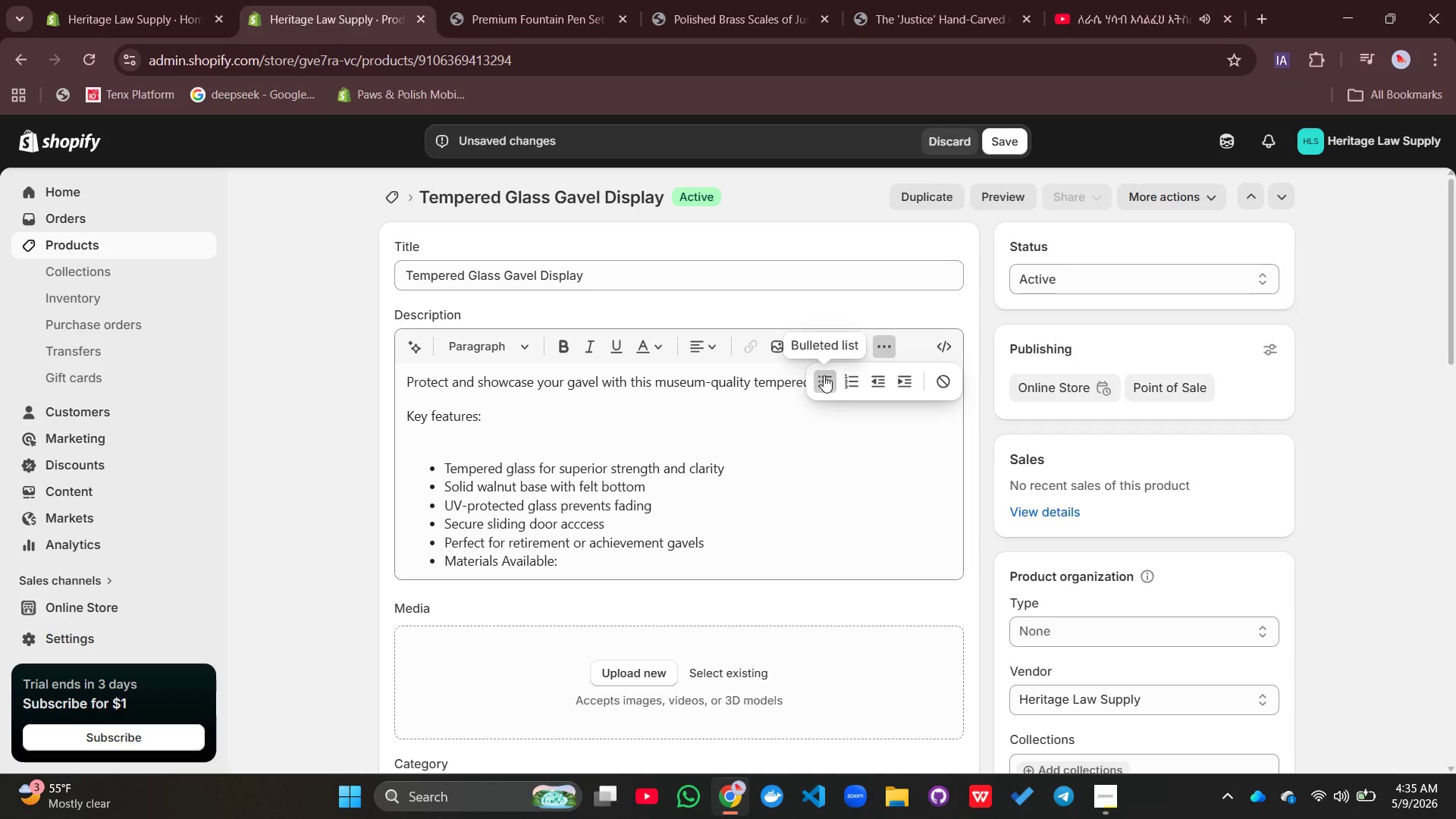 
left_click([827, 381])
 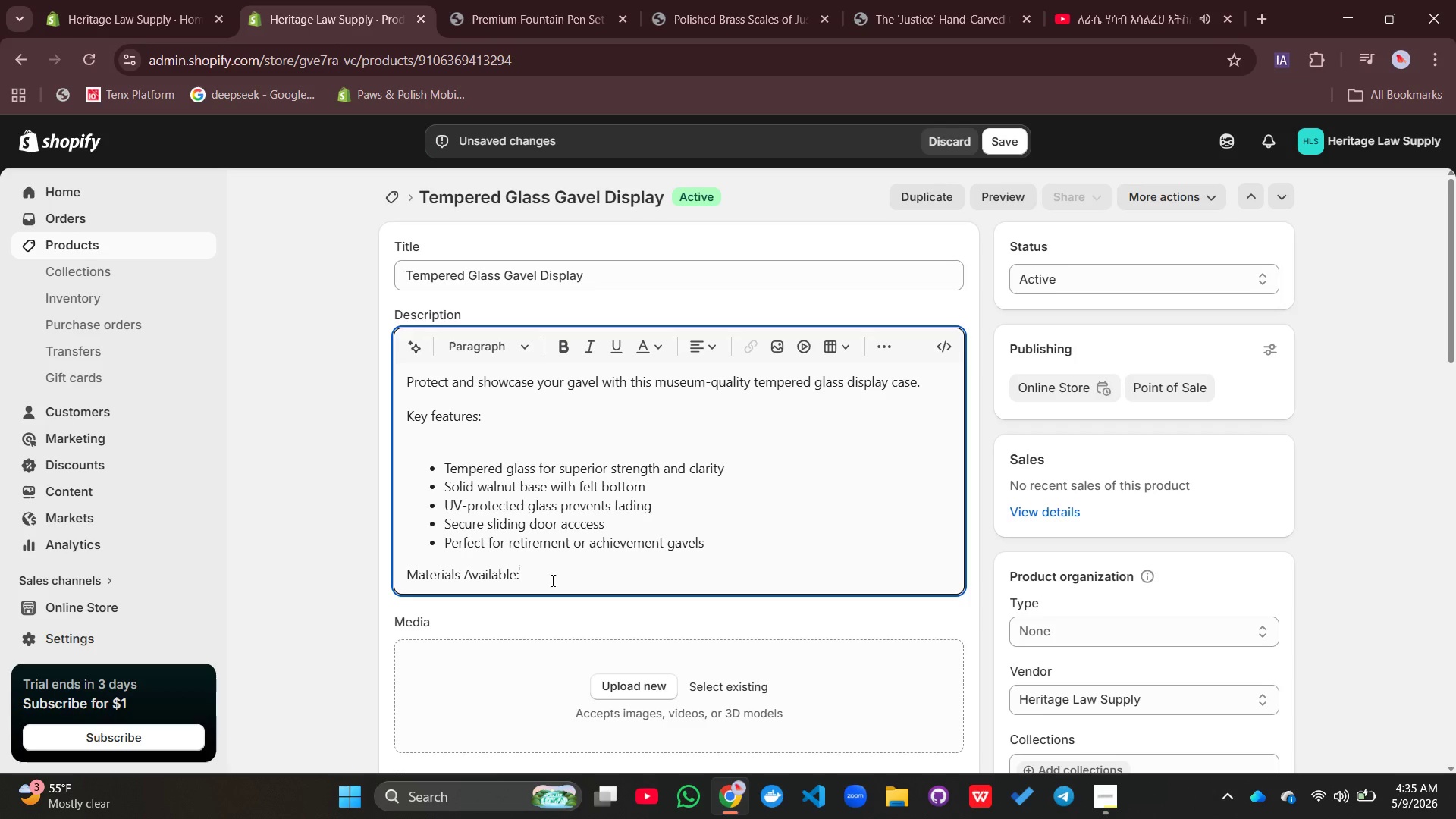 
key(Enter)
 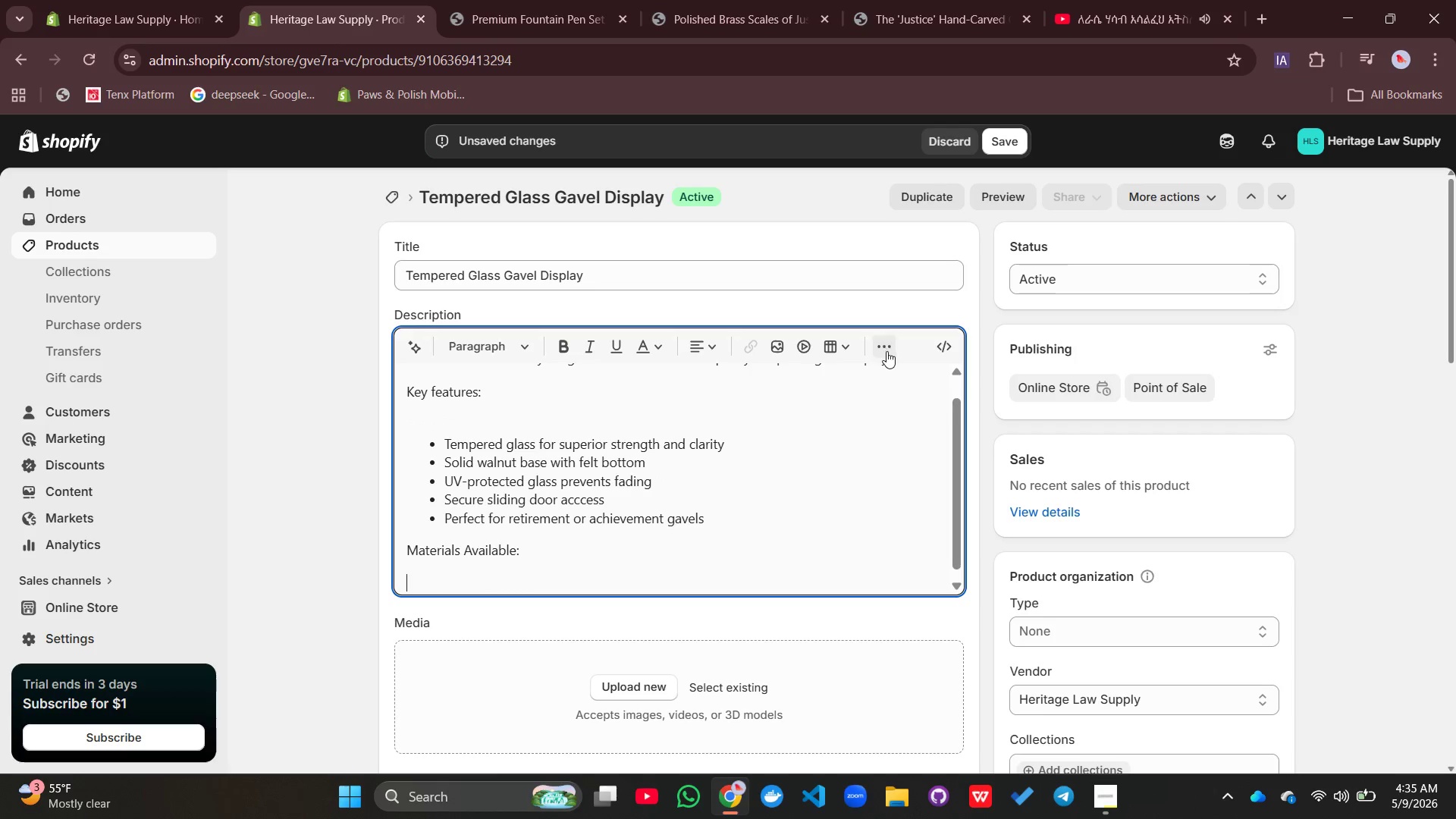 
left_click([886, 353])
 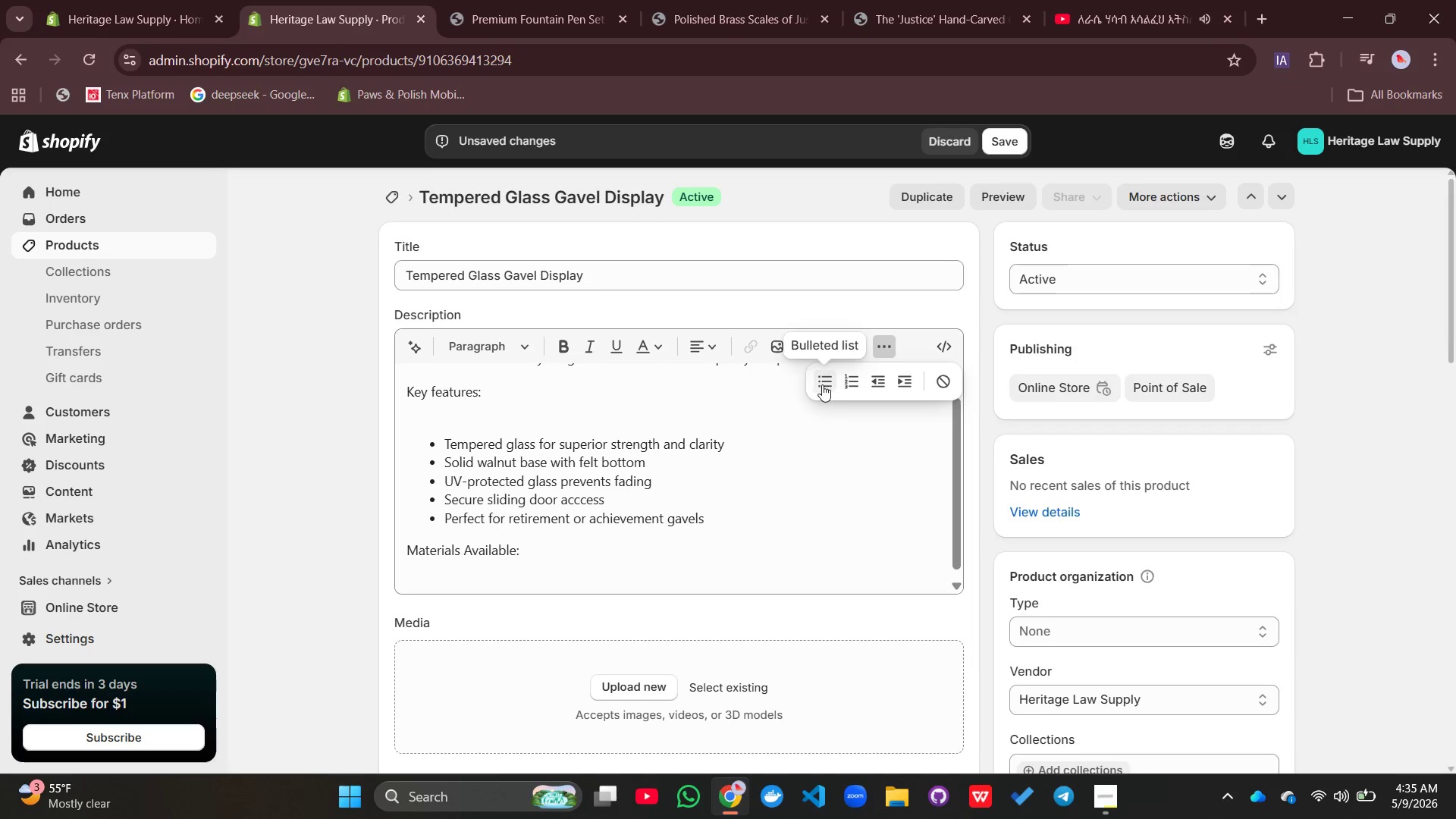 
left_click([818, 385])
 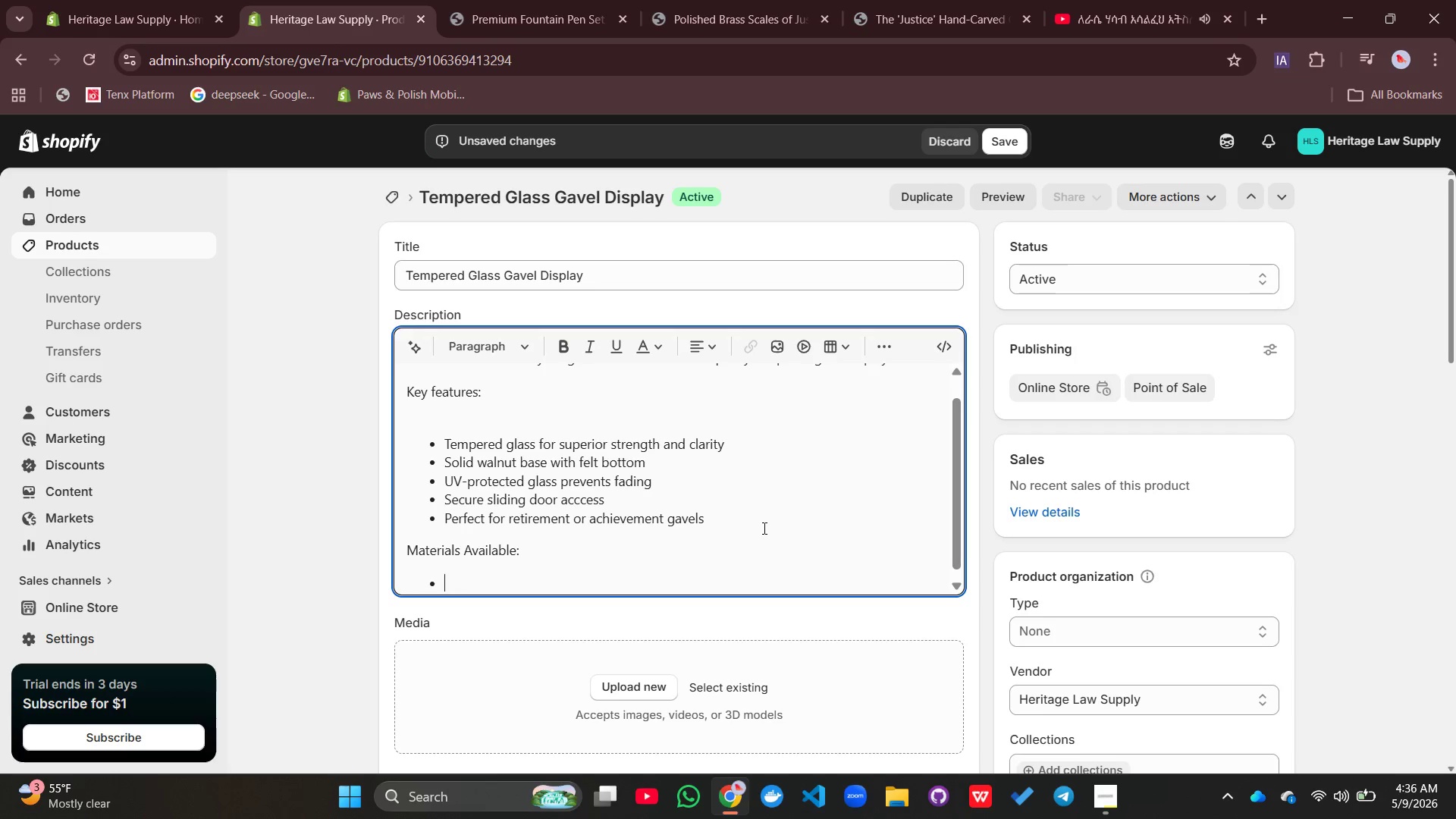 
wait(20.45)
 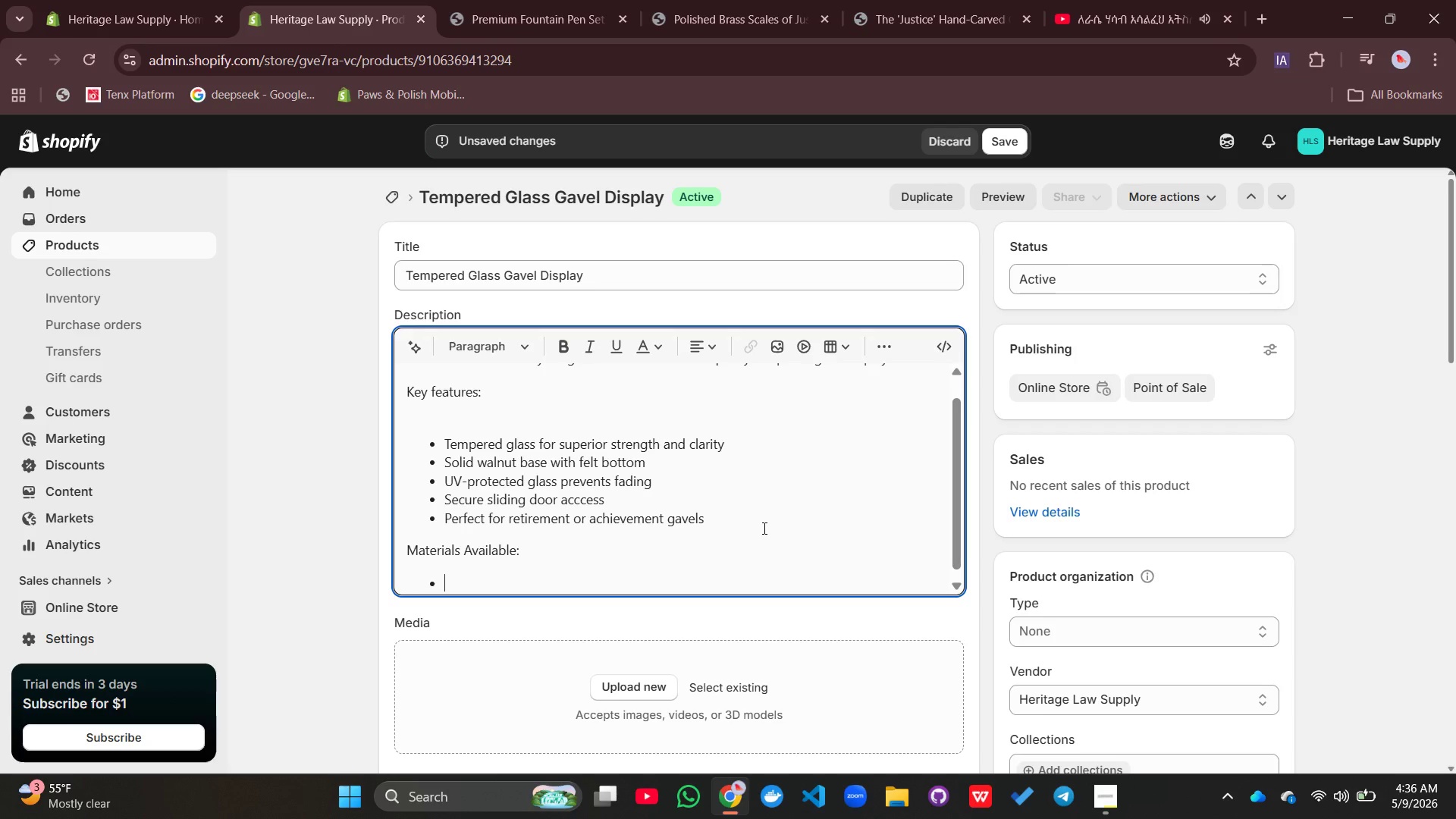 
type(Solid Walnut = Cla)
key(Backspace)
key(Backspace)
key(Backspace)
key(Backspace)
key(Backspace)
type(- C)
 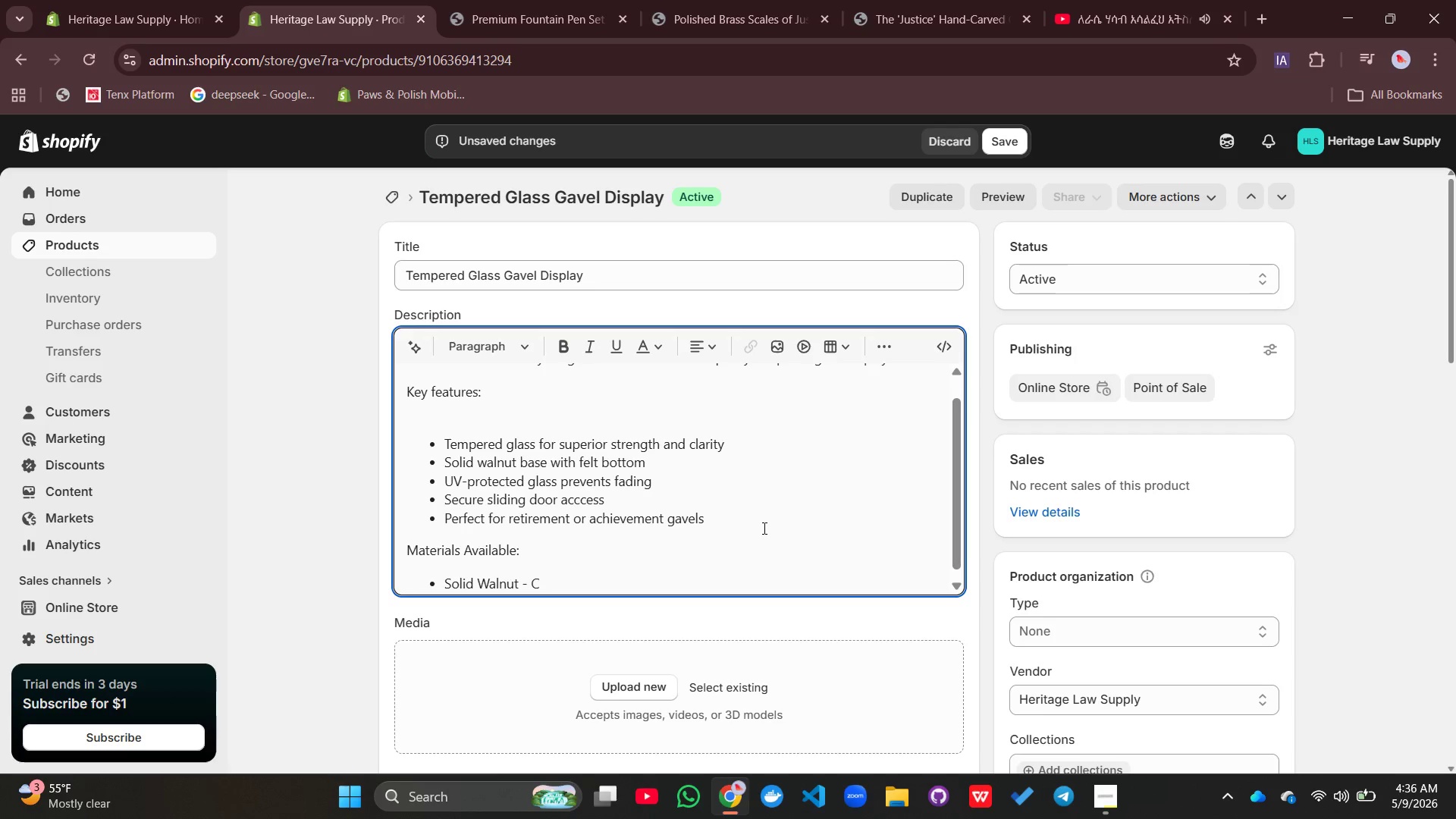 
wait(26.61)
 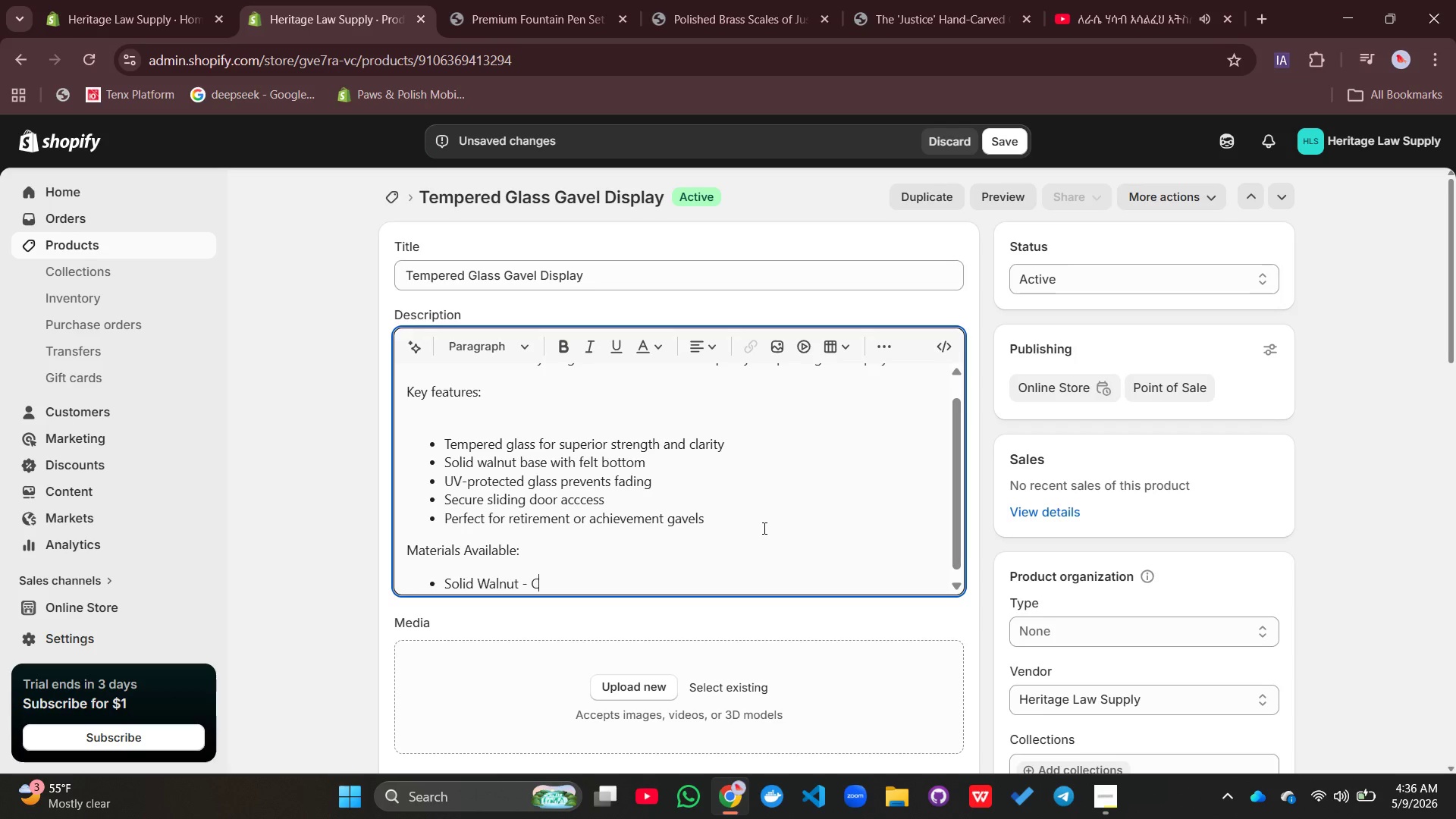 
key(L)
 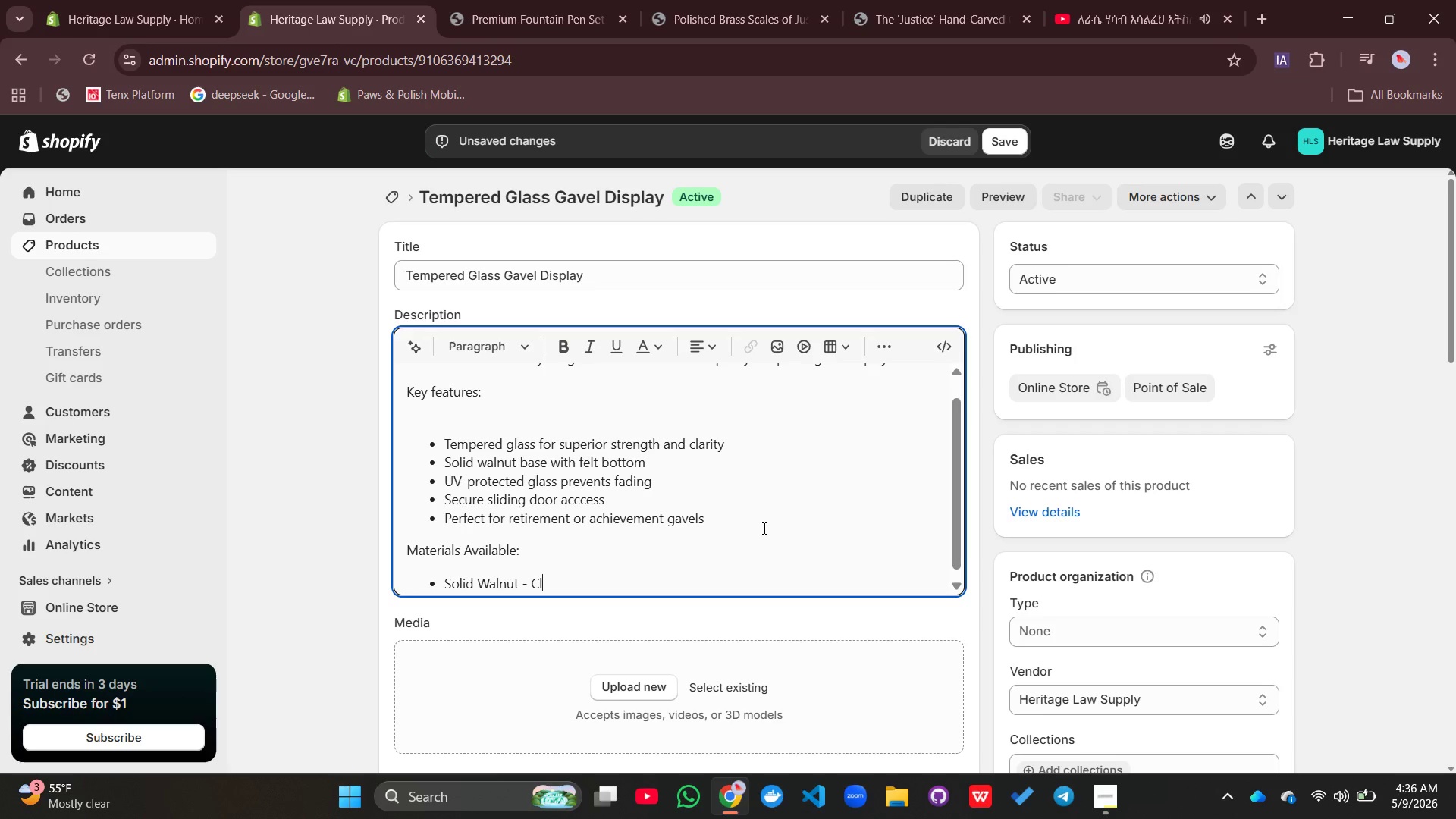 
wait(5.75)
 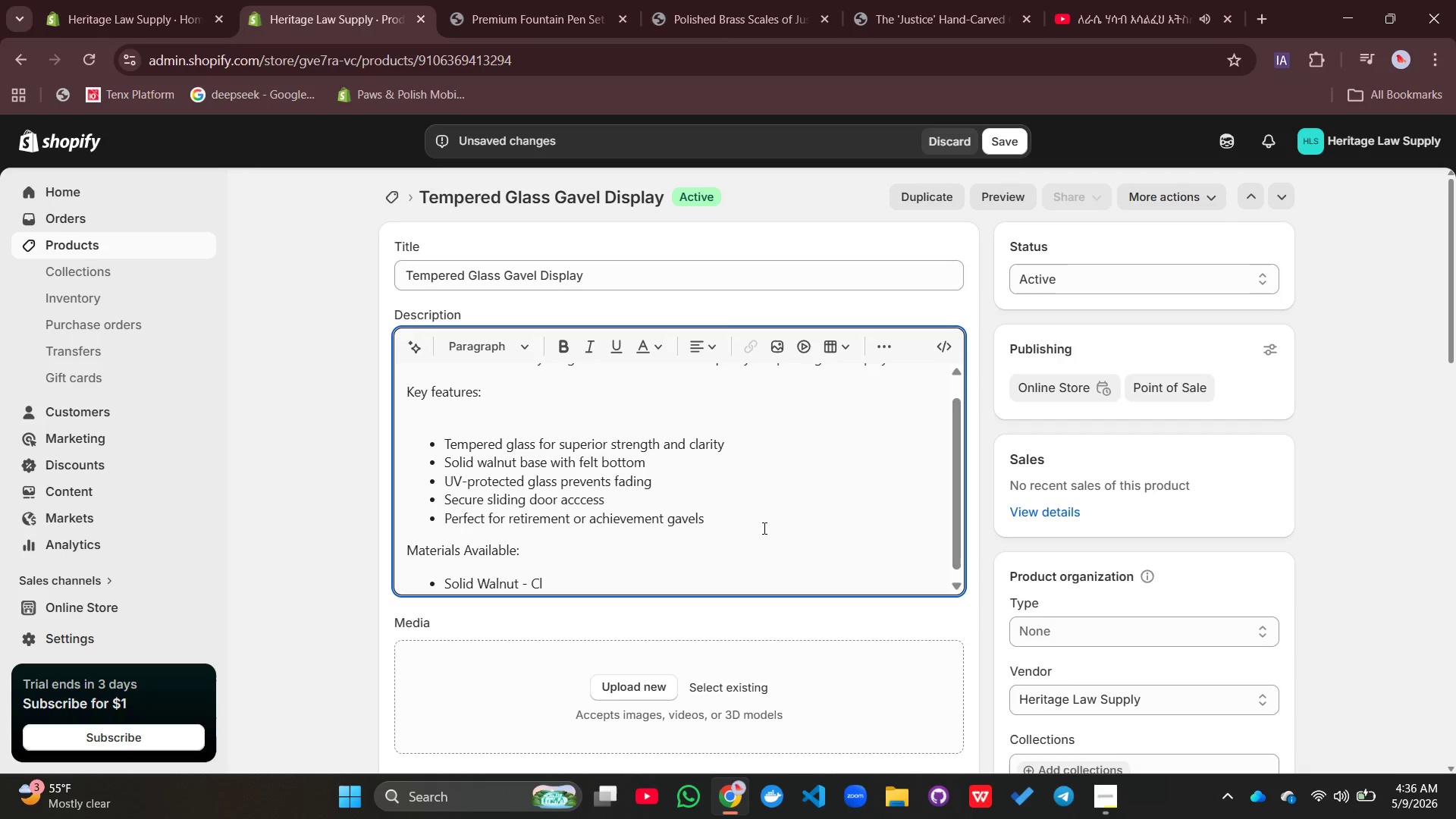 
type(assic warm base)
 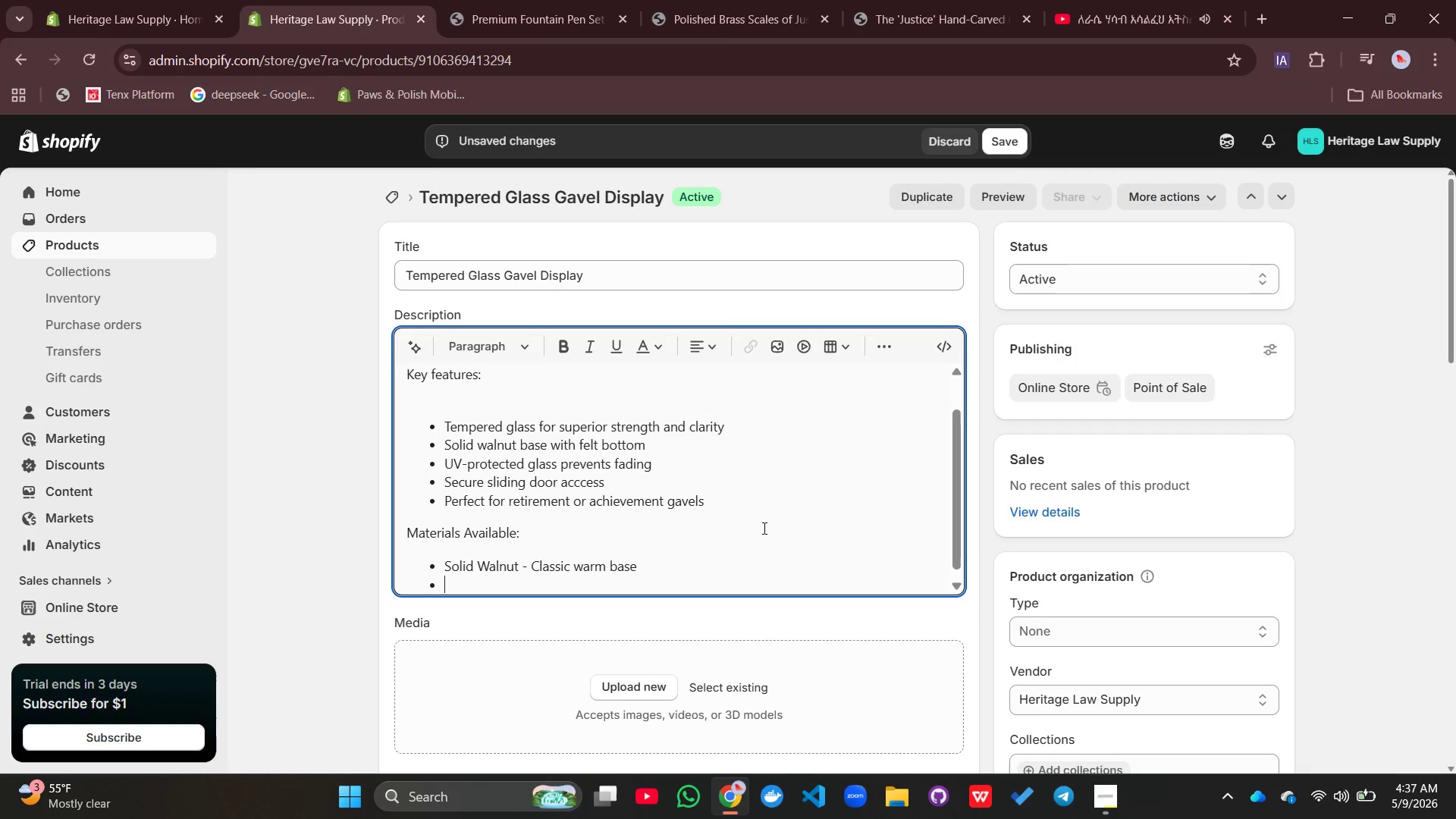 
key(Enter)
 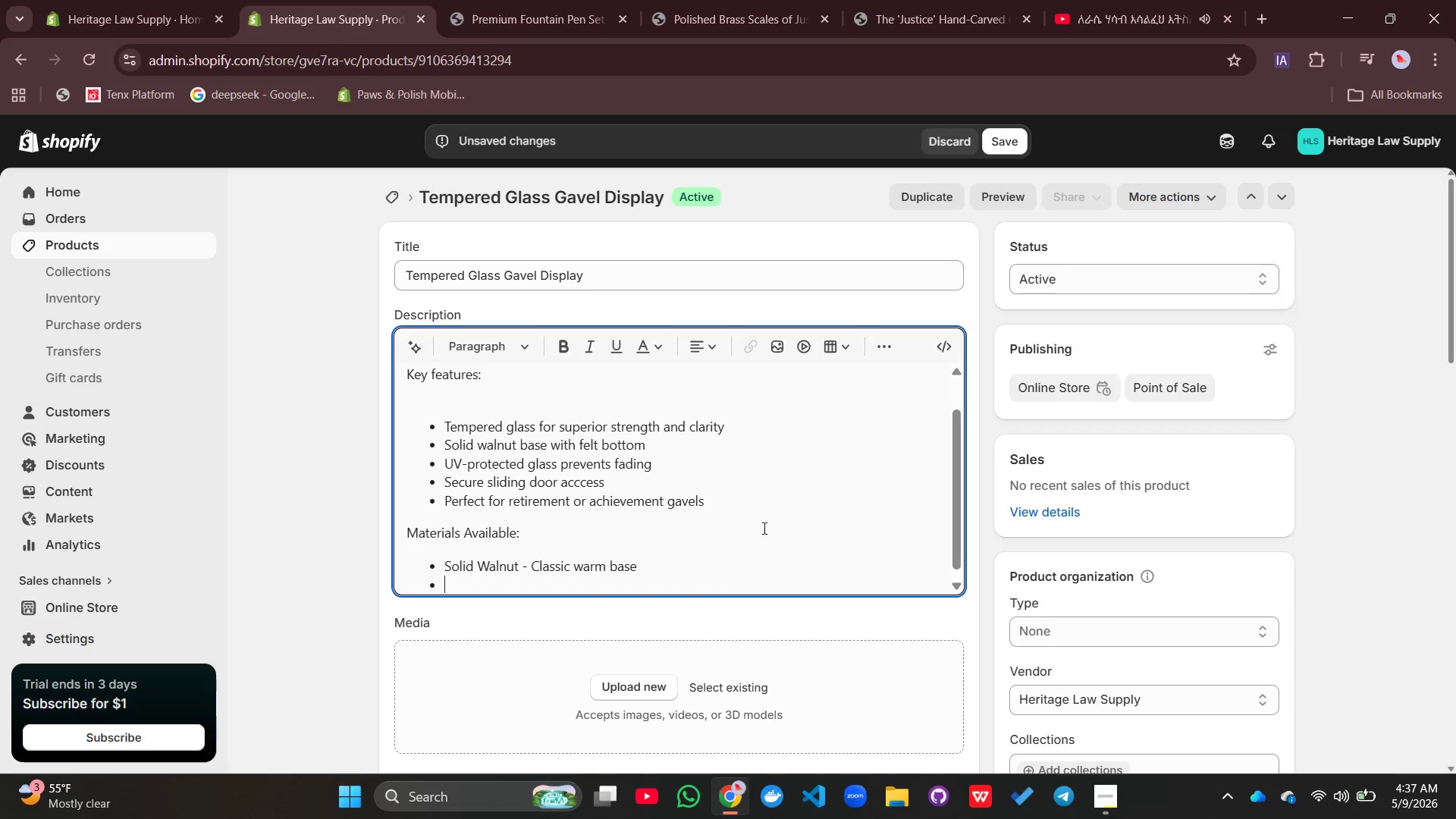 
type(Geniune Mahogany - Rich traditional display)
 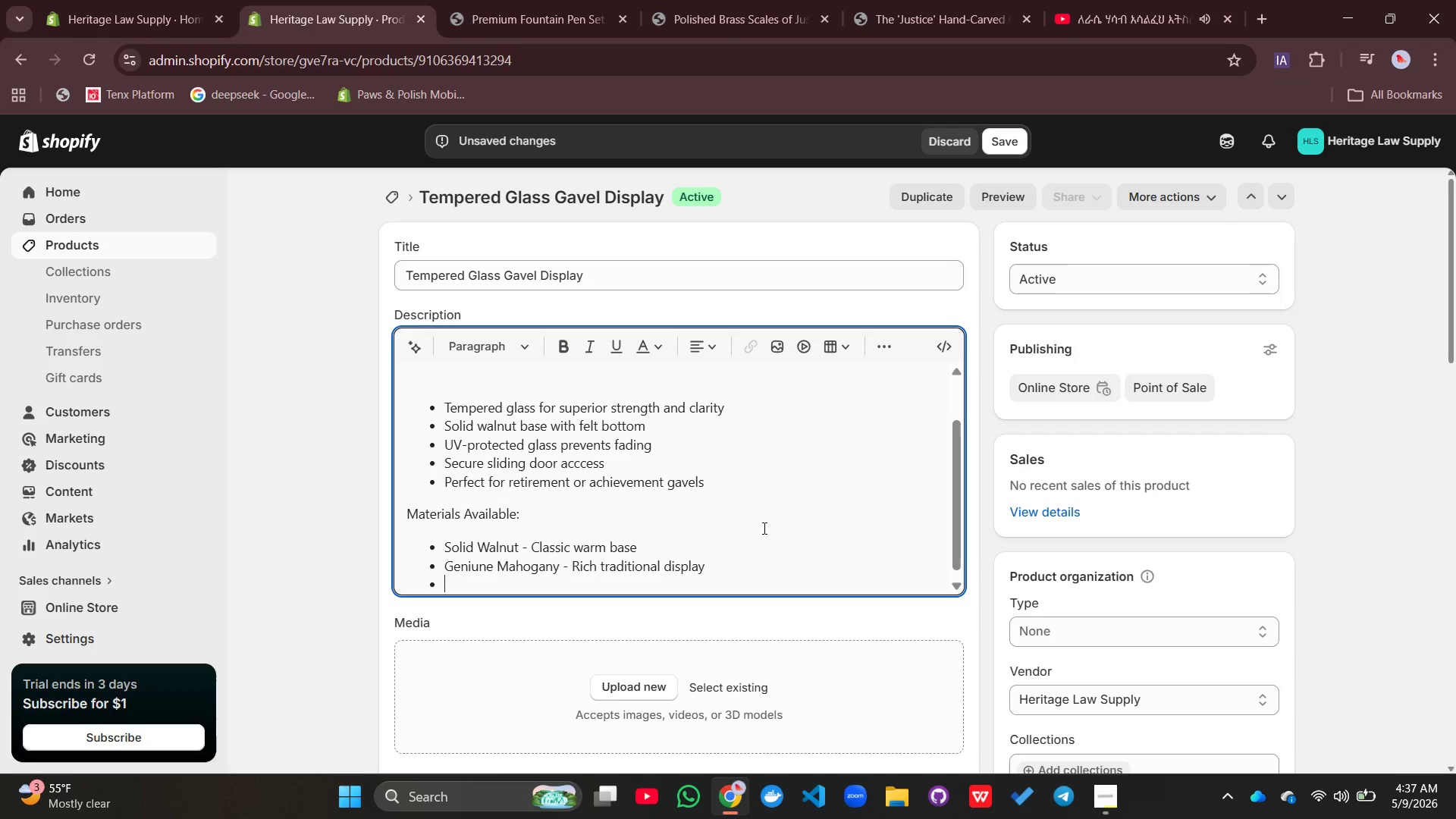 
 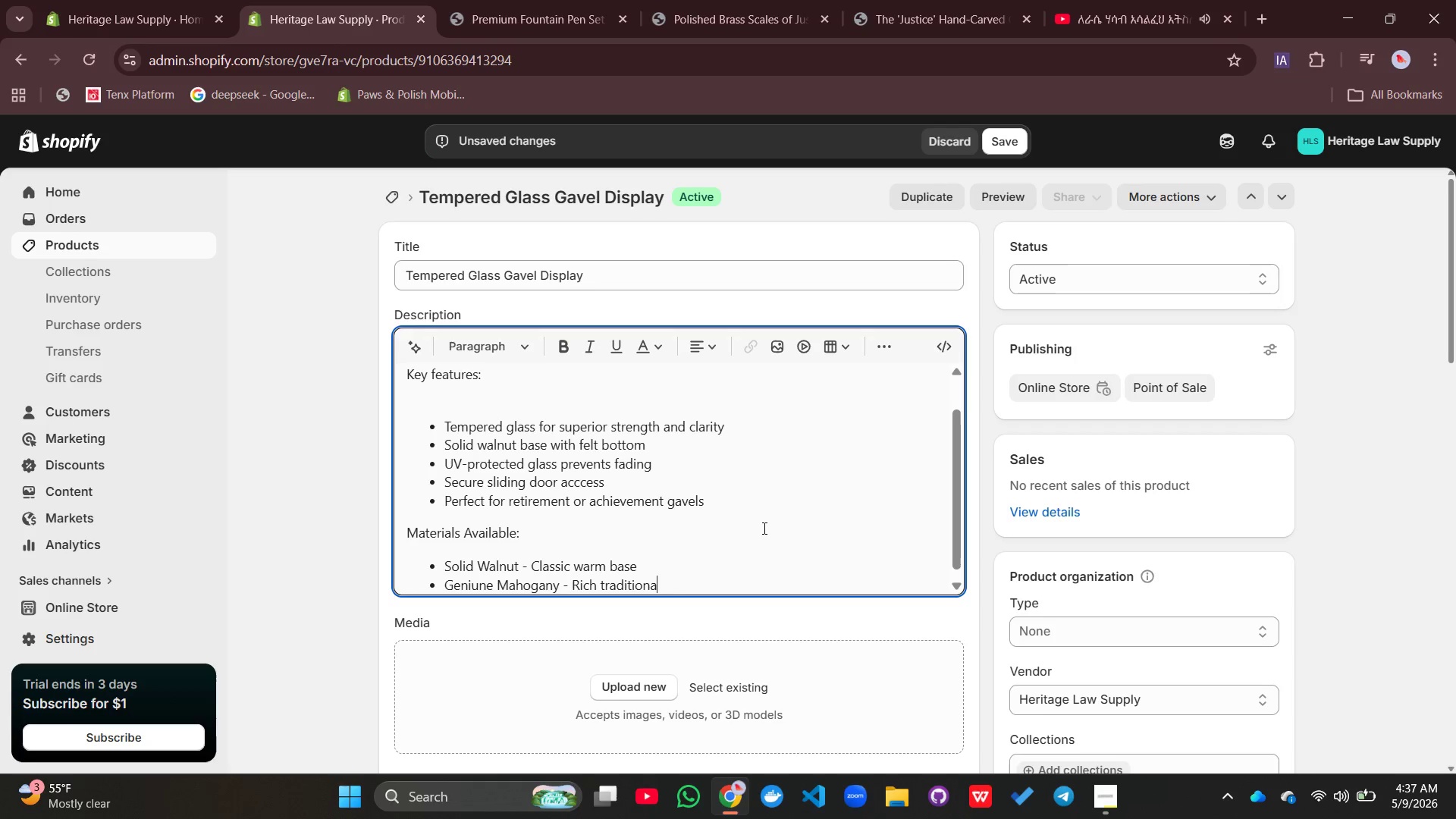 
key(Enter)
 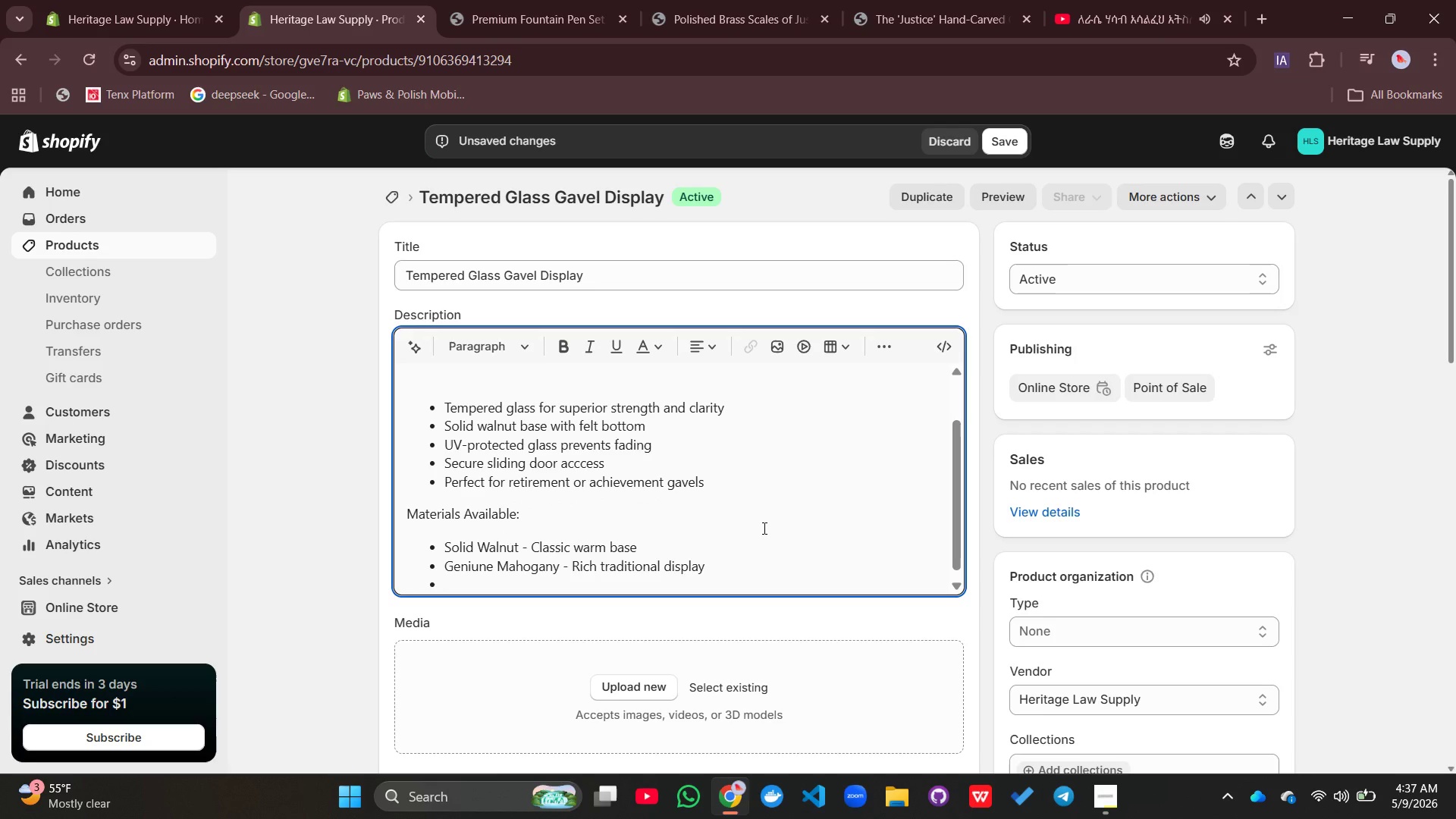 
type(Frosted Glass - Modern museum finish)
 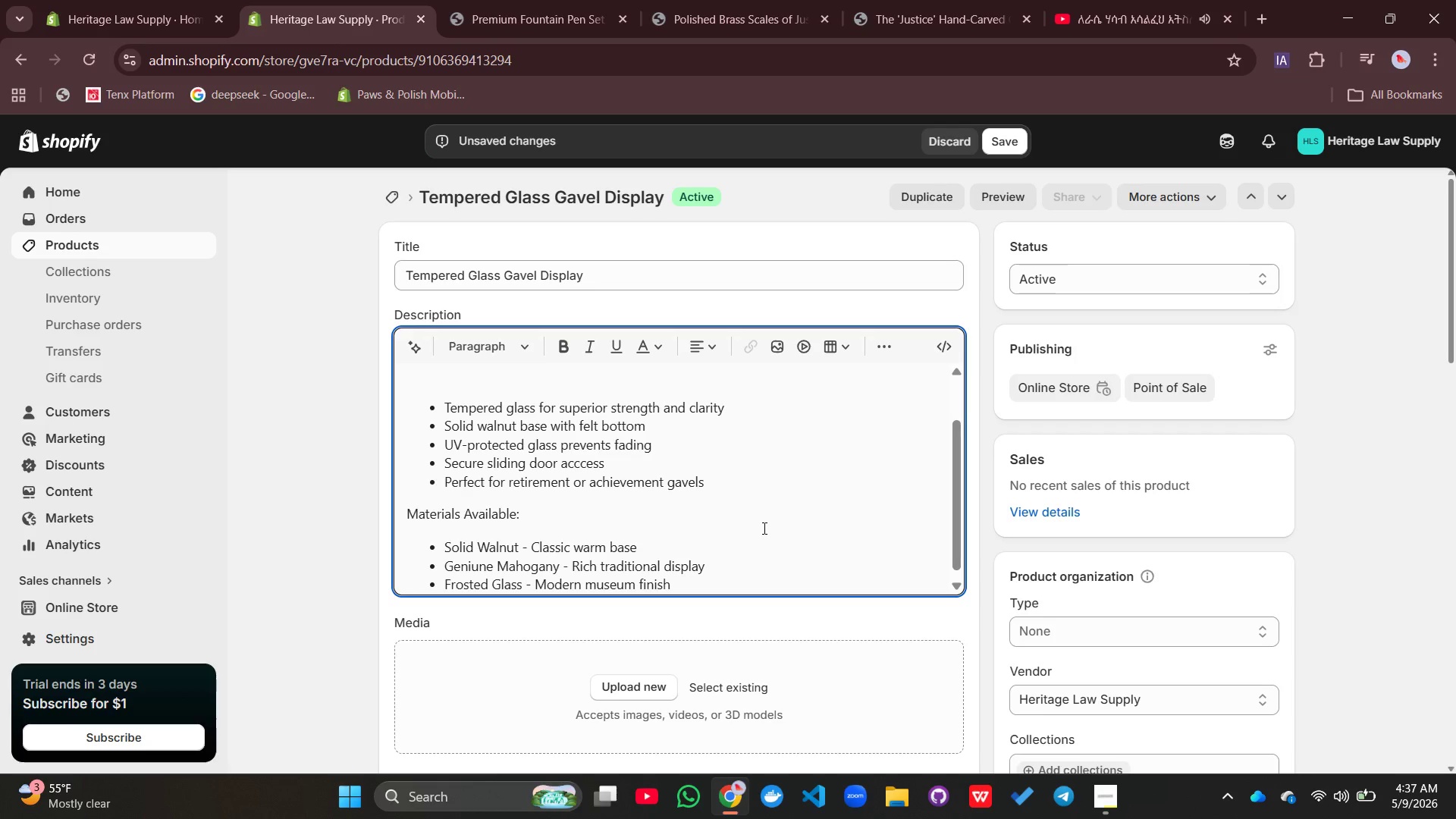 
key(Enter)
 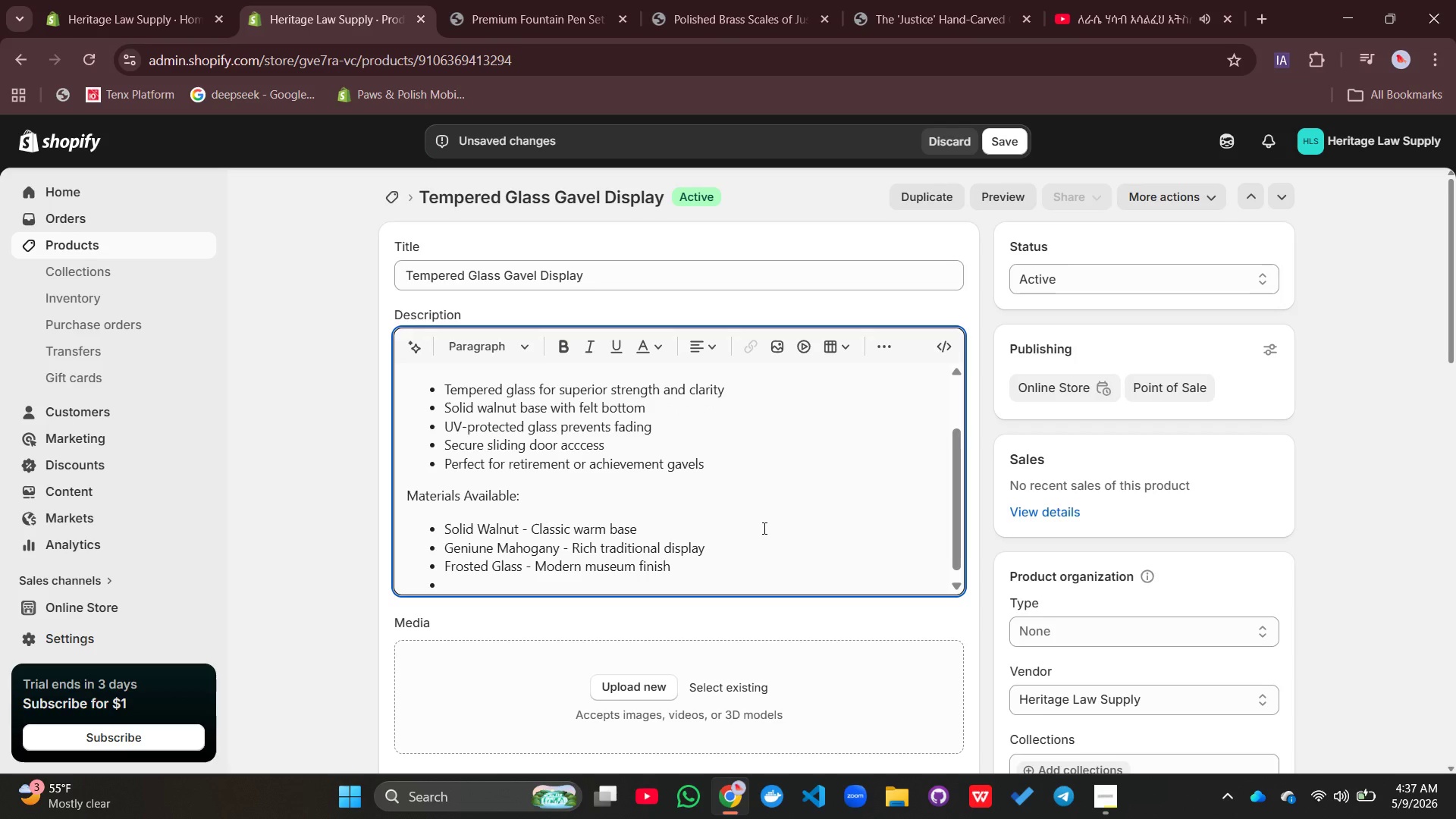 
type(Lead-free )
 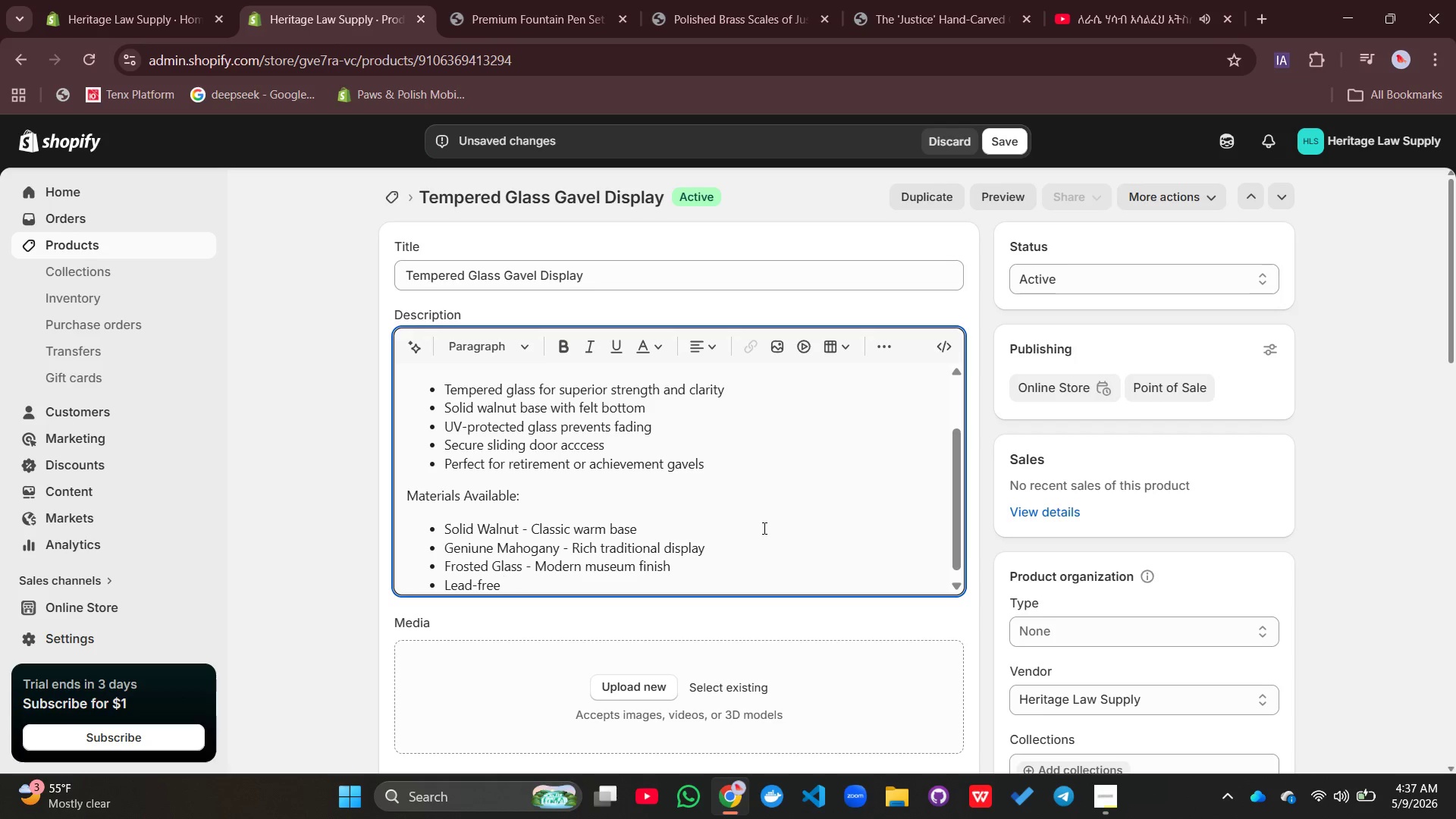 
 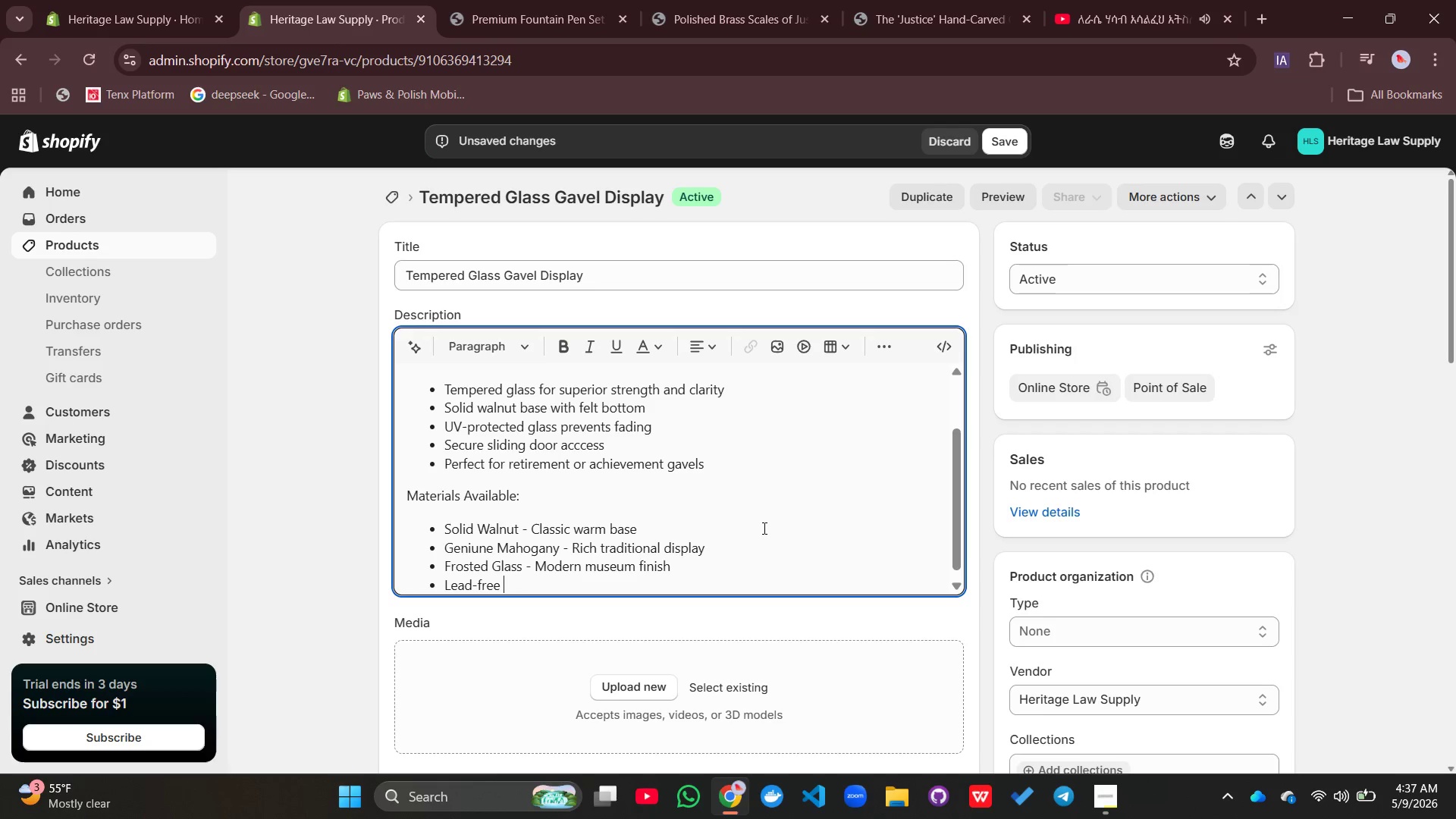 
hold_key(key=ShiftLeft, duration=0.55)
 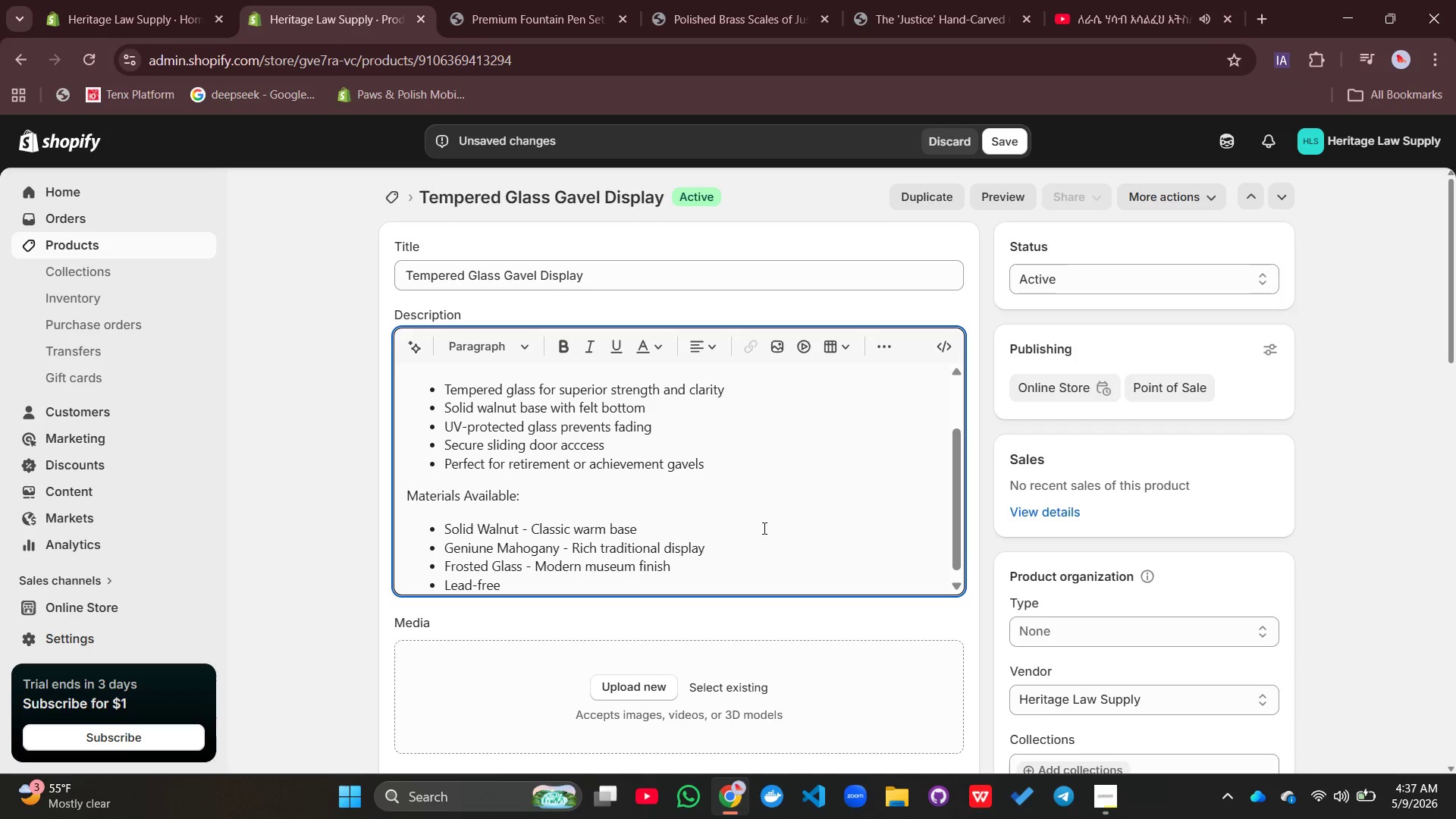 
left_click([763, 528])
 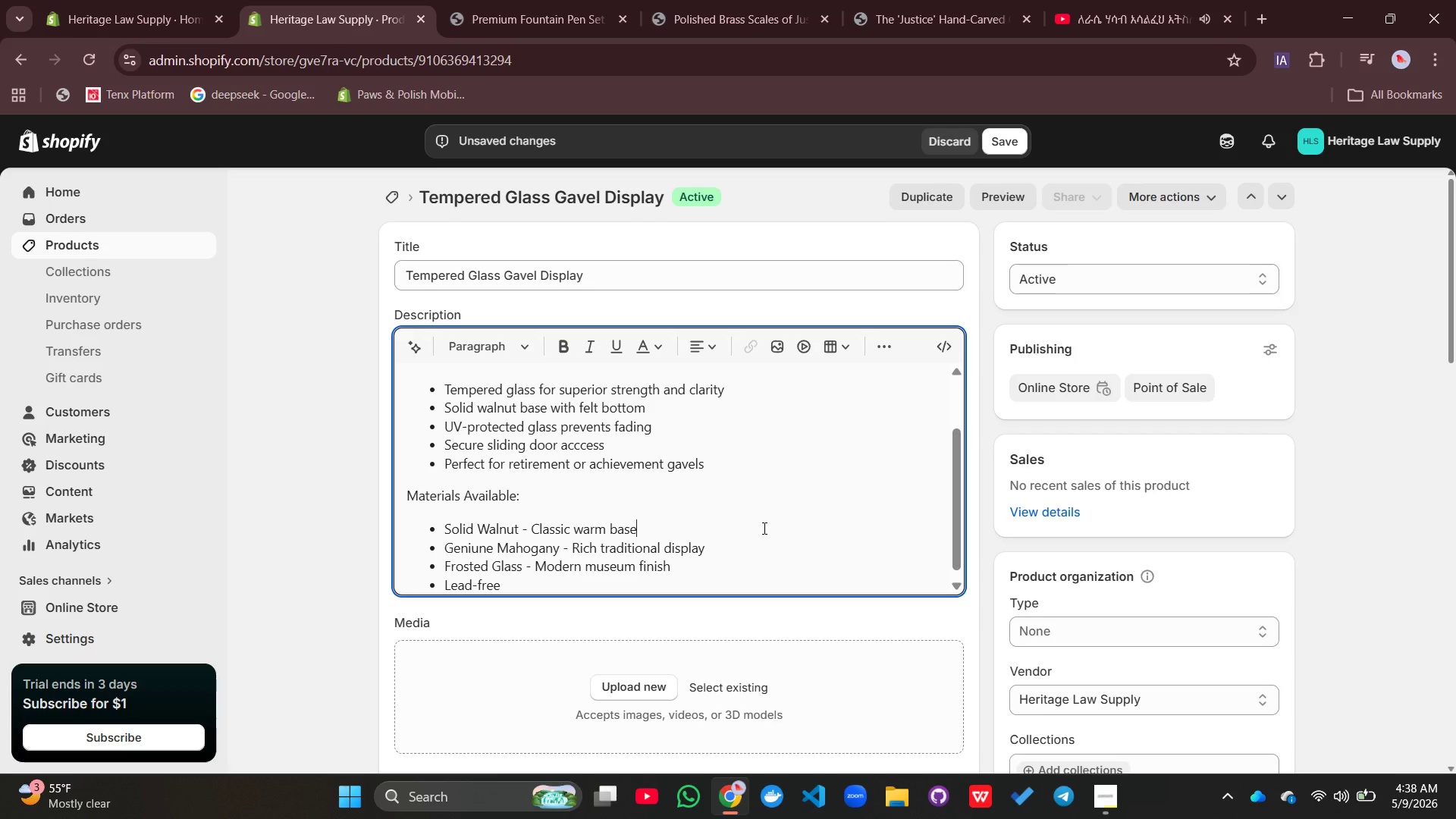 
key(CapsLock)
 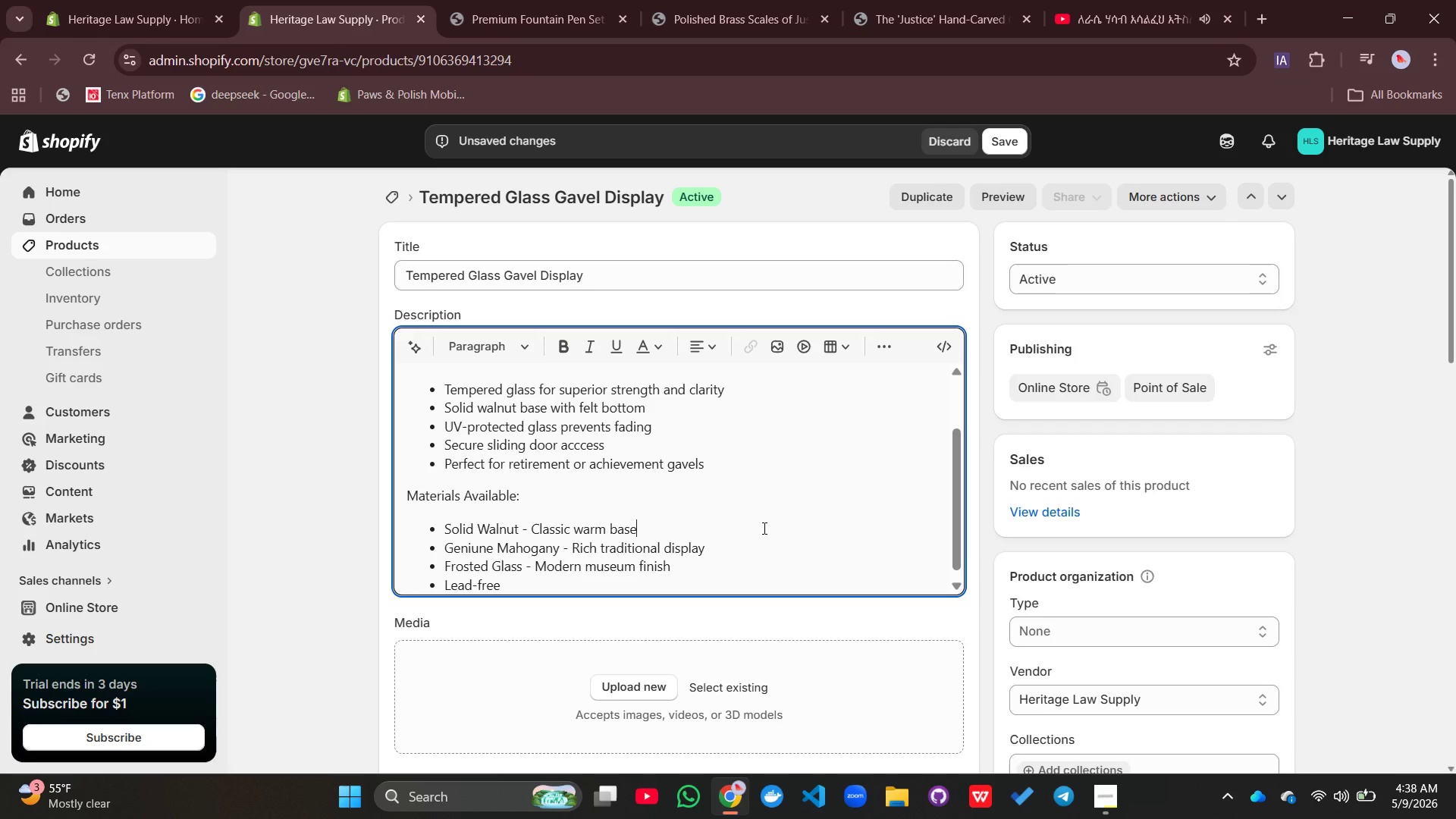 
key(Shift+CapsLock)
 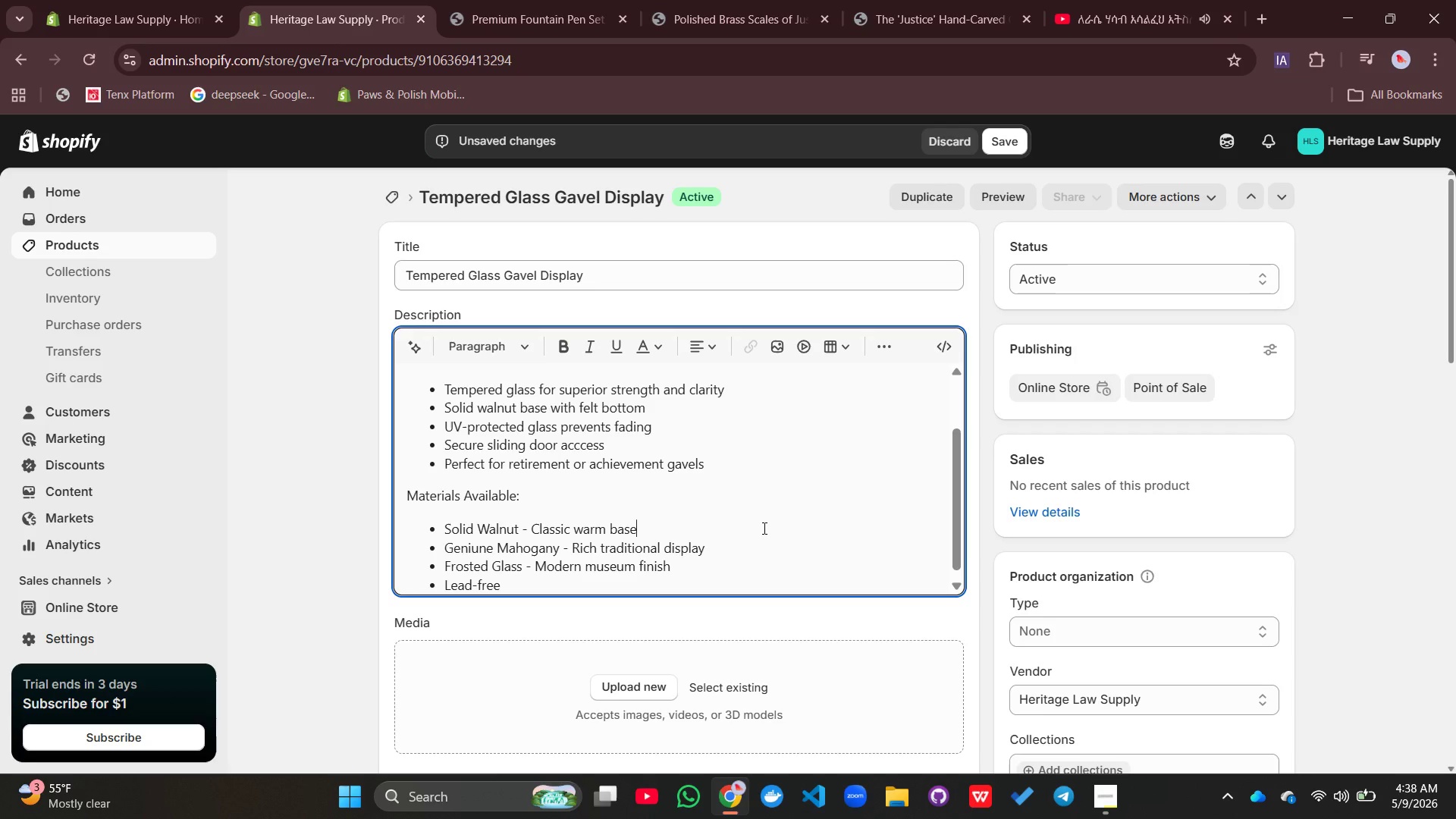 
key(Shift+C)
 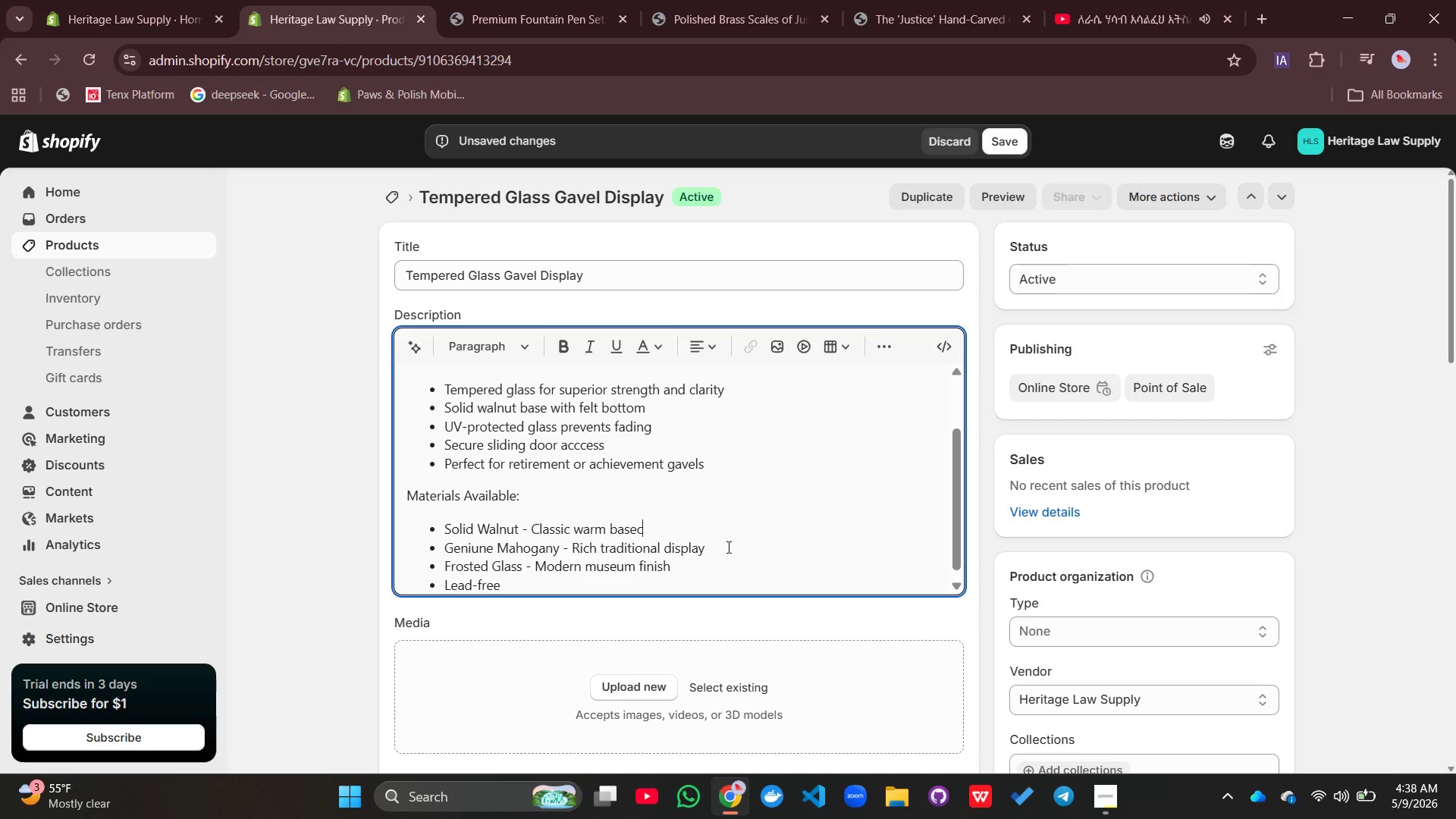 
key(Backspace)
 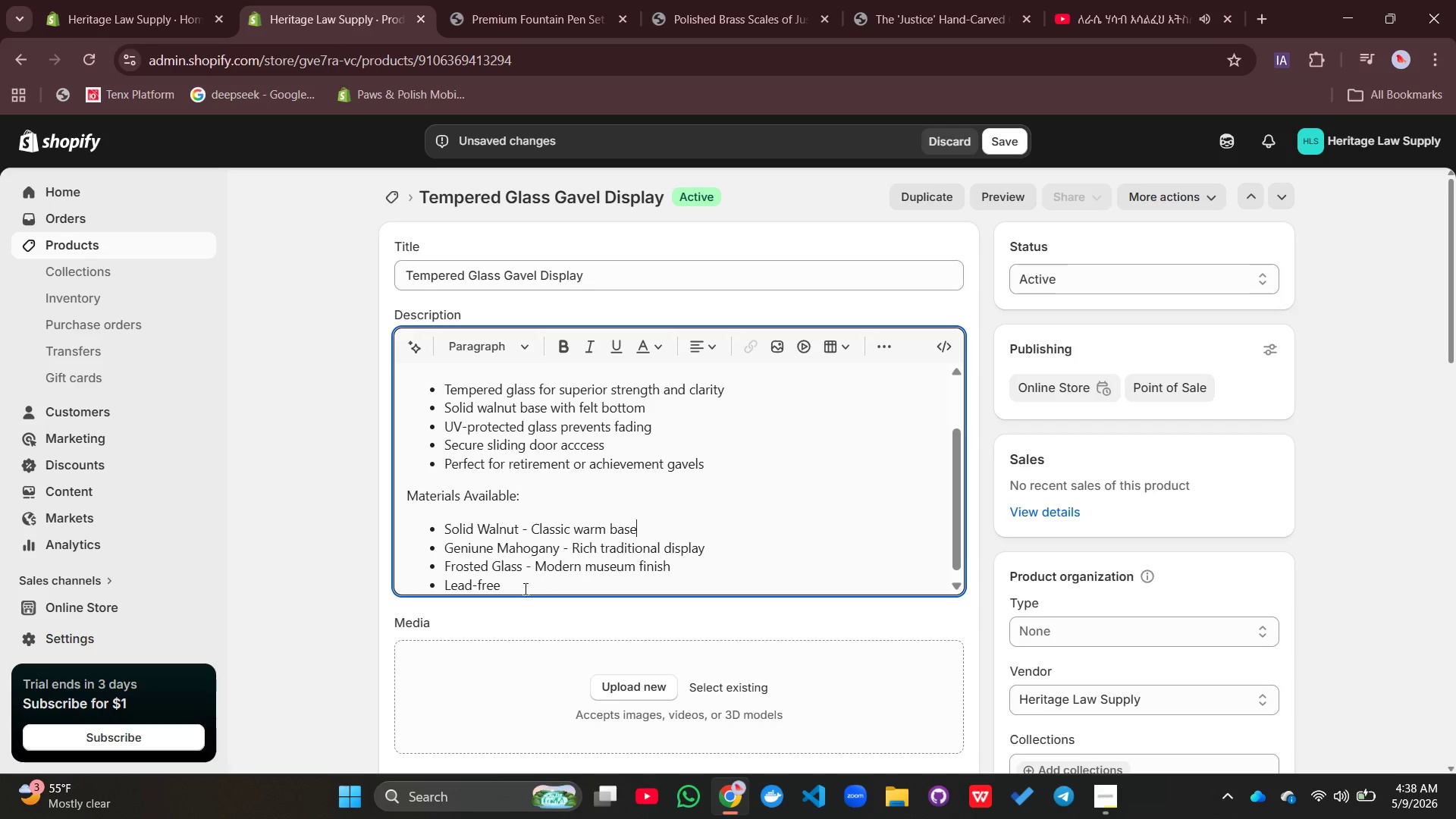 
left_click([507, 591])
 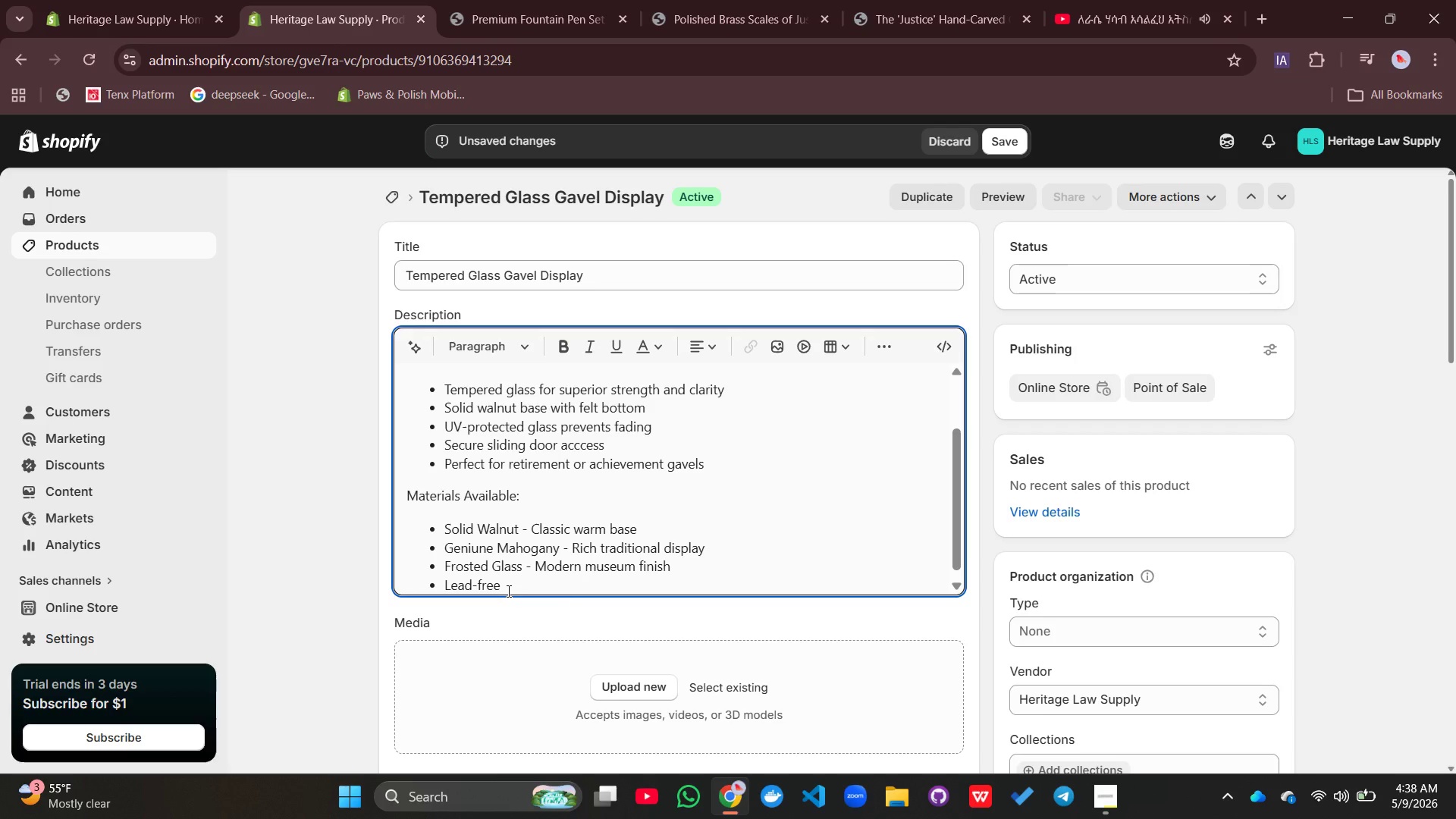 
type(crystal - pure transparent showcase)
 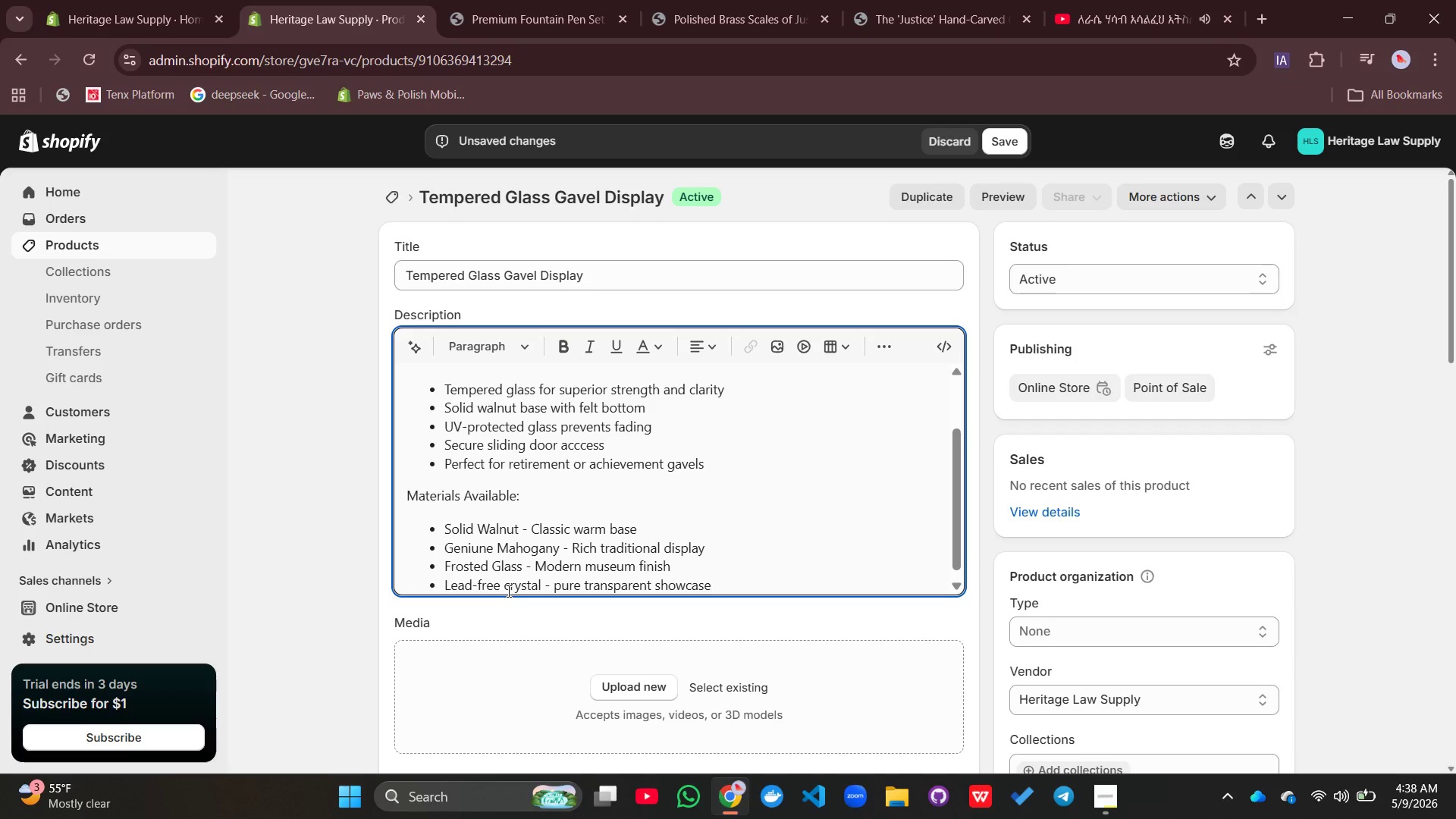 
key(Enter)
 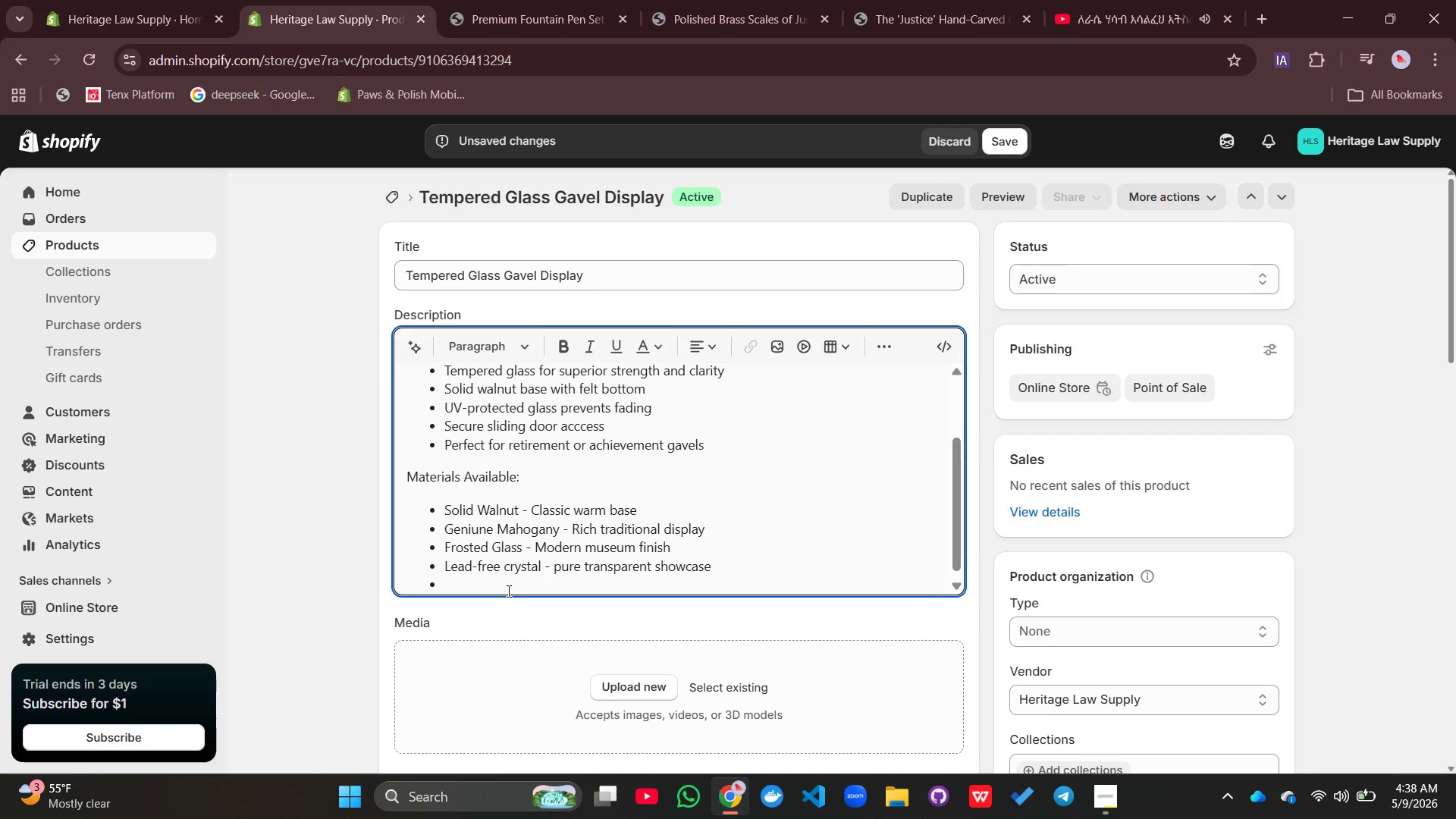 
type(Polished Chrome - )
 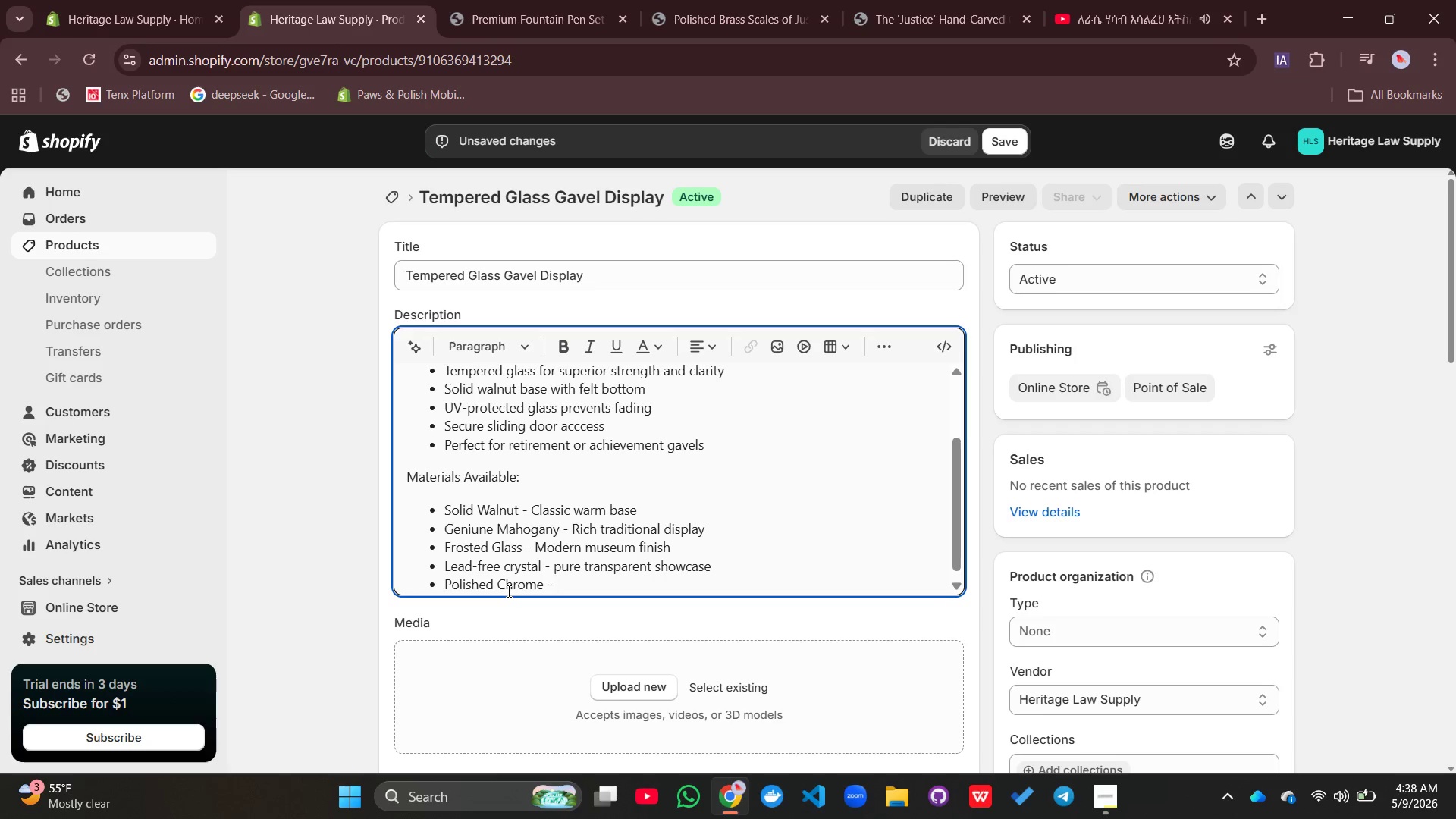 
type(Contemporary frame)
 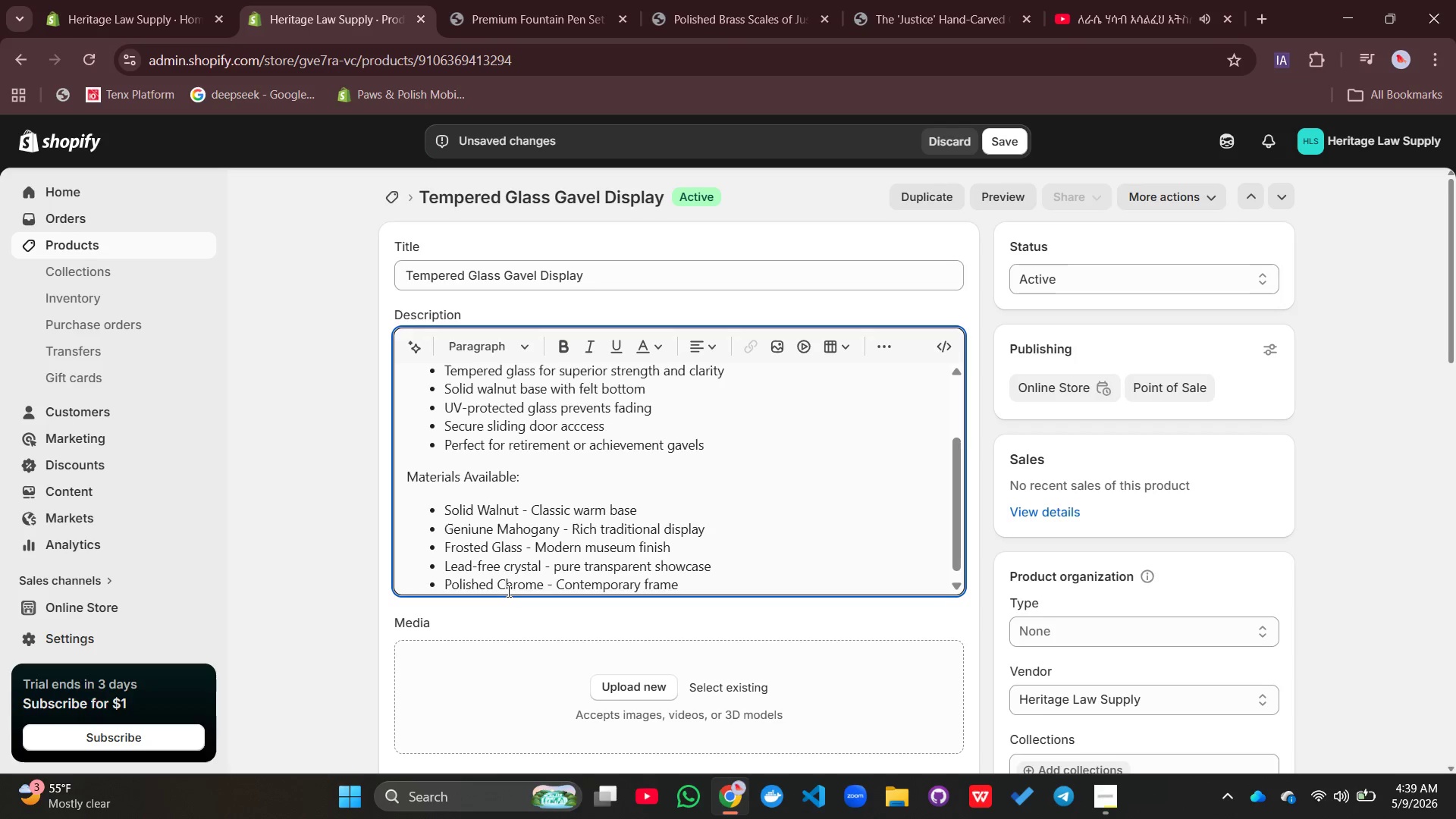 
key(Enter)
 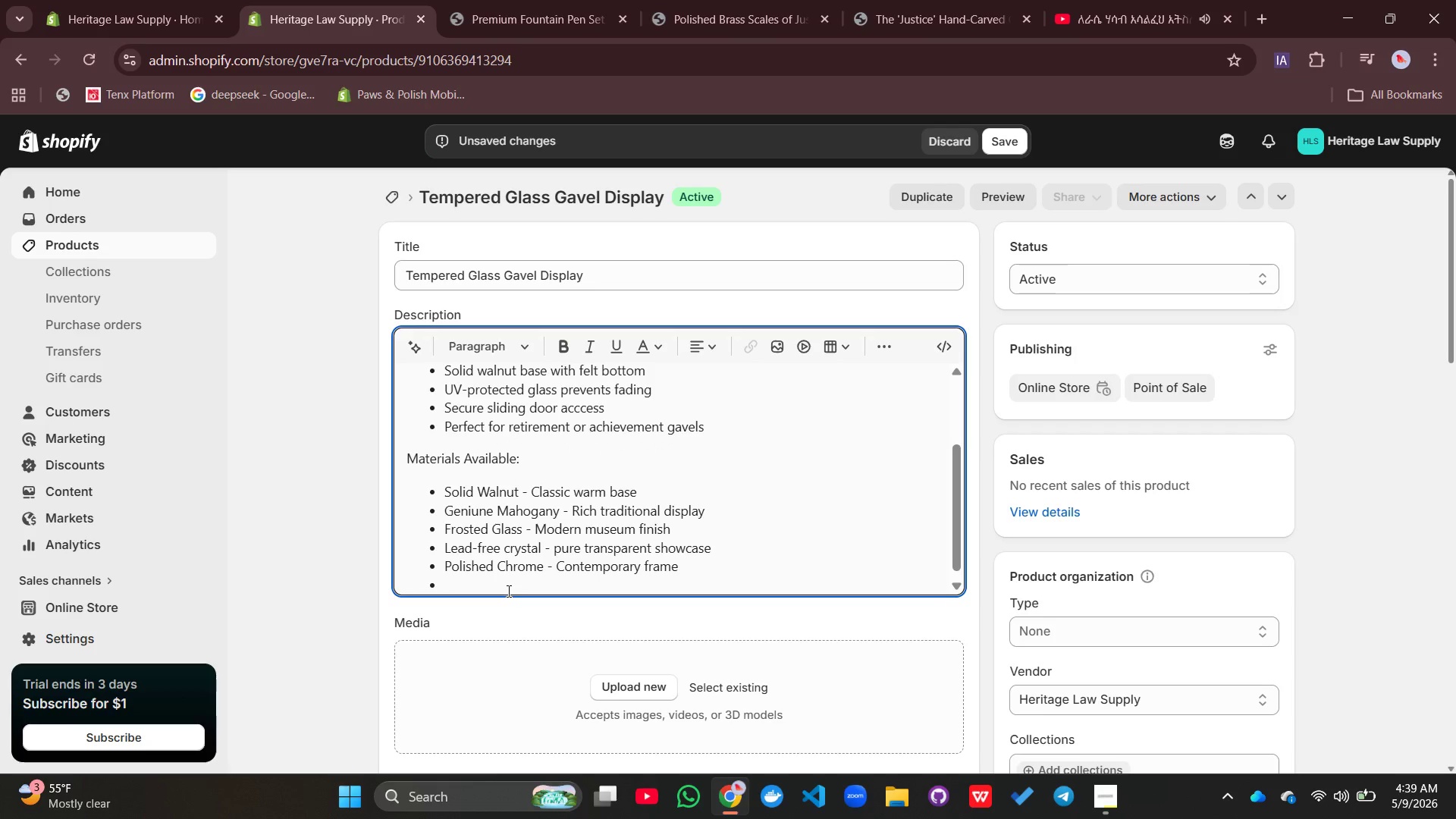 
type(Brusge==)
key(Backspace)
key(Backspace)
key(Backspace)
key(Backspace)
type(hed Steel - i)
key(Backspace)
 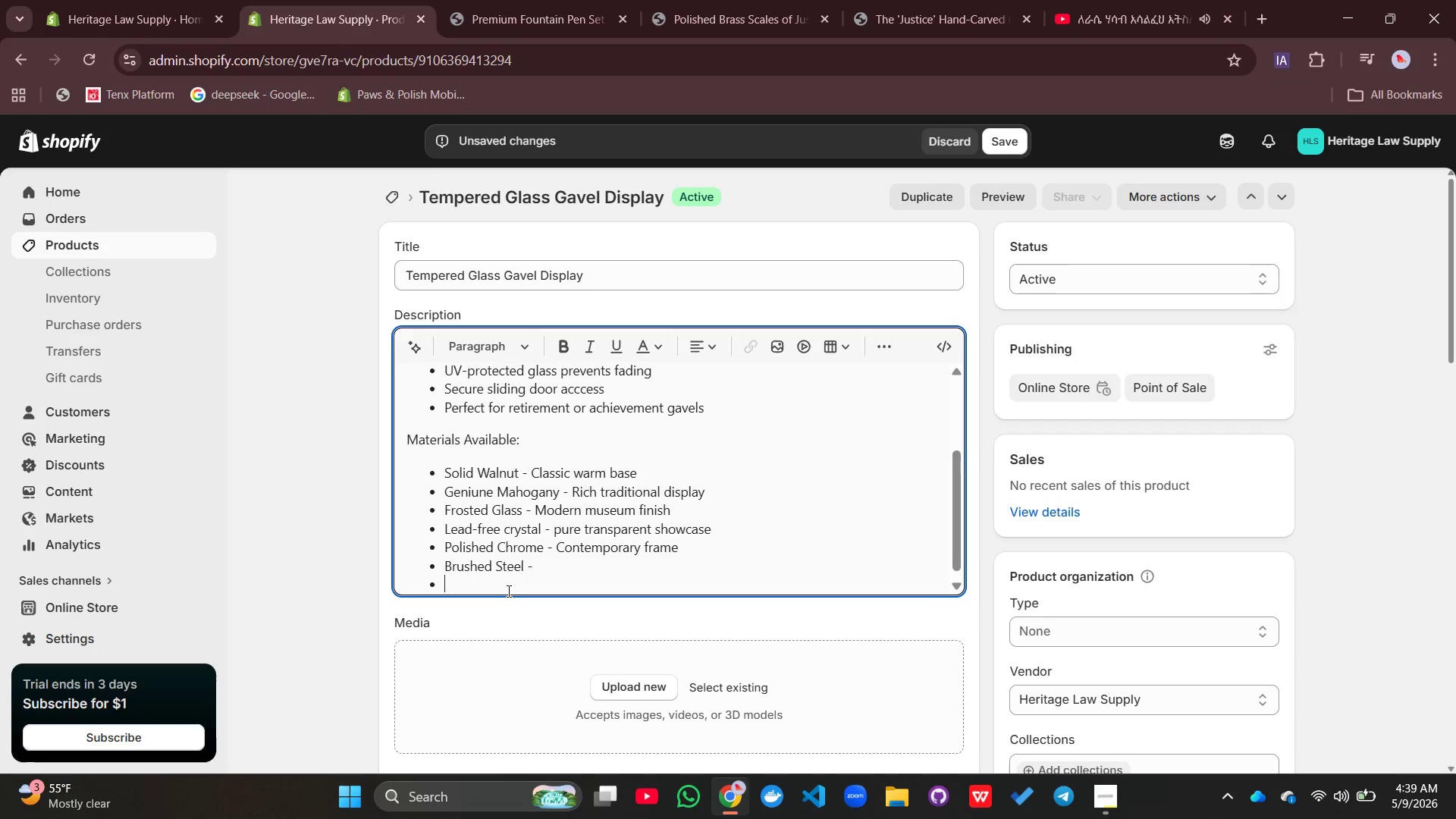 
 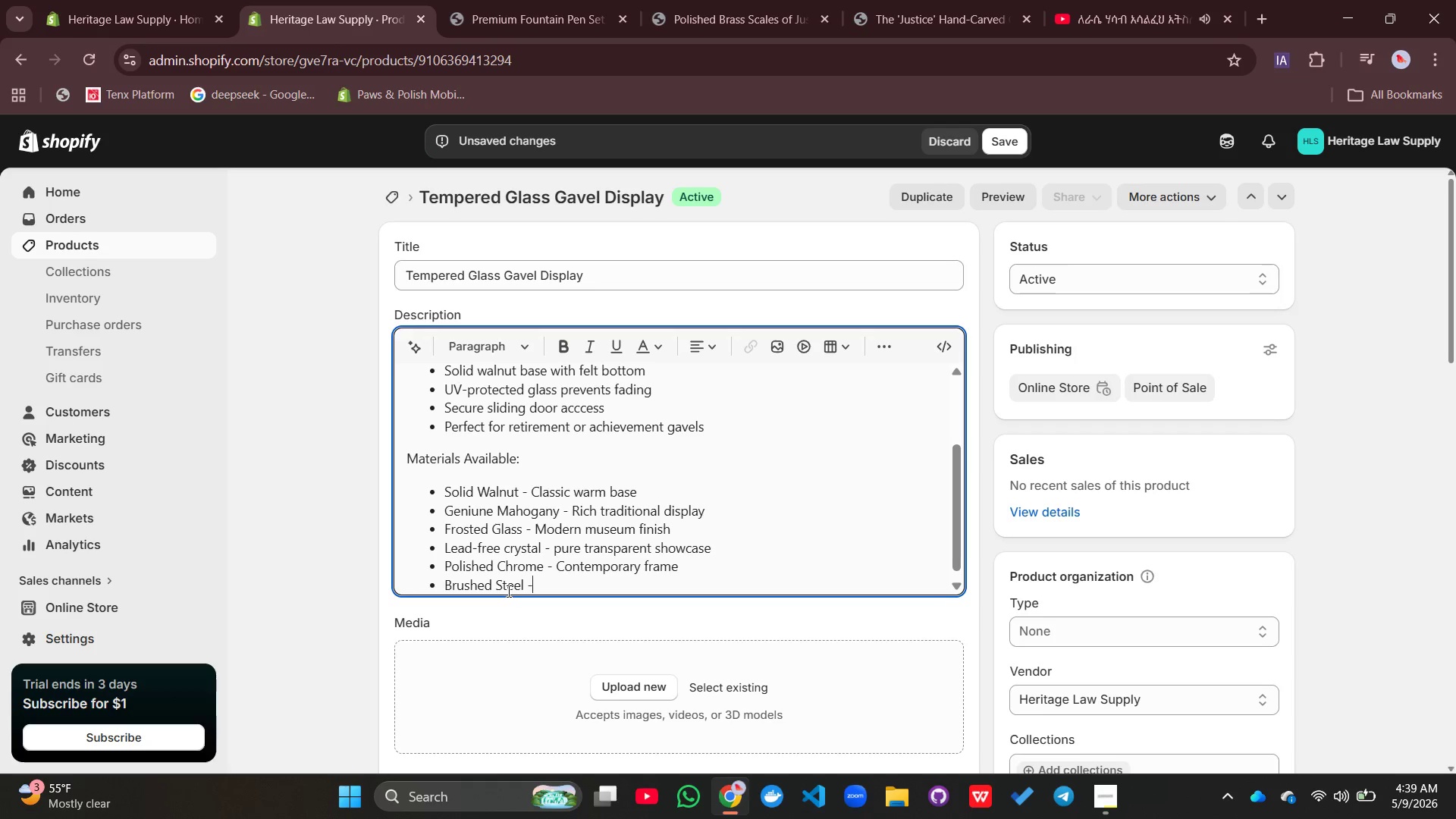 
hold_key(key=Enter, duration=0.45)
 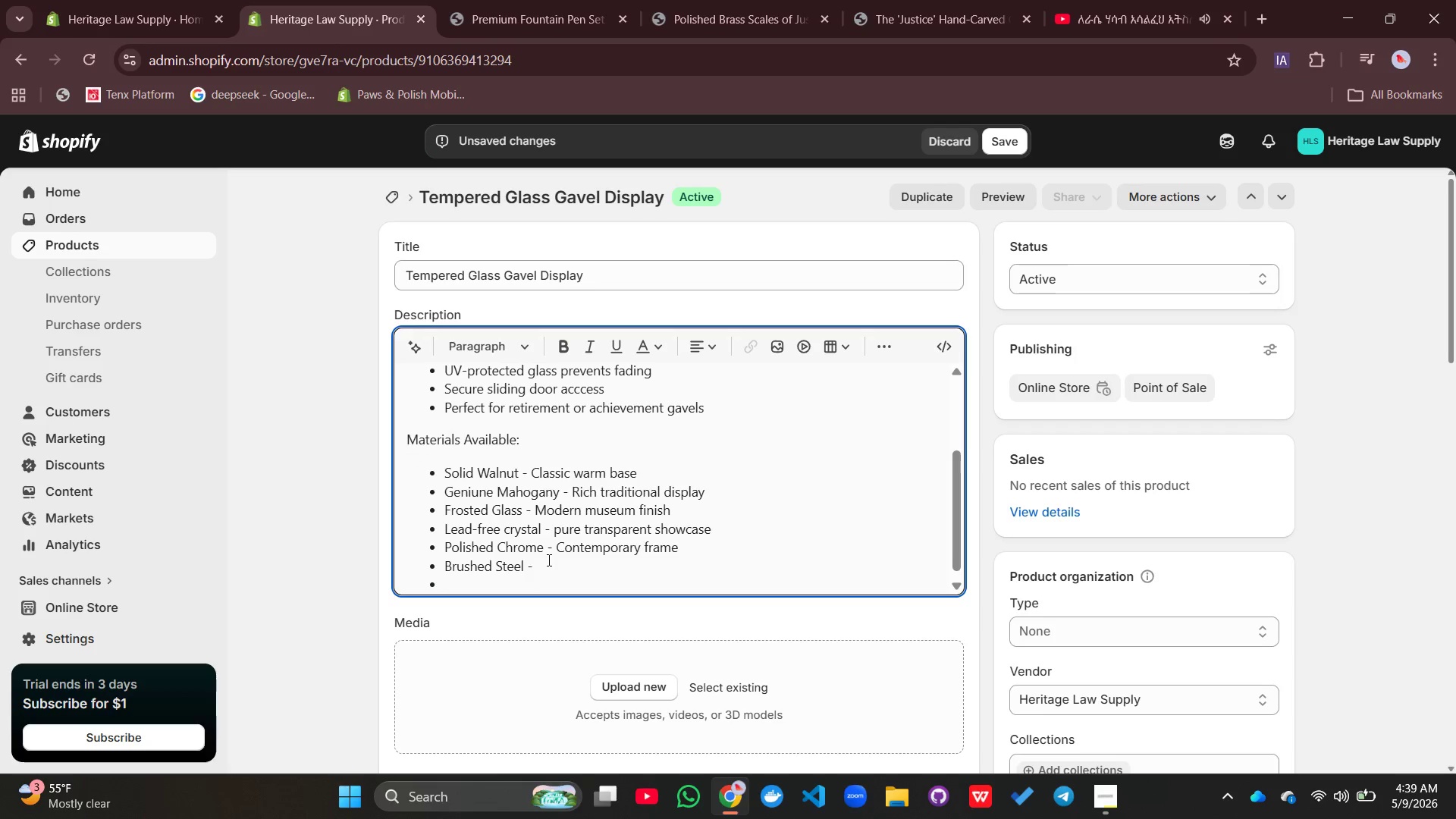 
left_click([548, 563])
 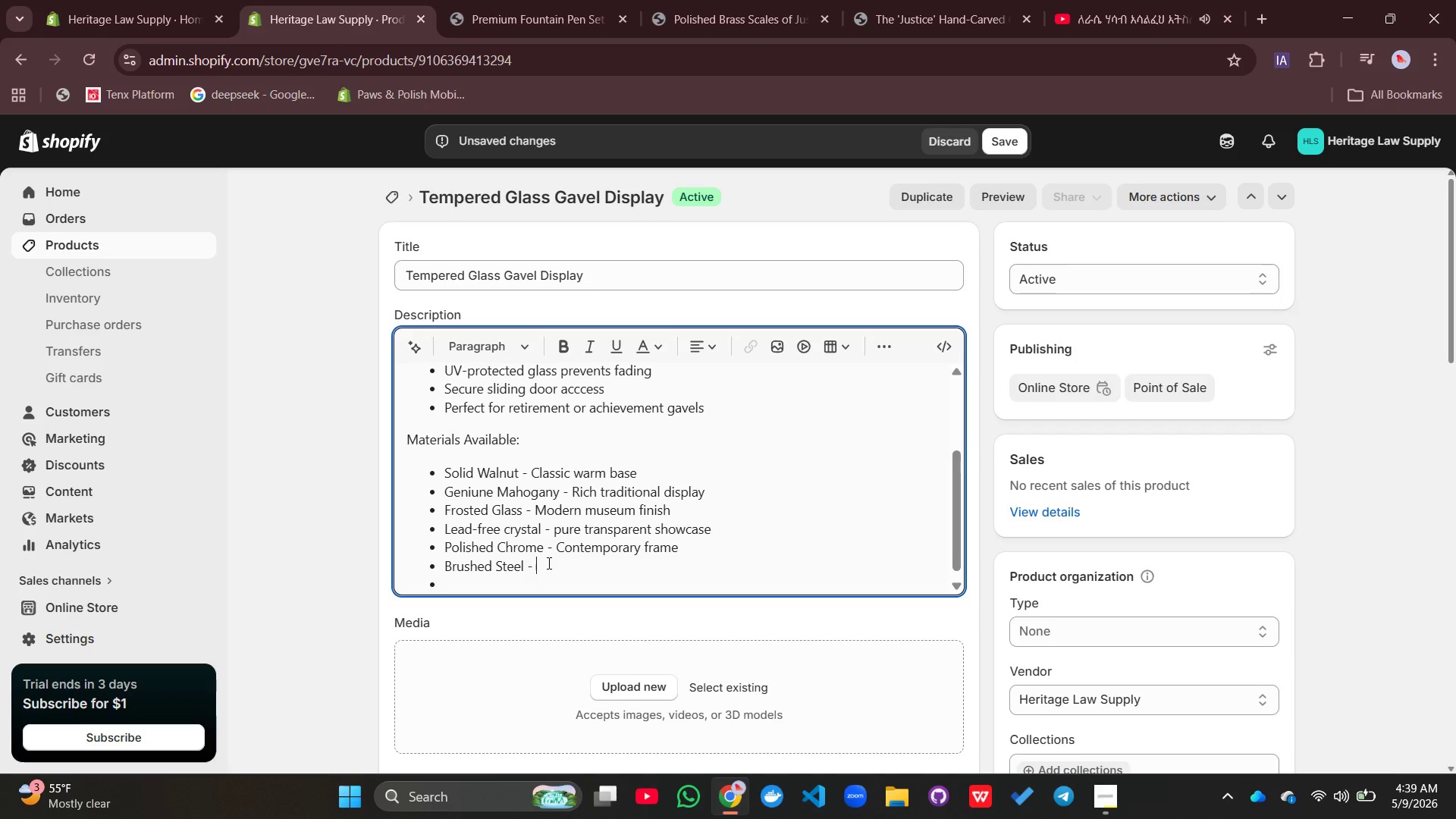 
type(Industrial )
 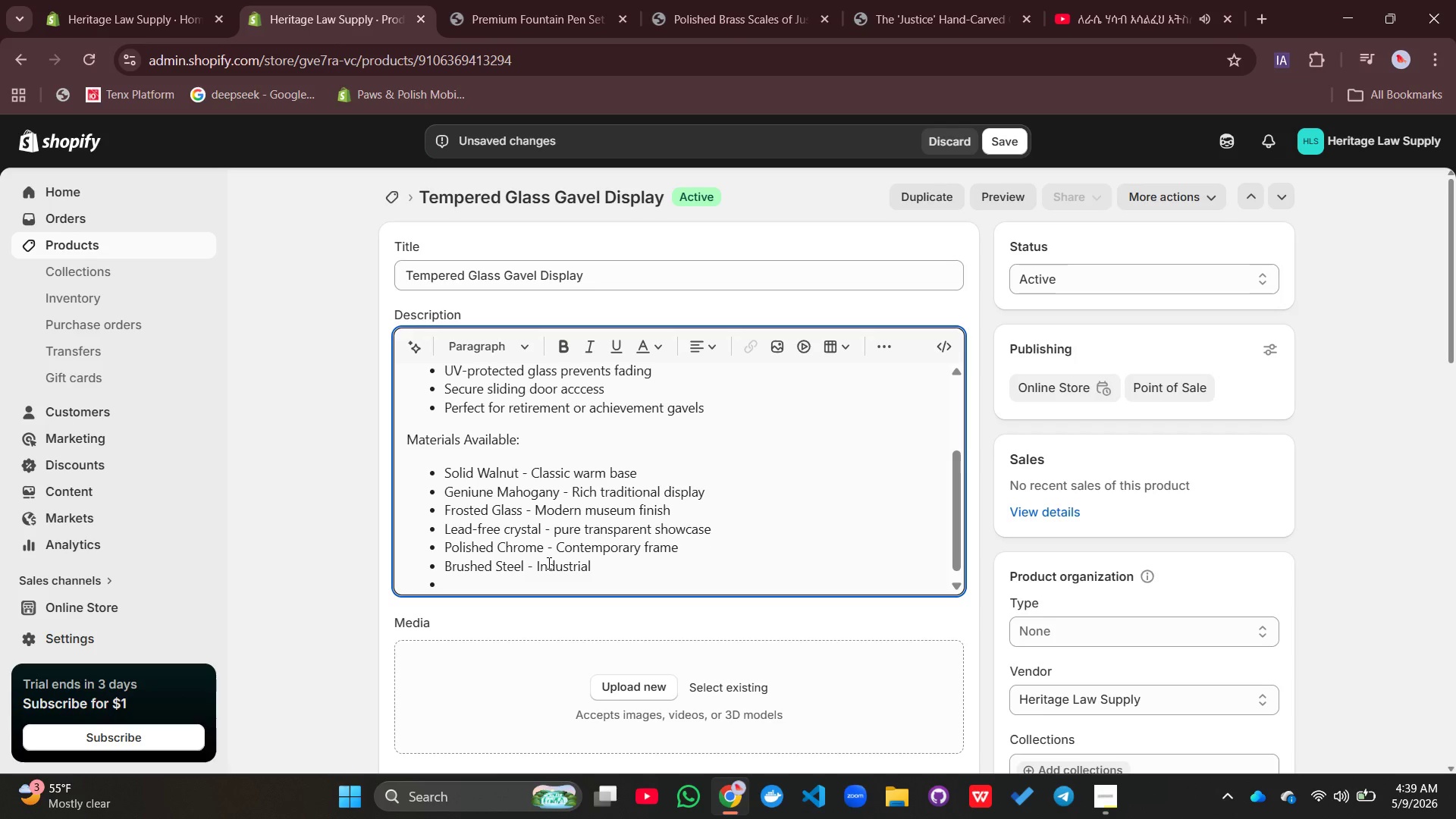 
type(precisio )
key(Backspace)
type(n)
 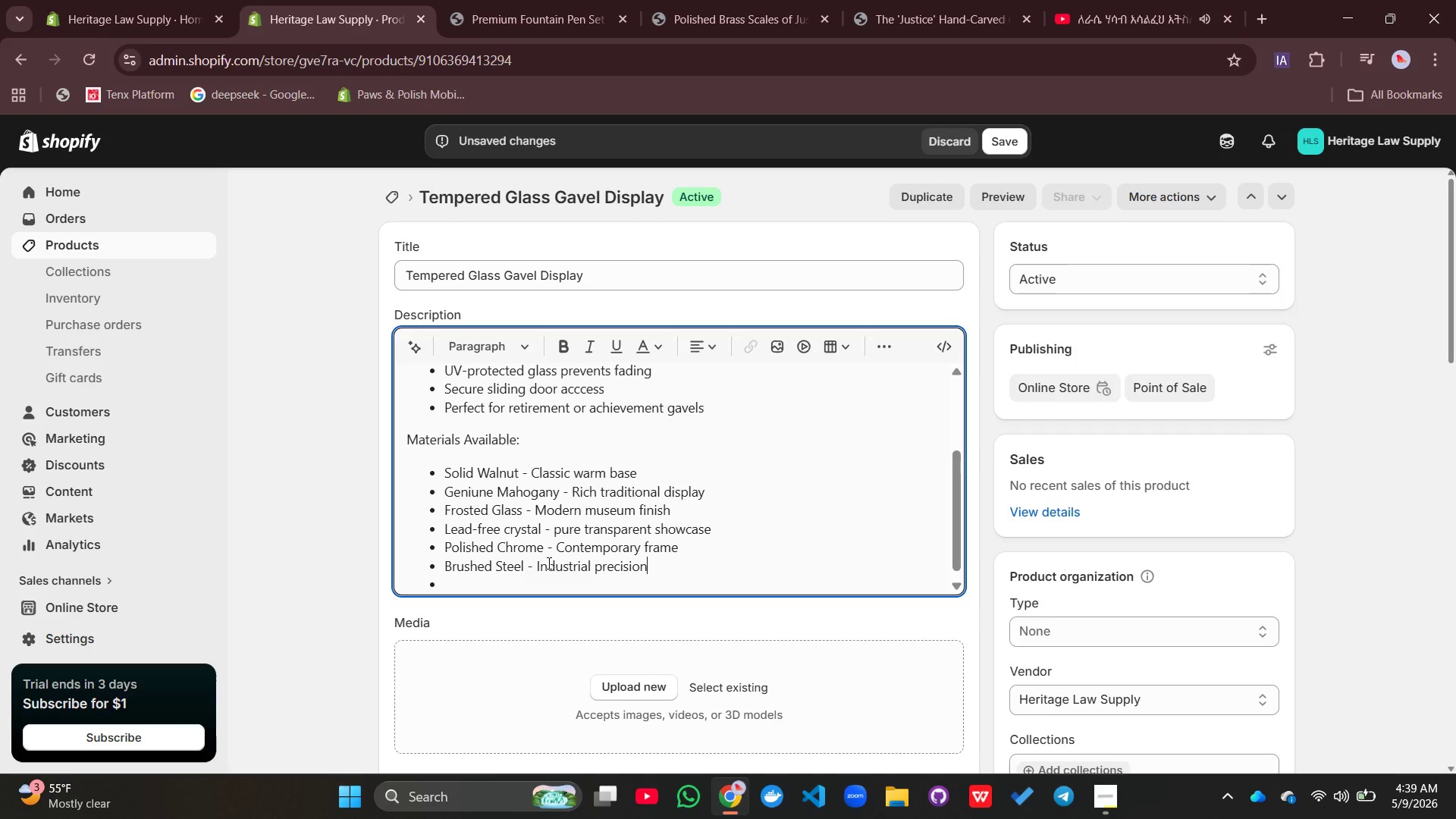 
key(Enter)
 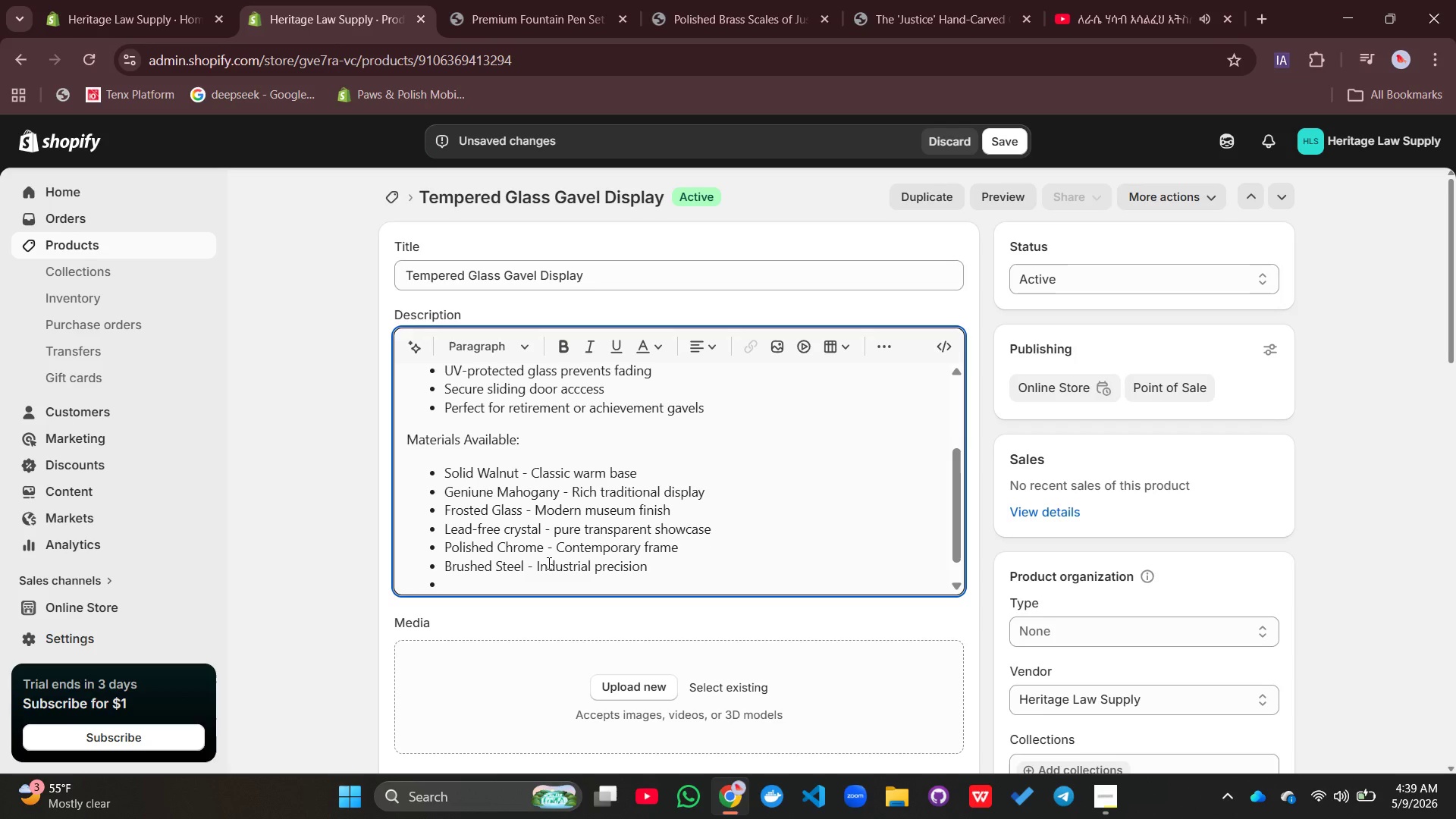 
type(Premun)
key(Backspace)
type(m==)
key(Backspace)
key(Backspace)
key(Backspace)
key(Backspace)
 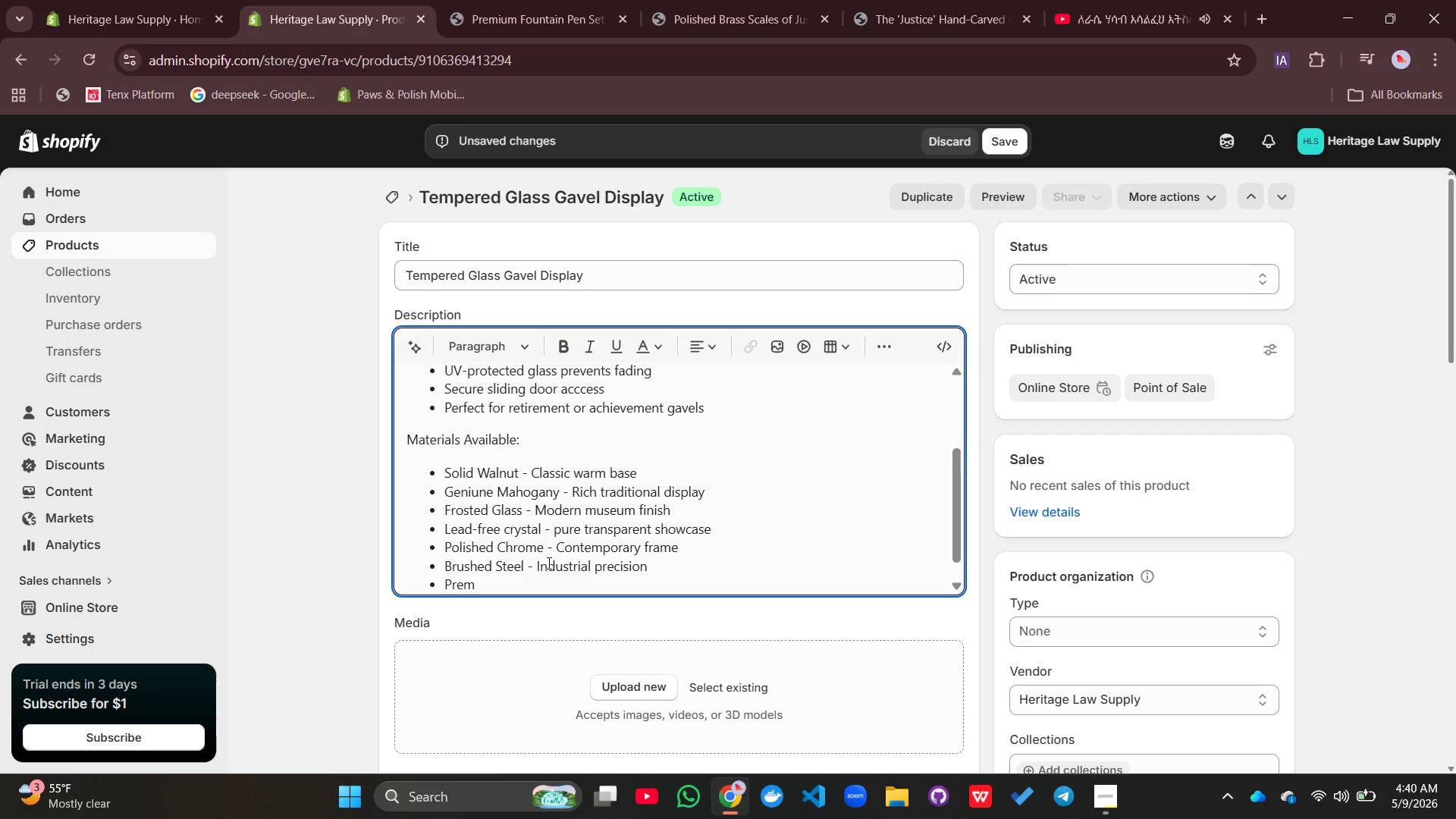 
wait(6.7)
 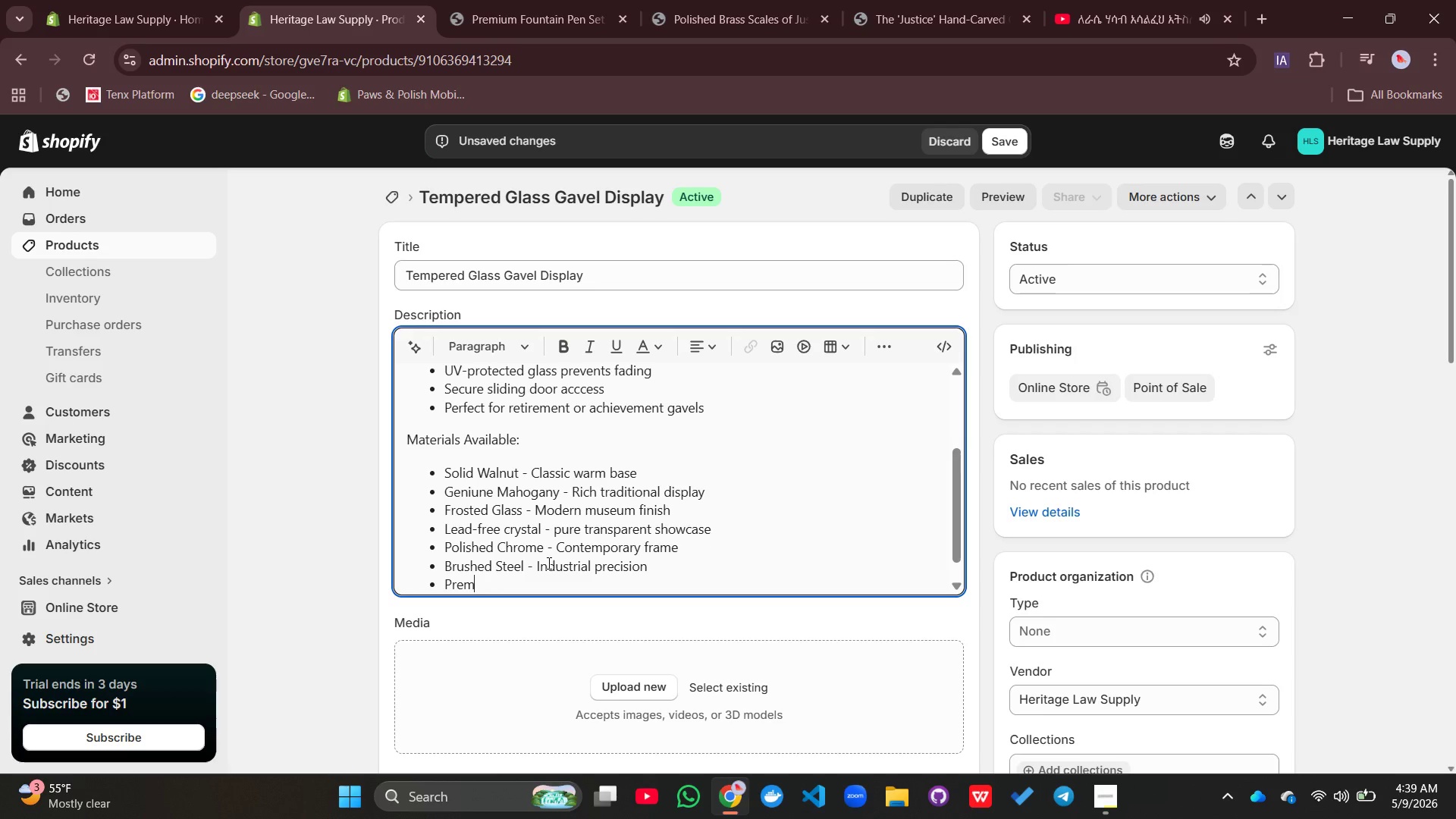 
type(ium Vw)
key(Backspace)
type(ellu,)
key(Backspace)
type(m - Leather-wrapped presentation)
 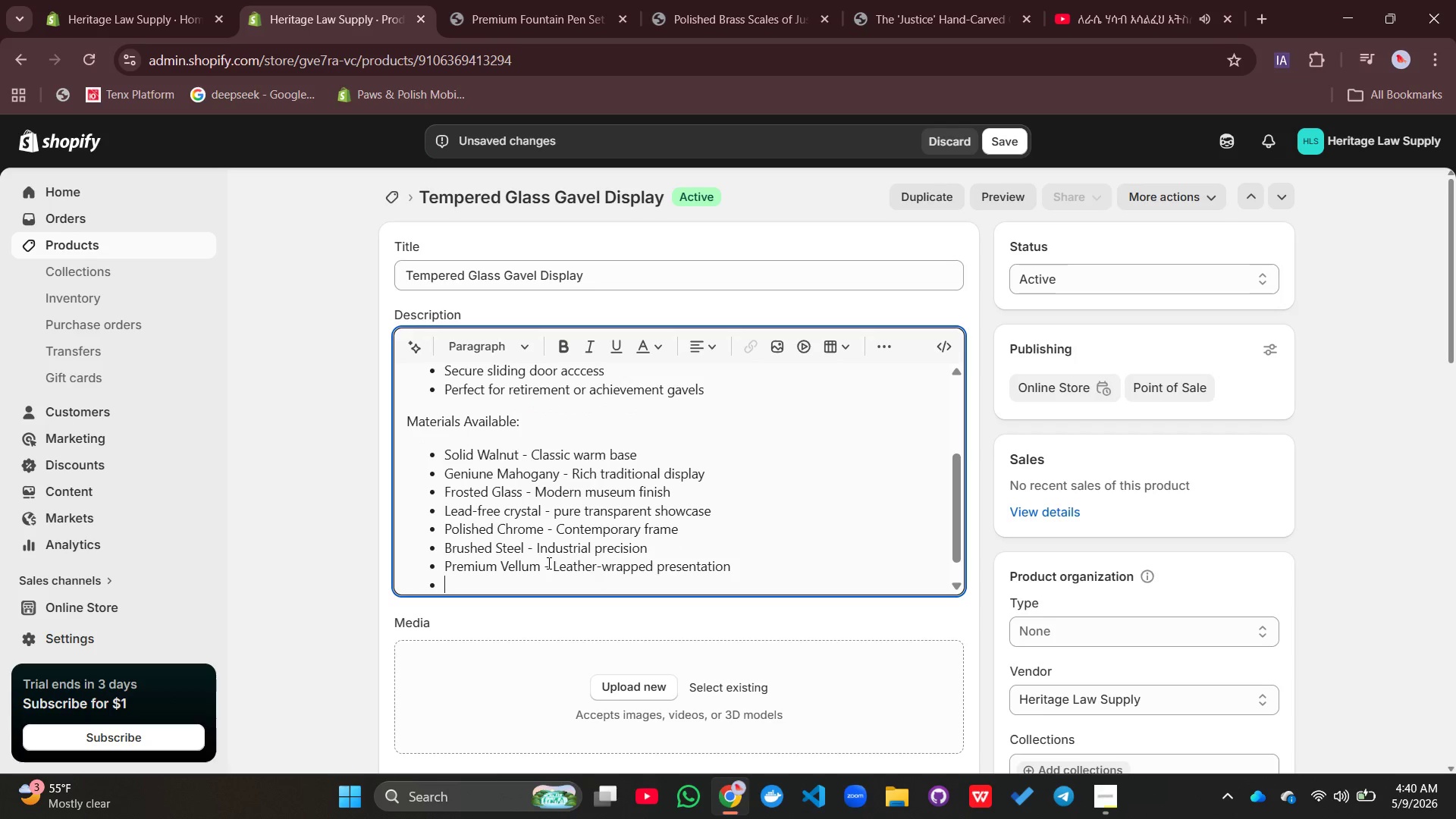 
 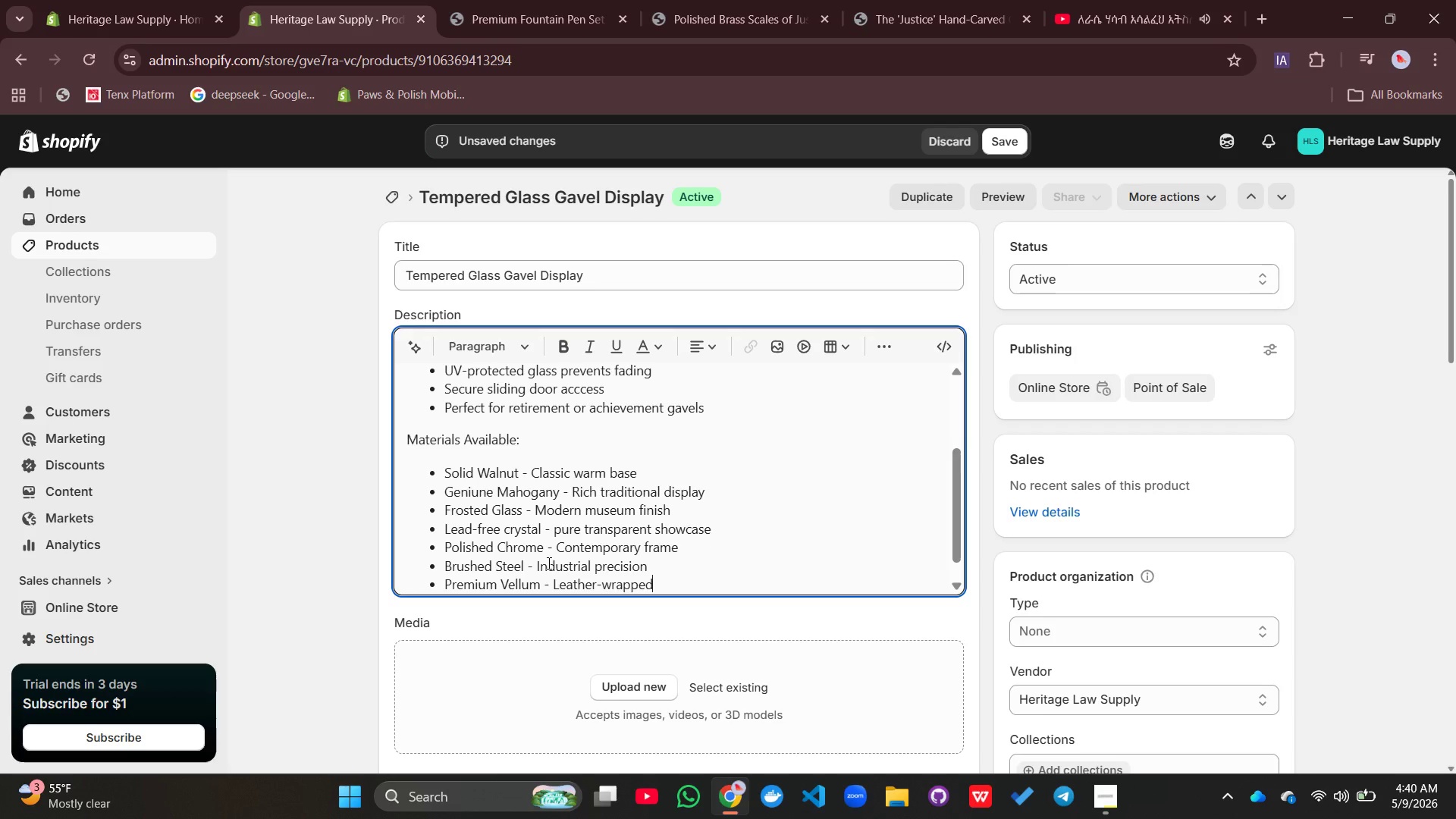 
key(Enter)
 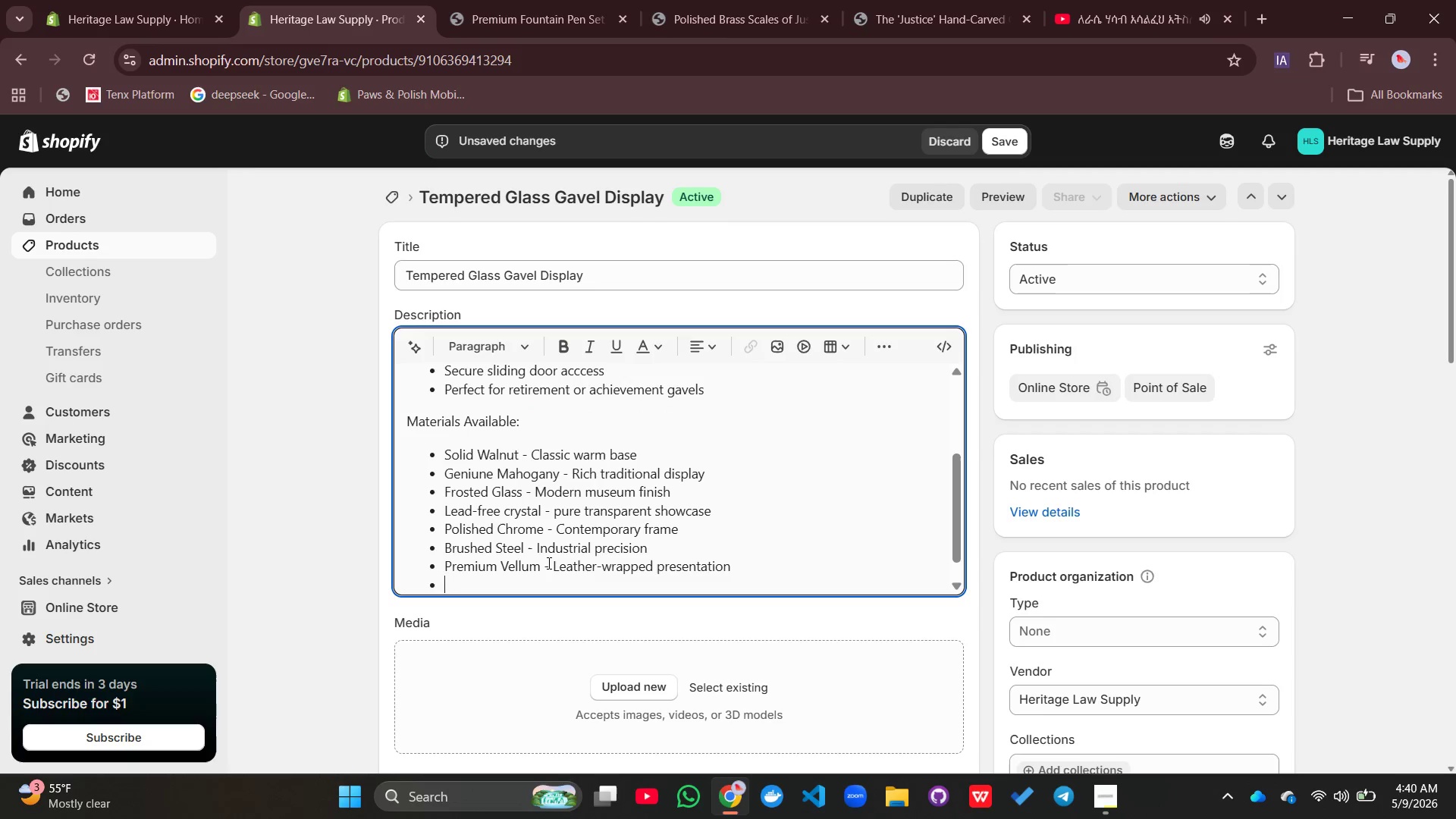 
hold_key(key=ShiftLeft, duration=0.5)
 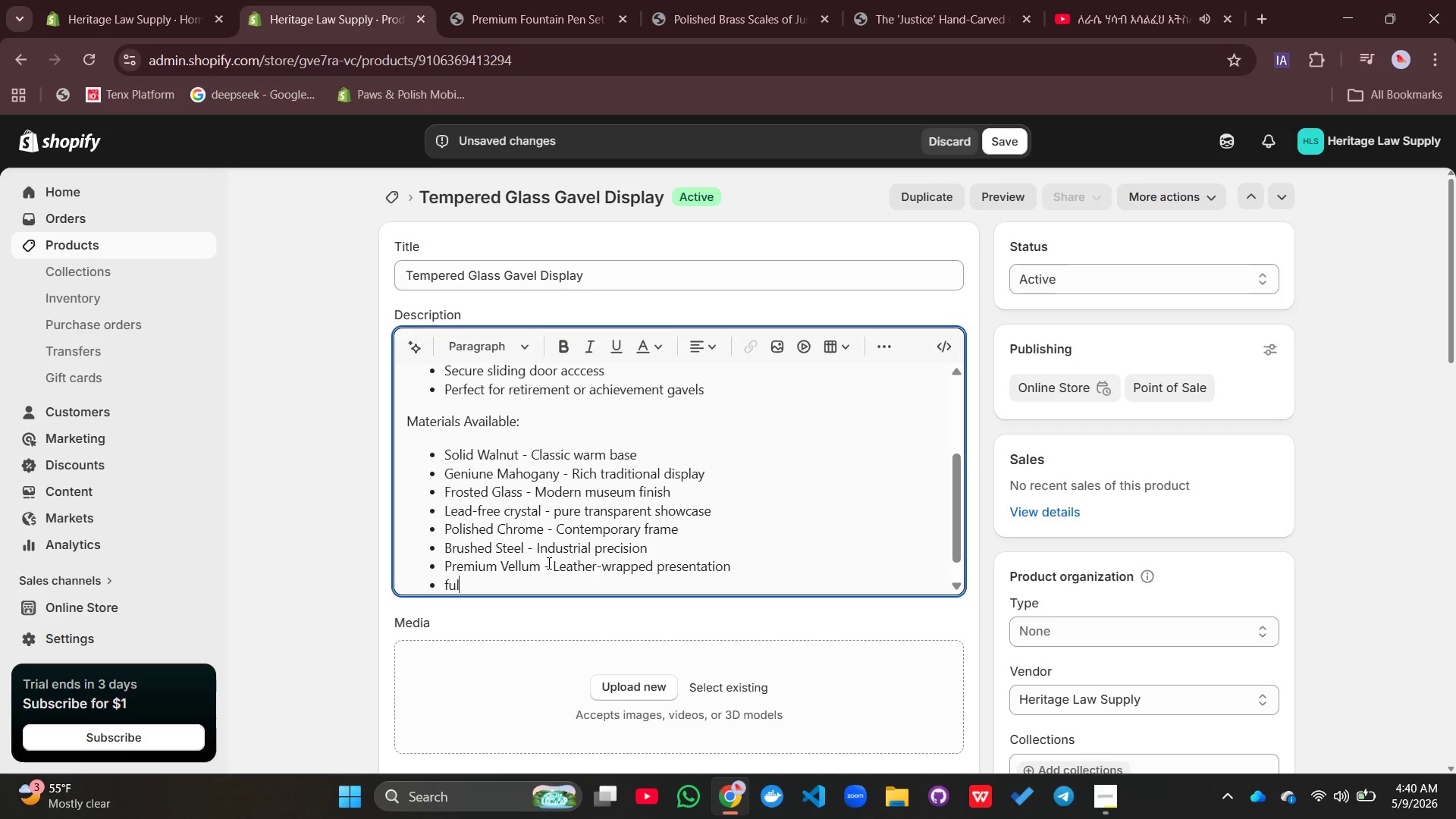 
type(full-)
 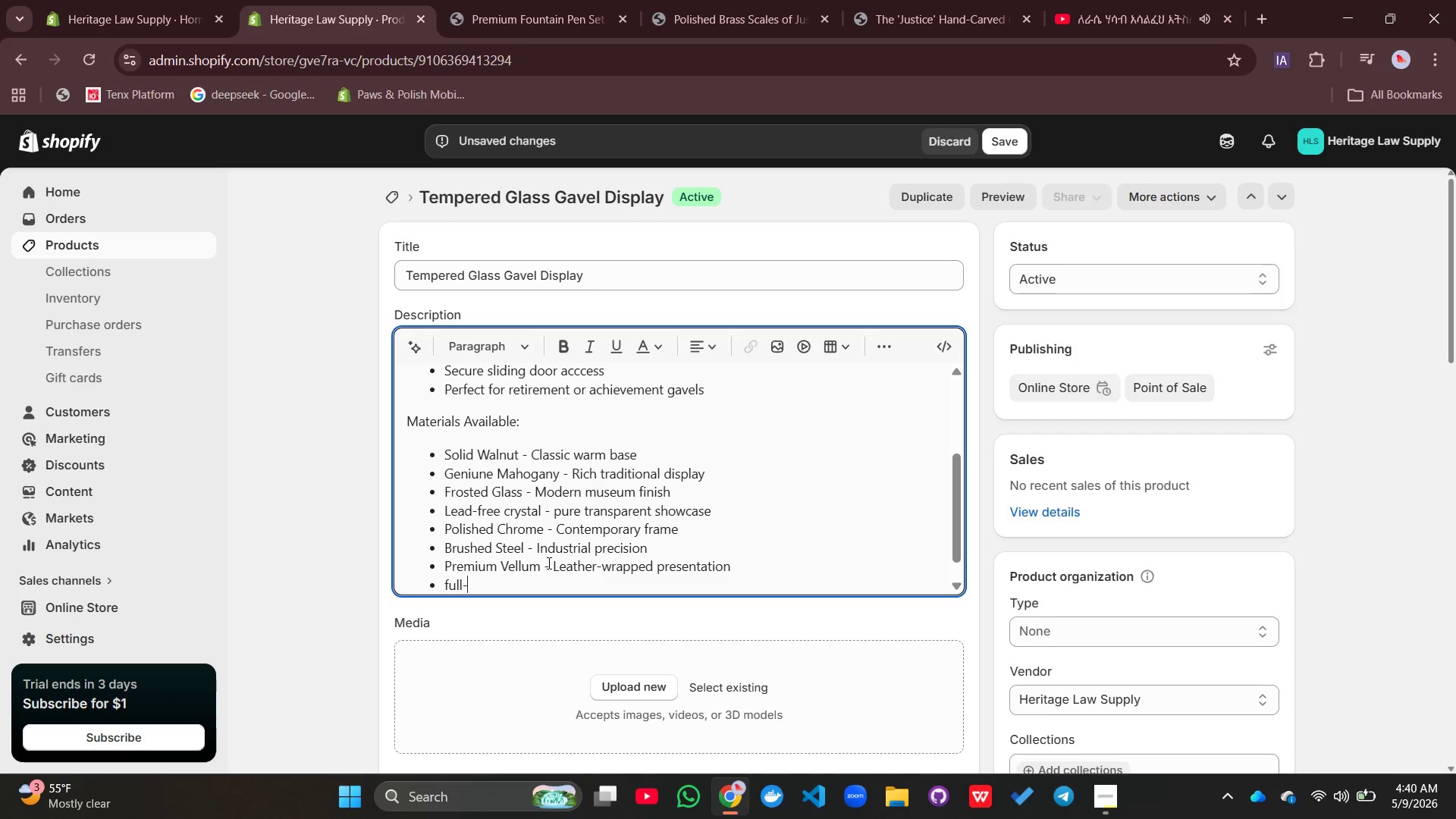 
wait(8.11)
 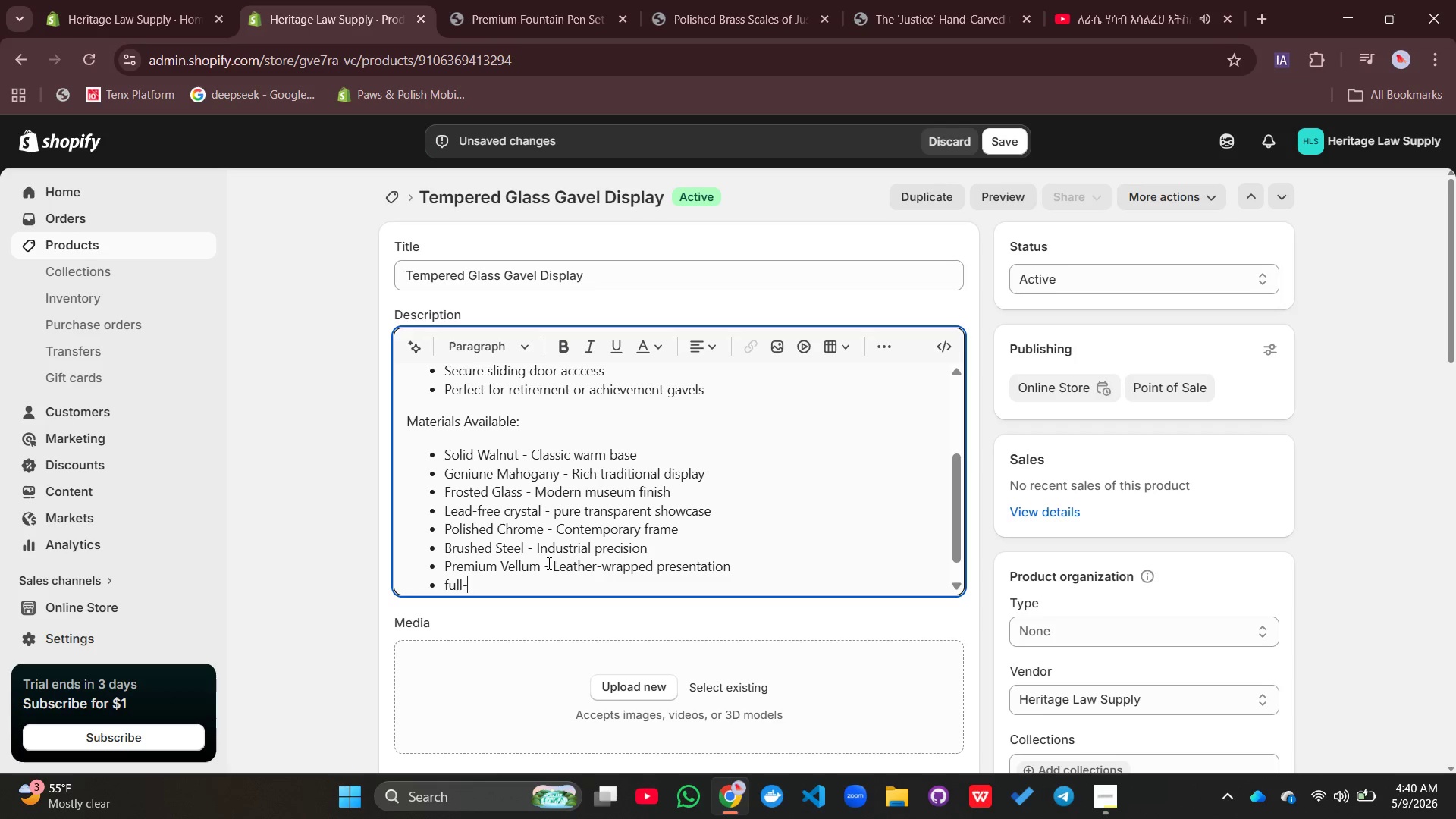 
key(Backspace)
key(Backspace)
key(Backspace)
key(Backspace)
key(Backspace)
type(Full- Gri)
key(Backspace)
type(ain Leathr)
key(Backspace)
type(er - Executie)
key(Backspace)
key(Backspace)
type(e collection)
 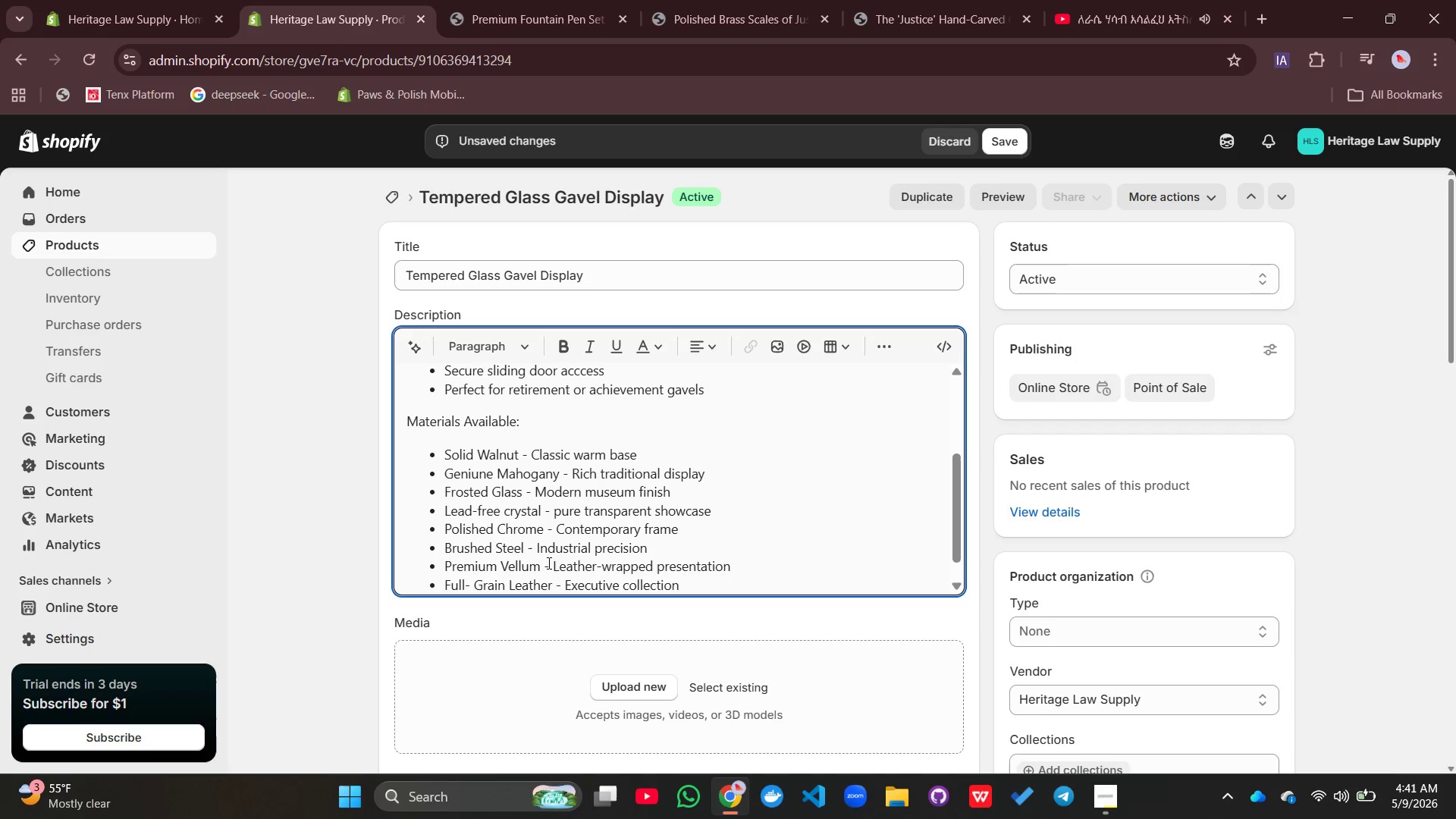 
 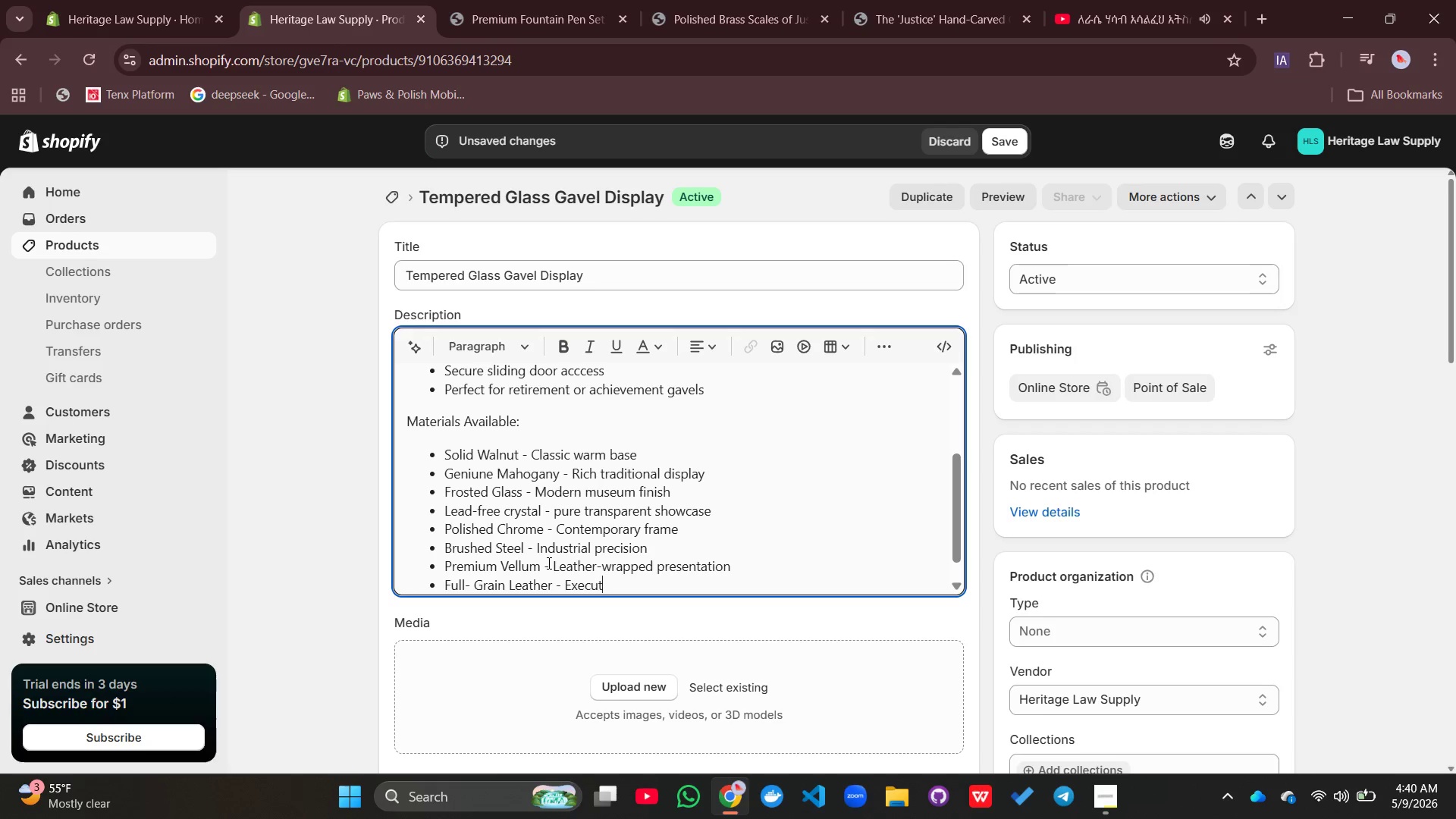 
hold_key(key=V, duration=0.52)
 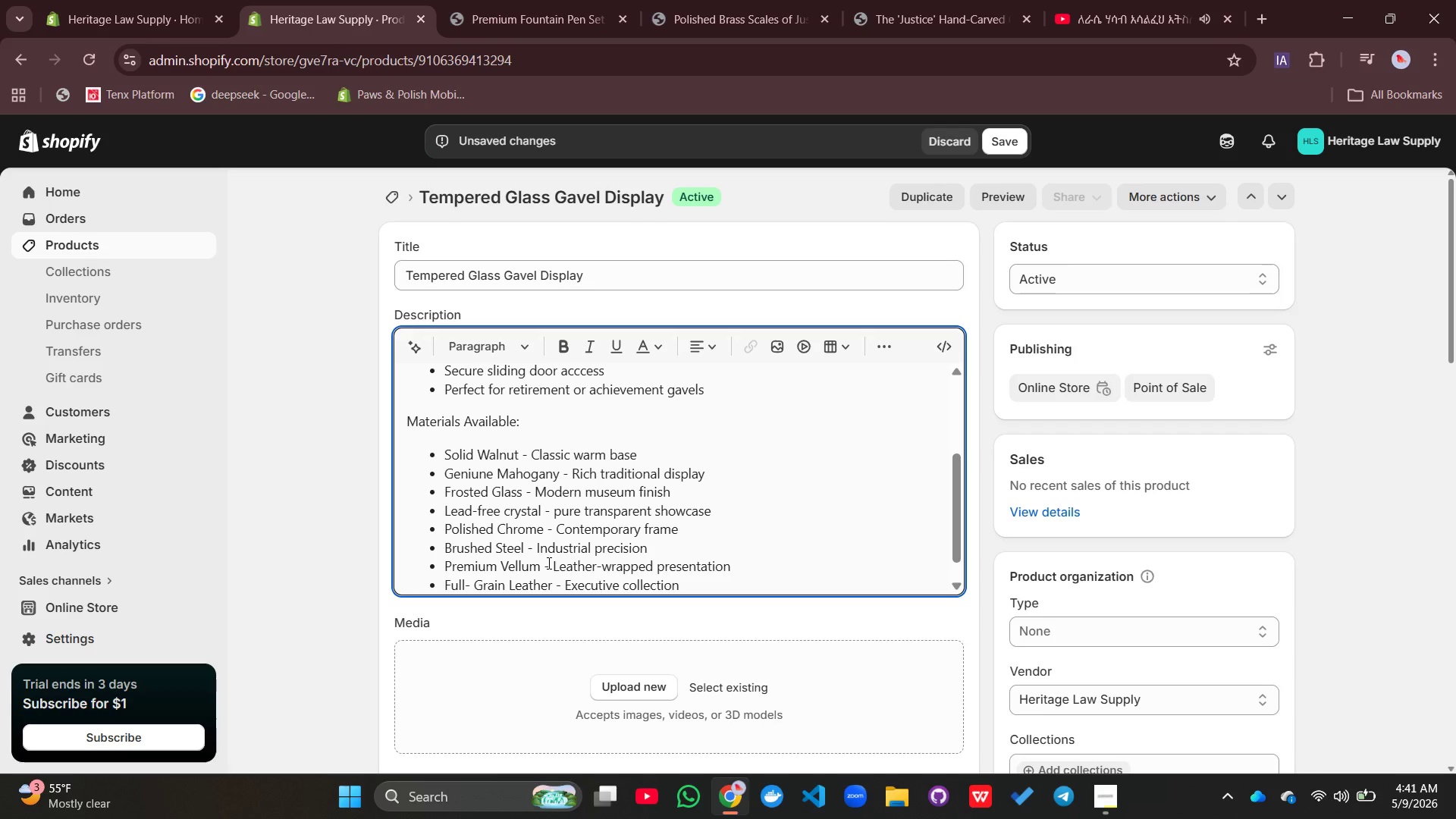 
wait(7.66)
 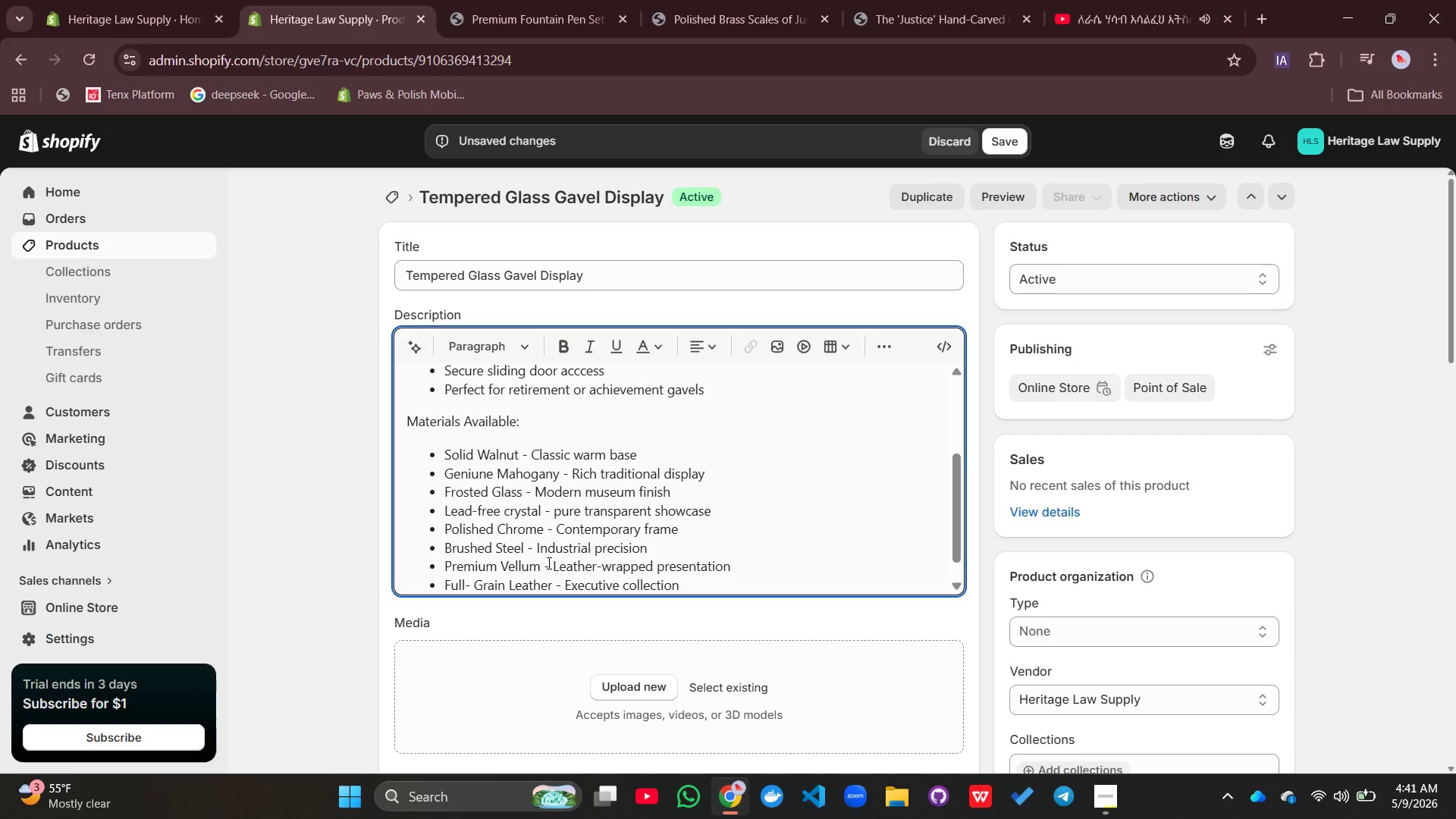 
key(Enter)
 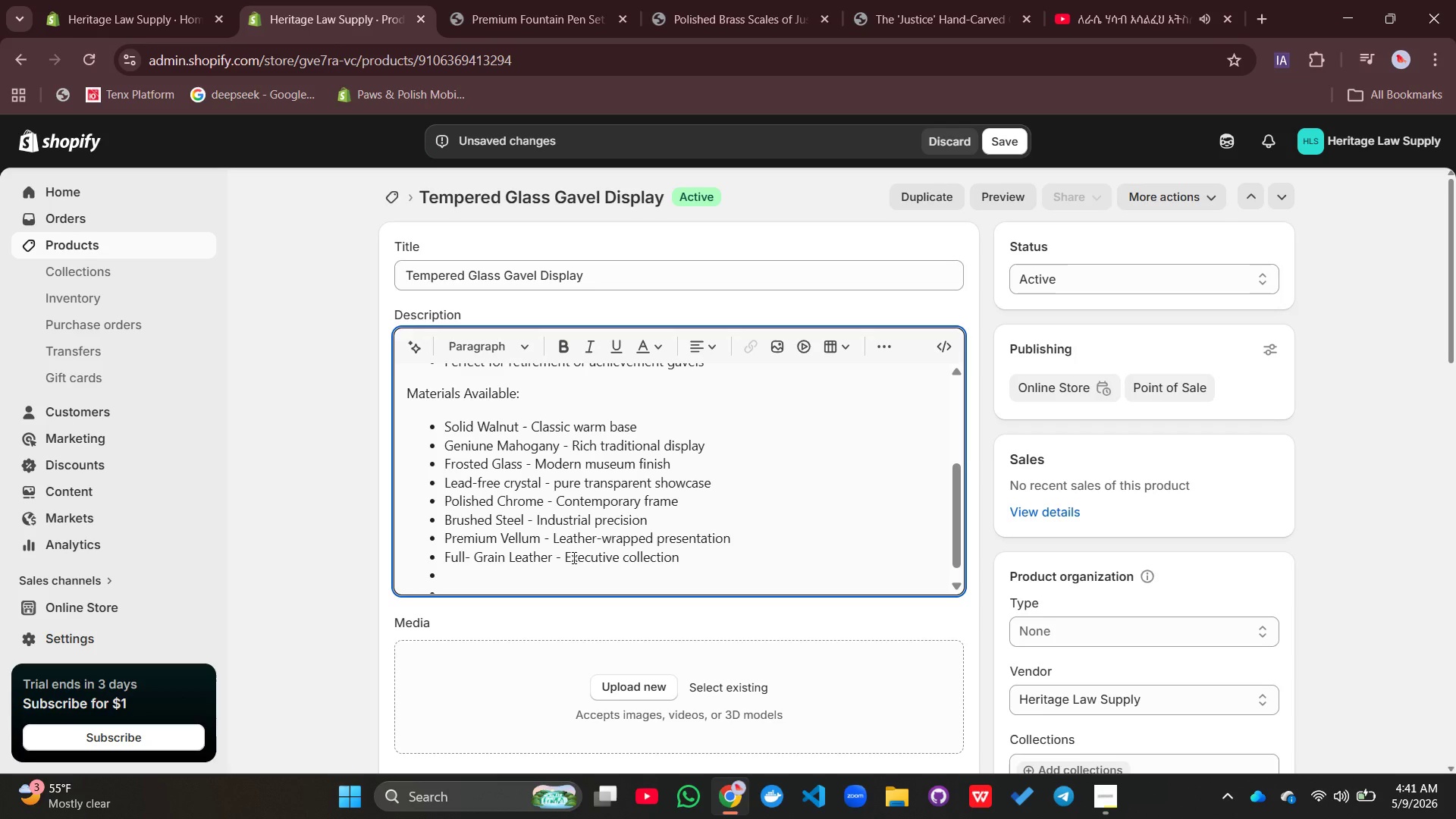 
wait(6.64)
 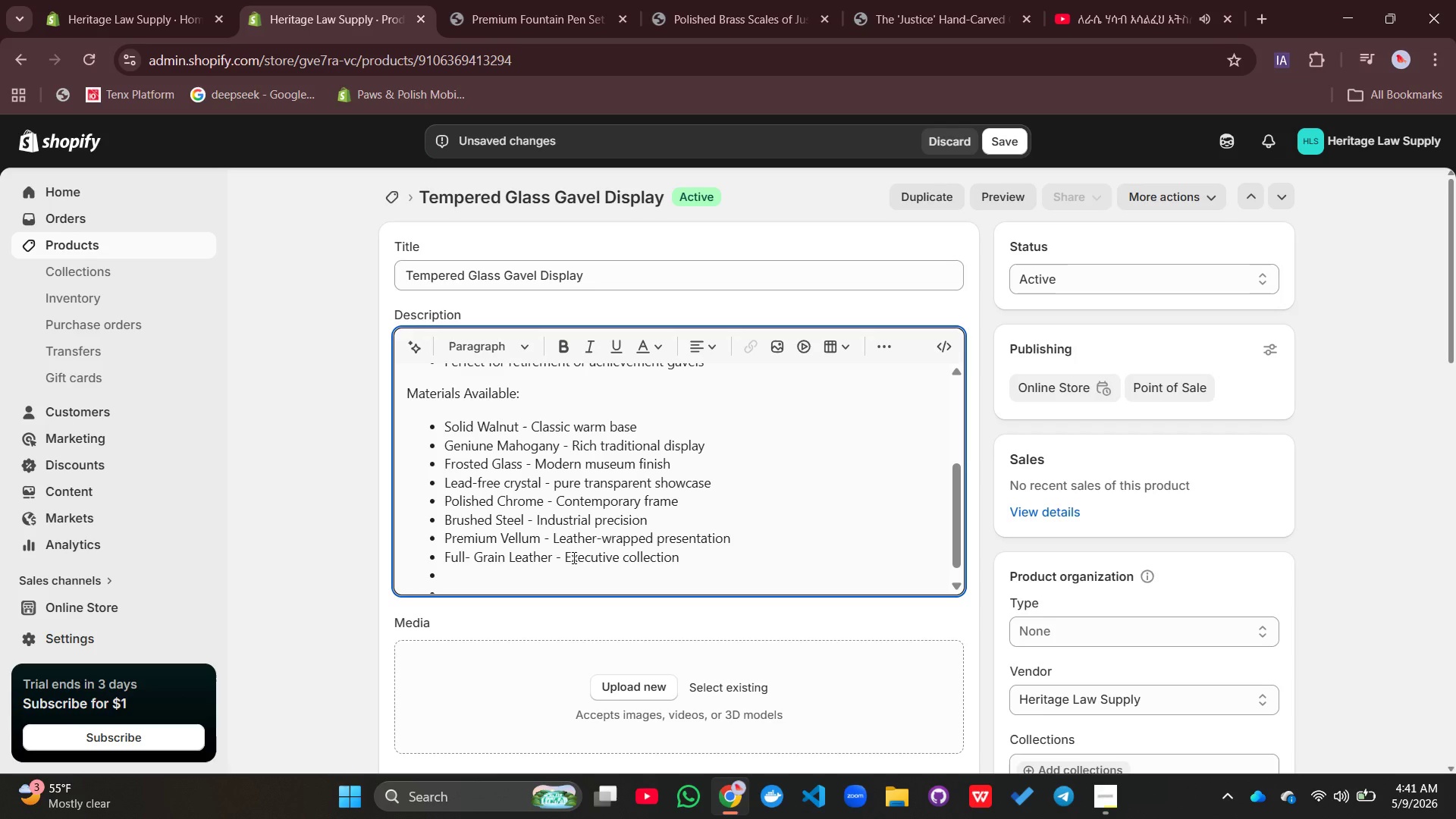 
type(Oerfec)
key(Backspace)
key(Backspace)
key(Backspace)
key(Backspace)
key(Backspace)
key(Backspace)
type(Perfect For:)
 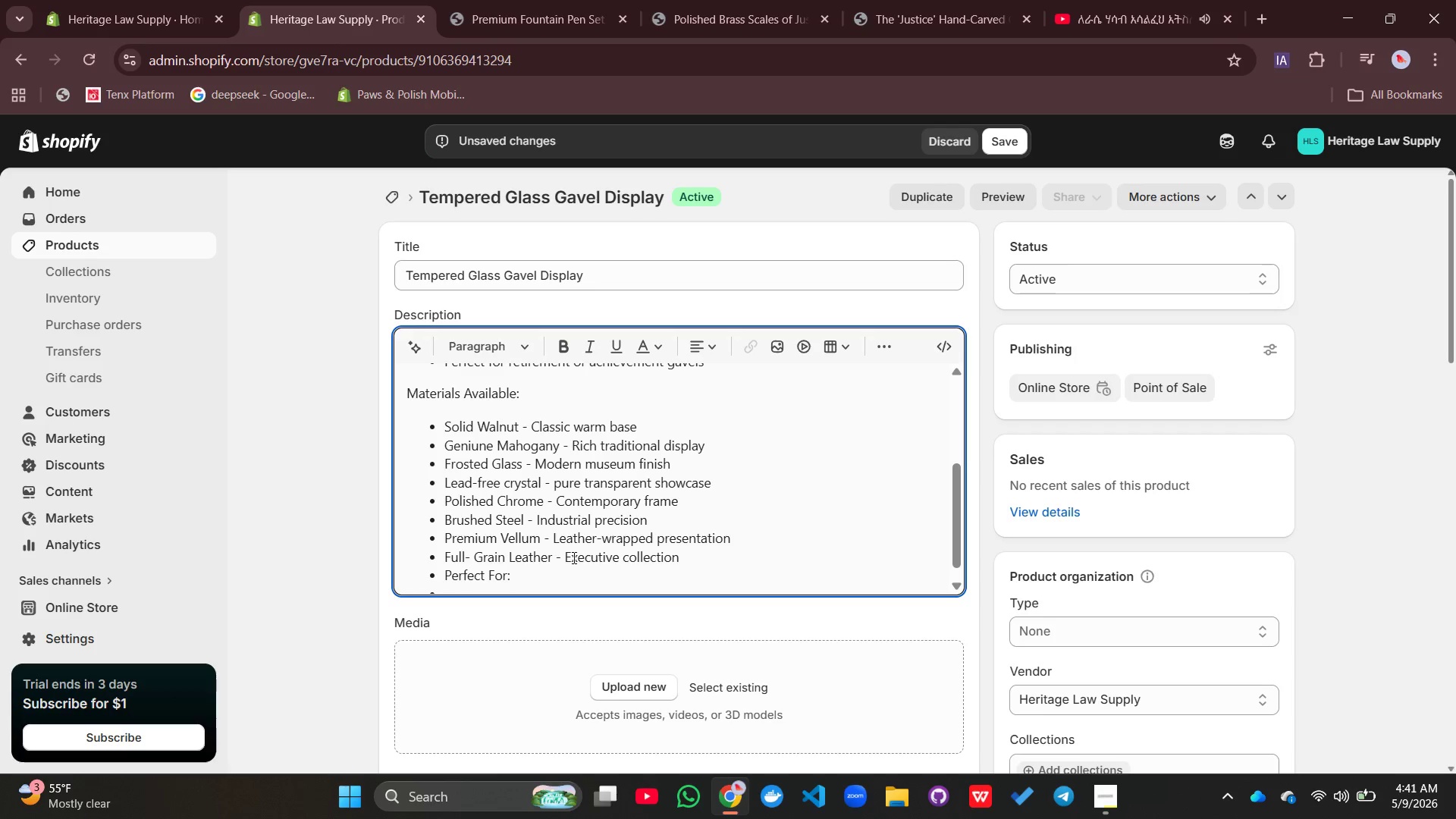 
left_click([884, 345])
 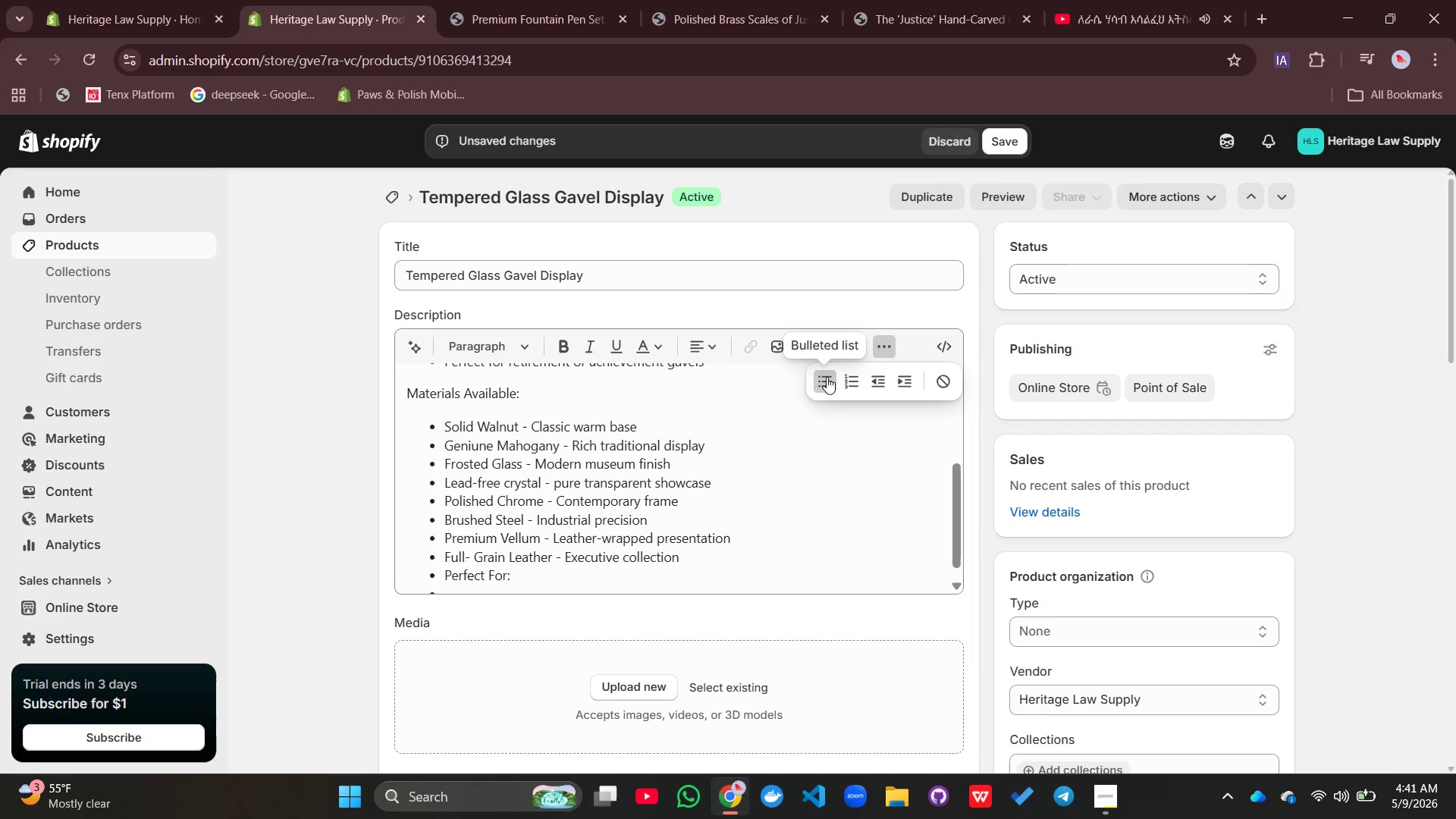 
left_click([826, 377])
 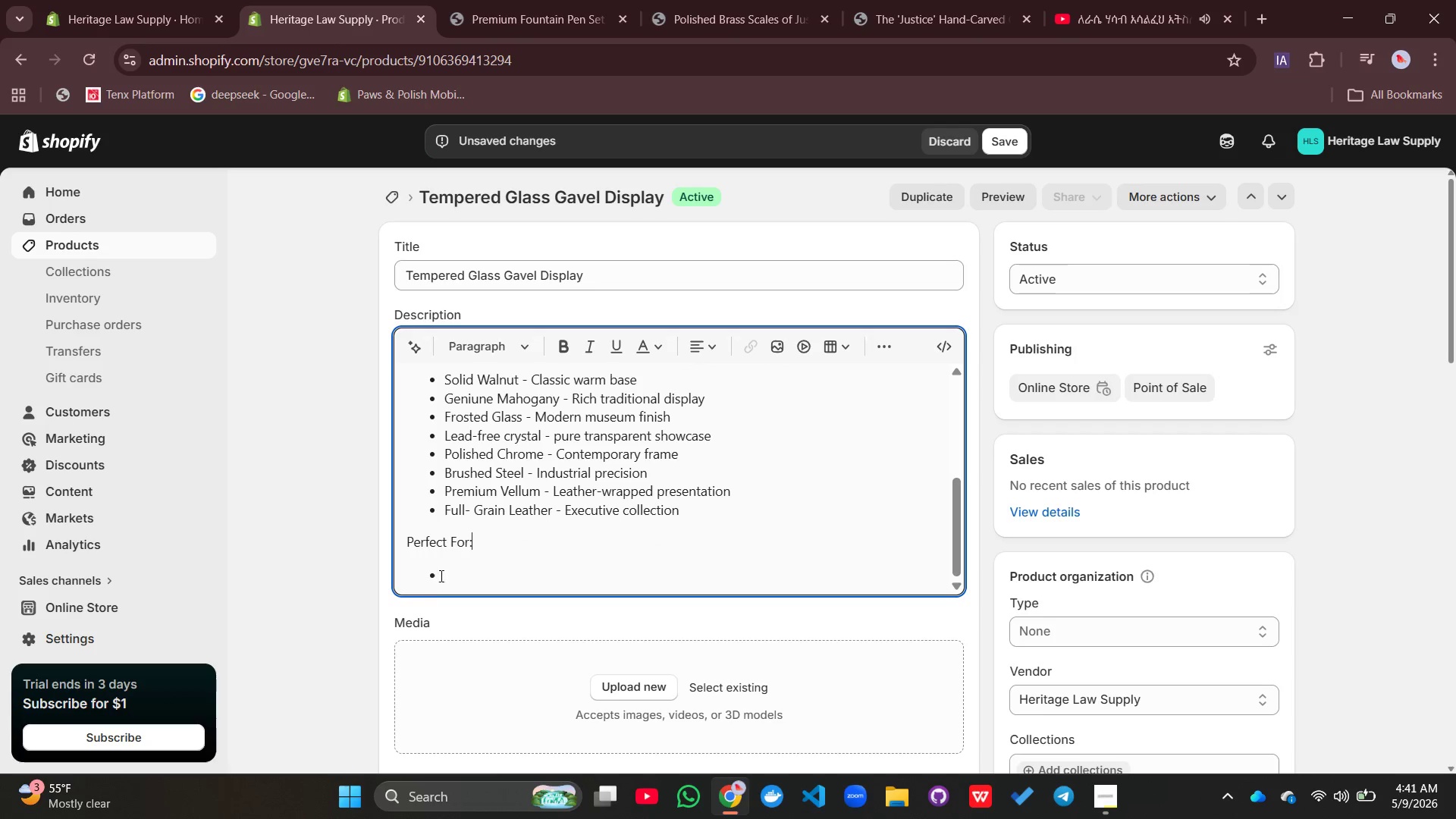 
left_click([464, 560])
 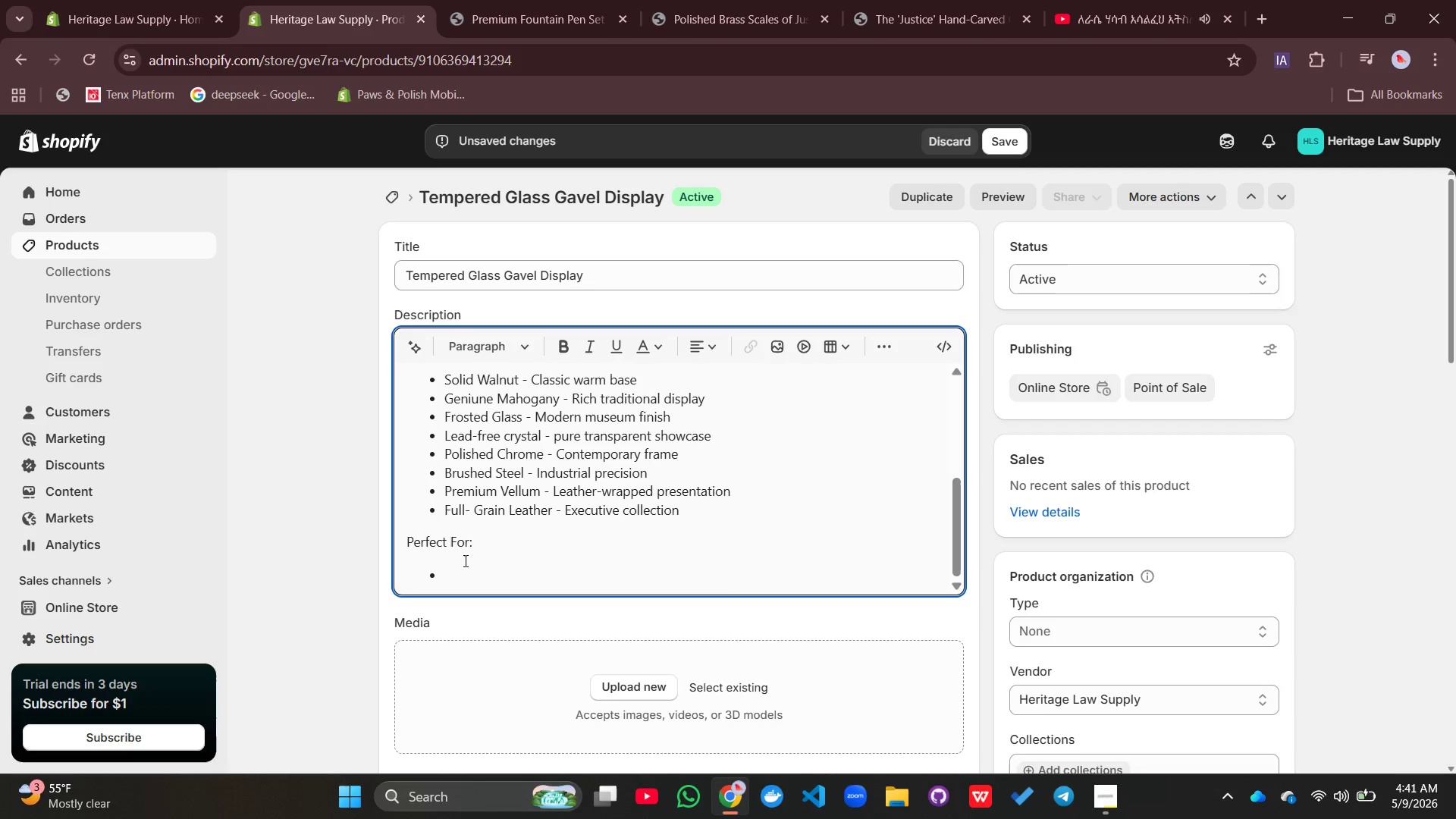 
type(Retired judge gavel display)
 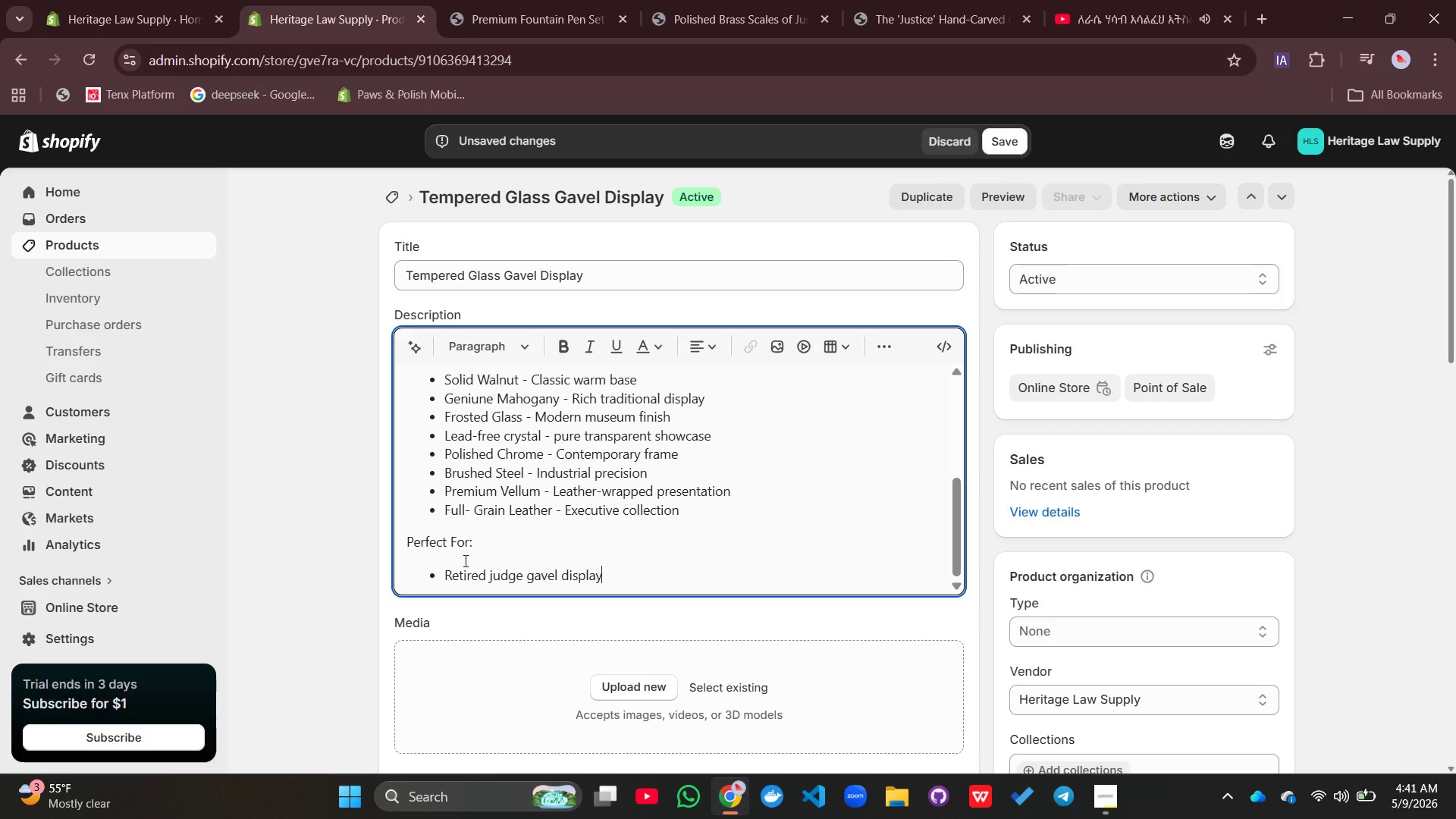 
key(Enter)
 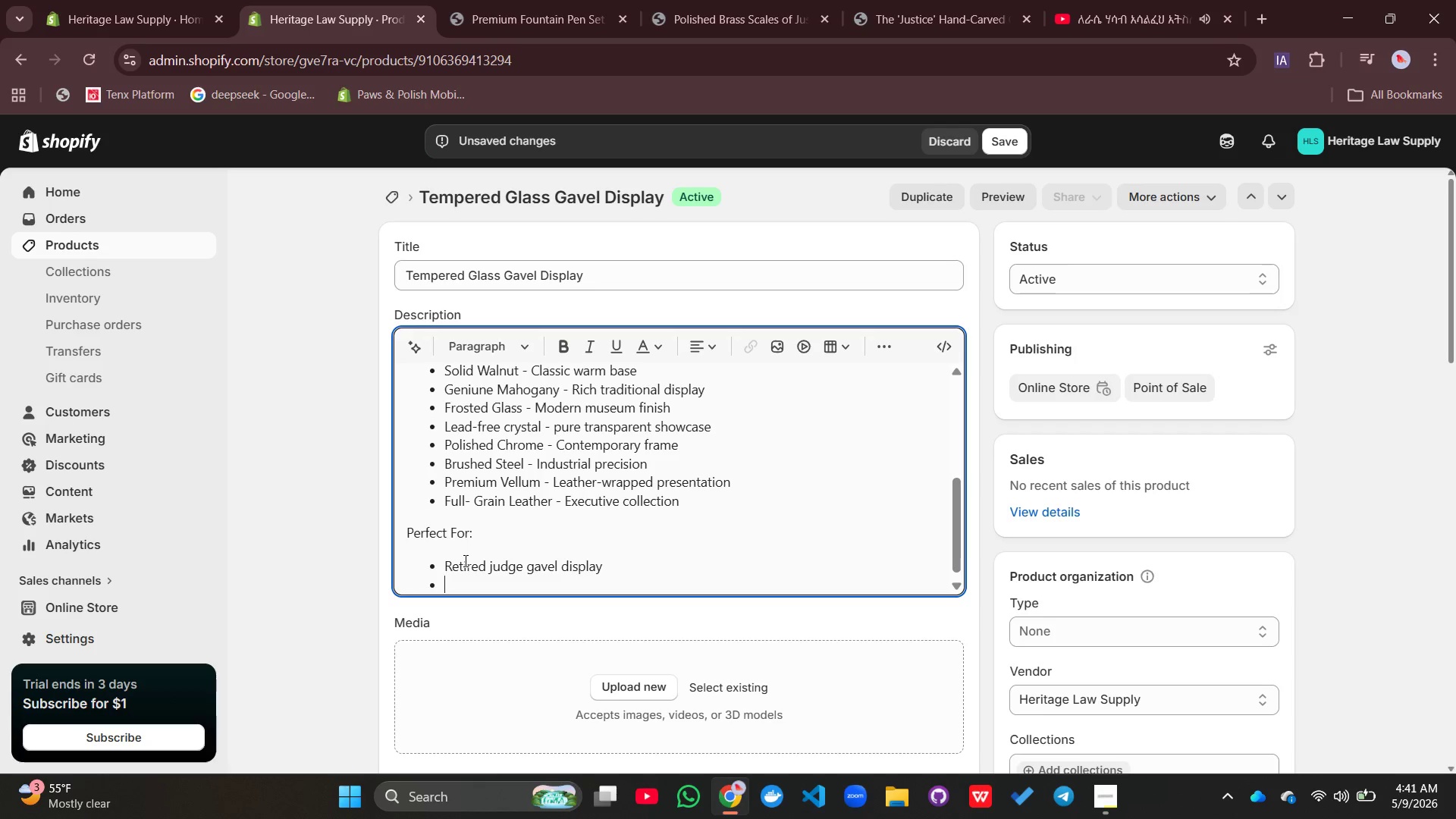 
type(Bar )
 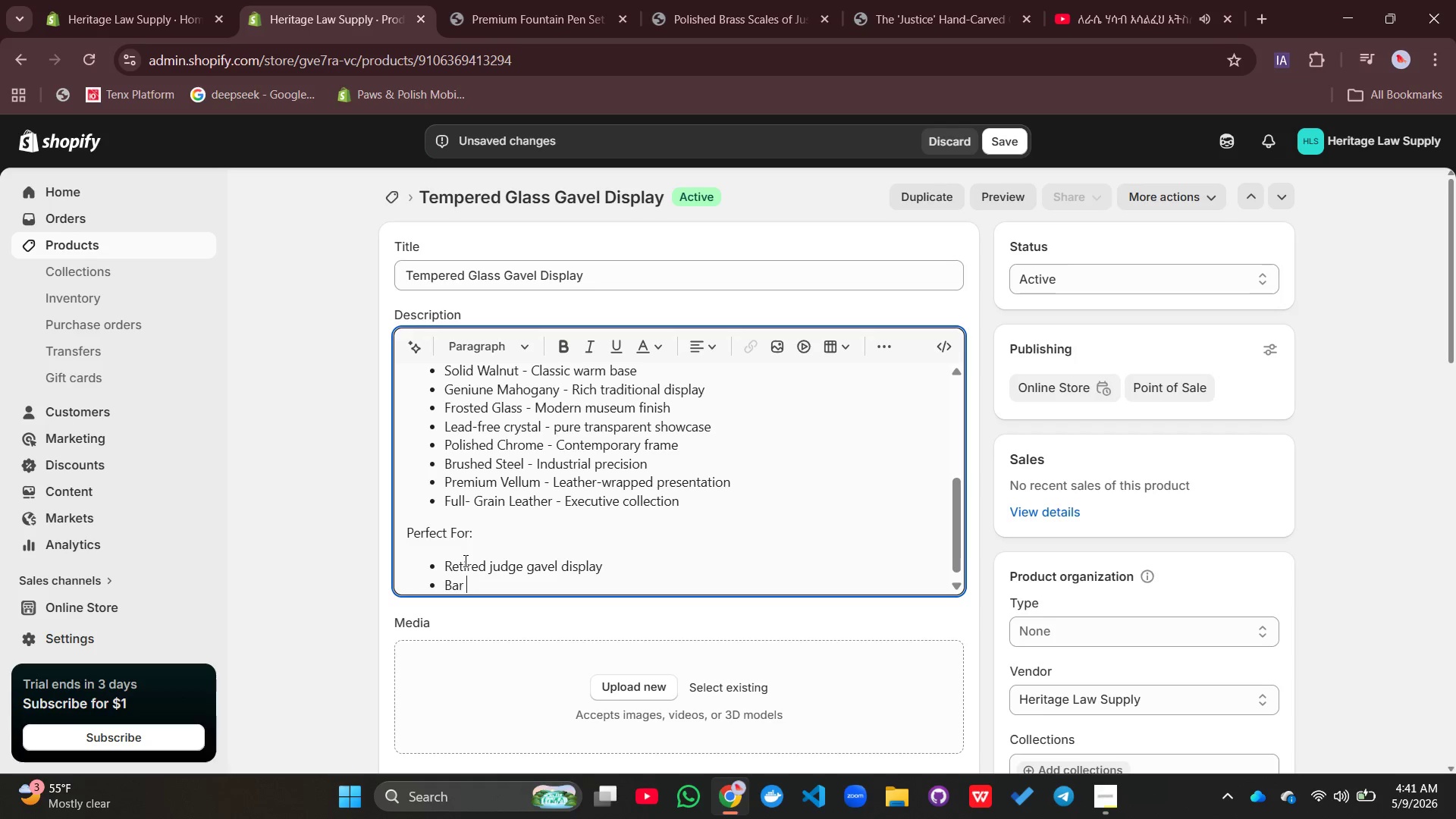 
type(associai)
key(Backspace)
type(tion)
 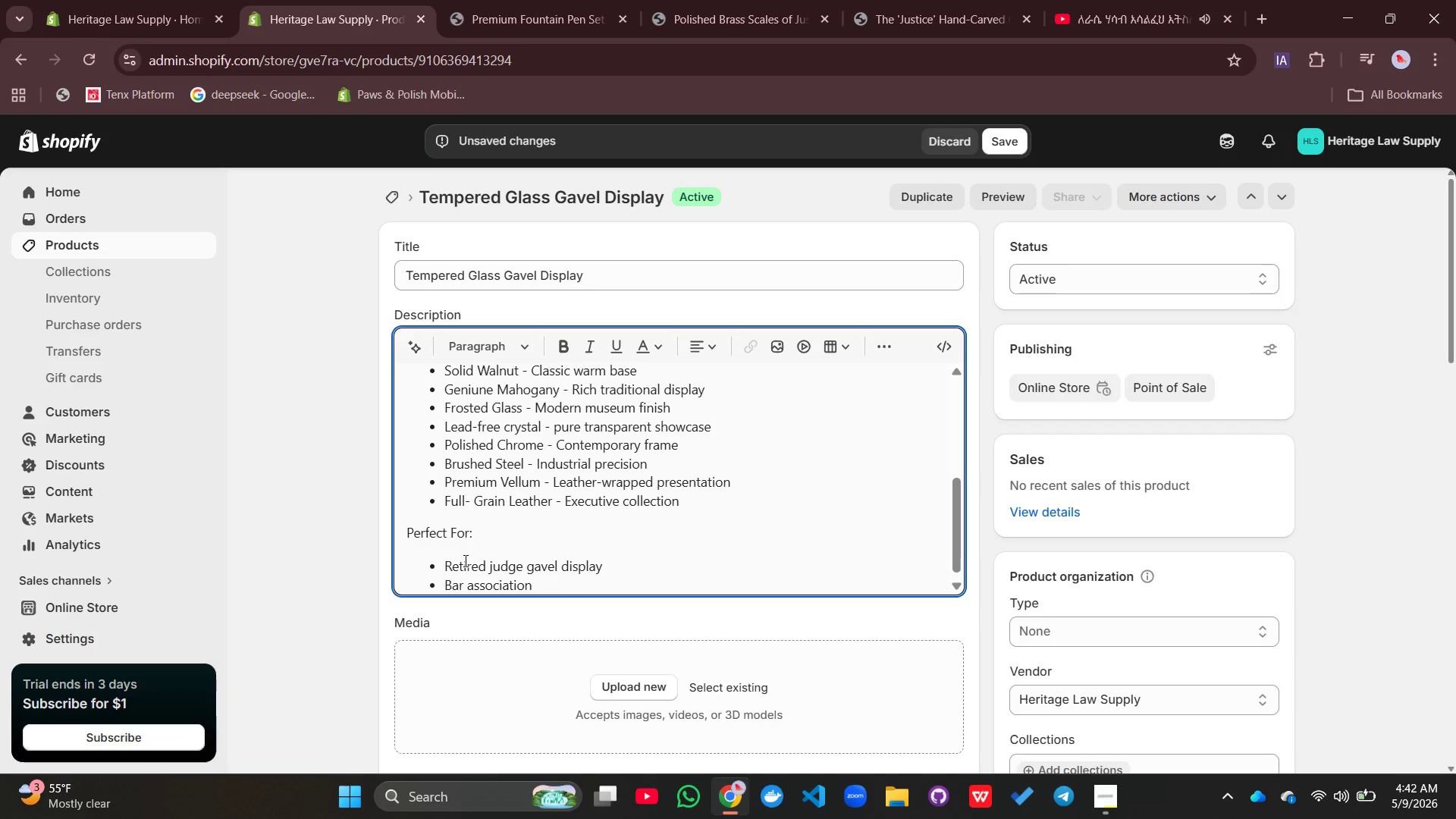 
type( awars)
 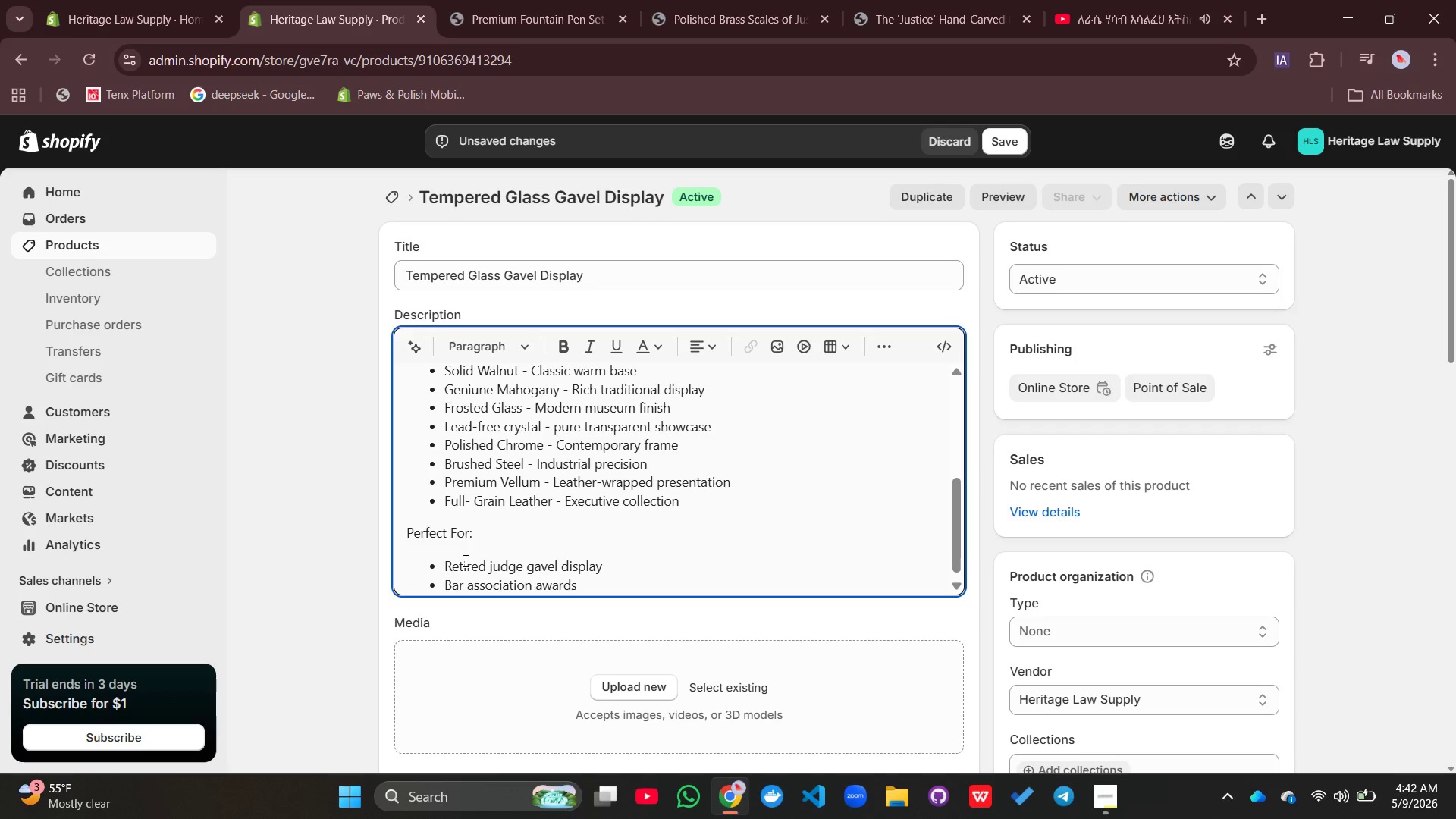 
hold_key(key=D, duration=0.34)
 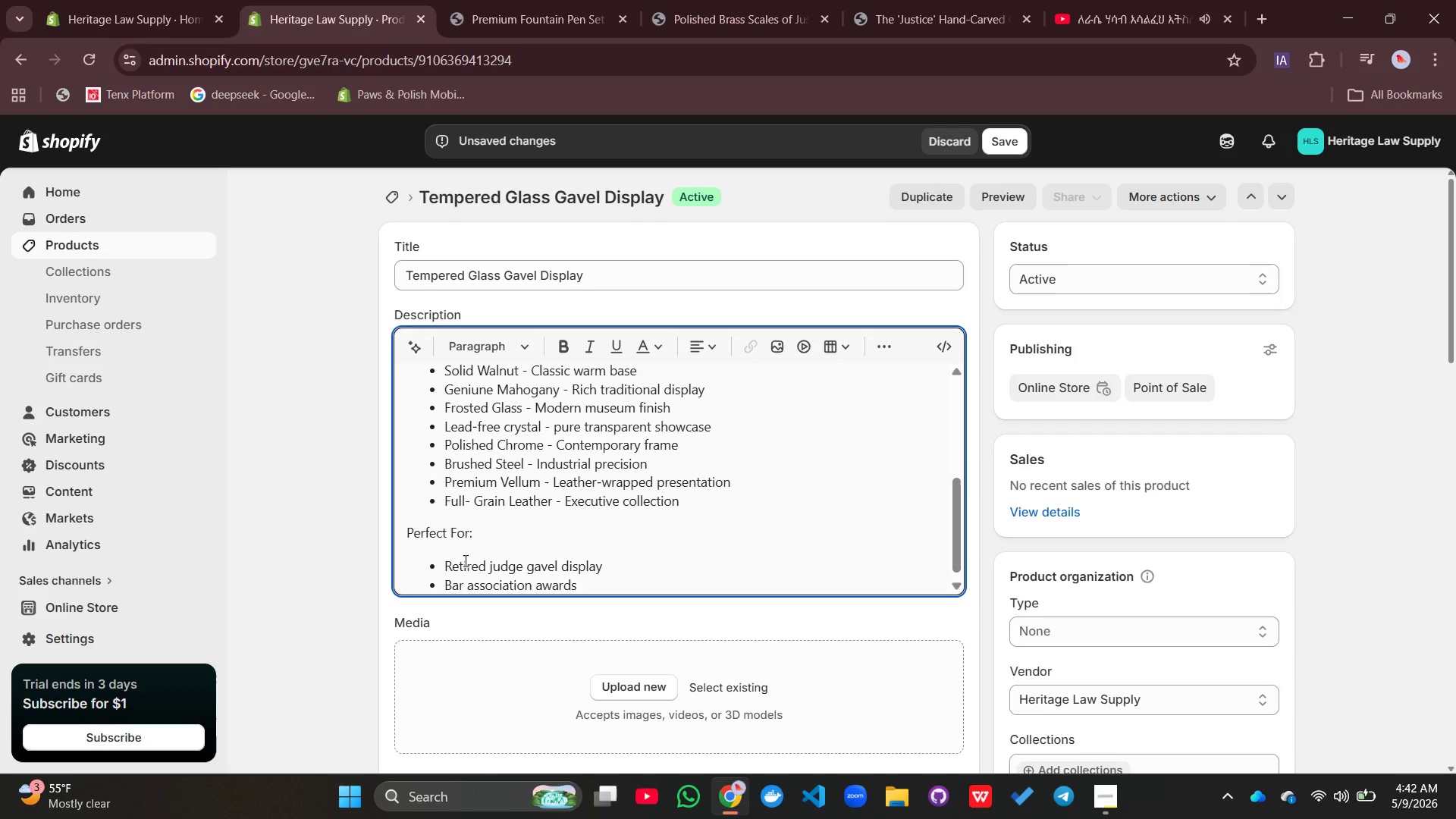 
key(Enter)
 